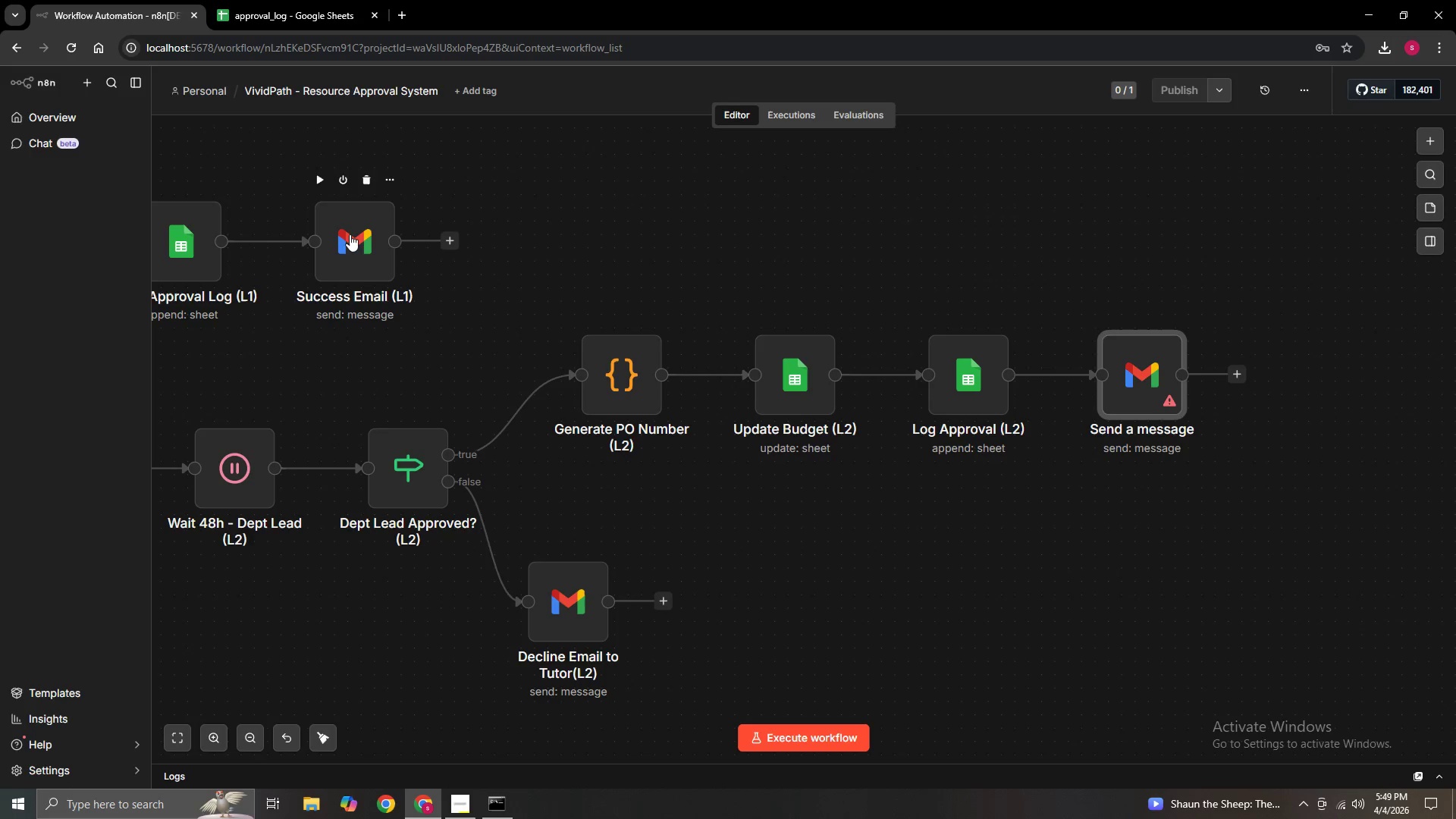 
double_click([351, 234])
 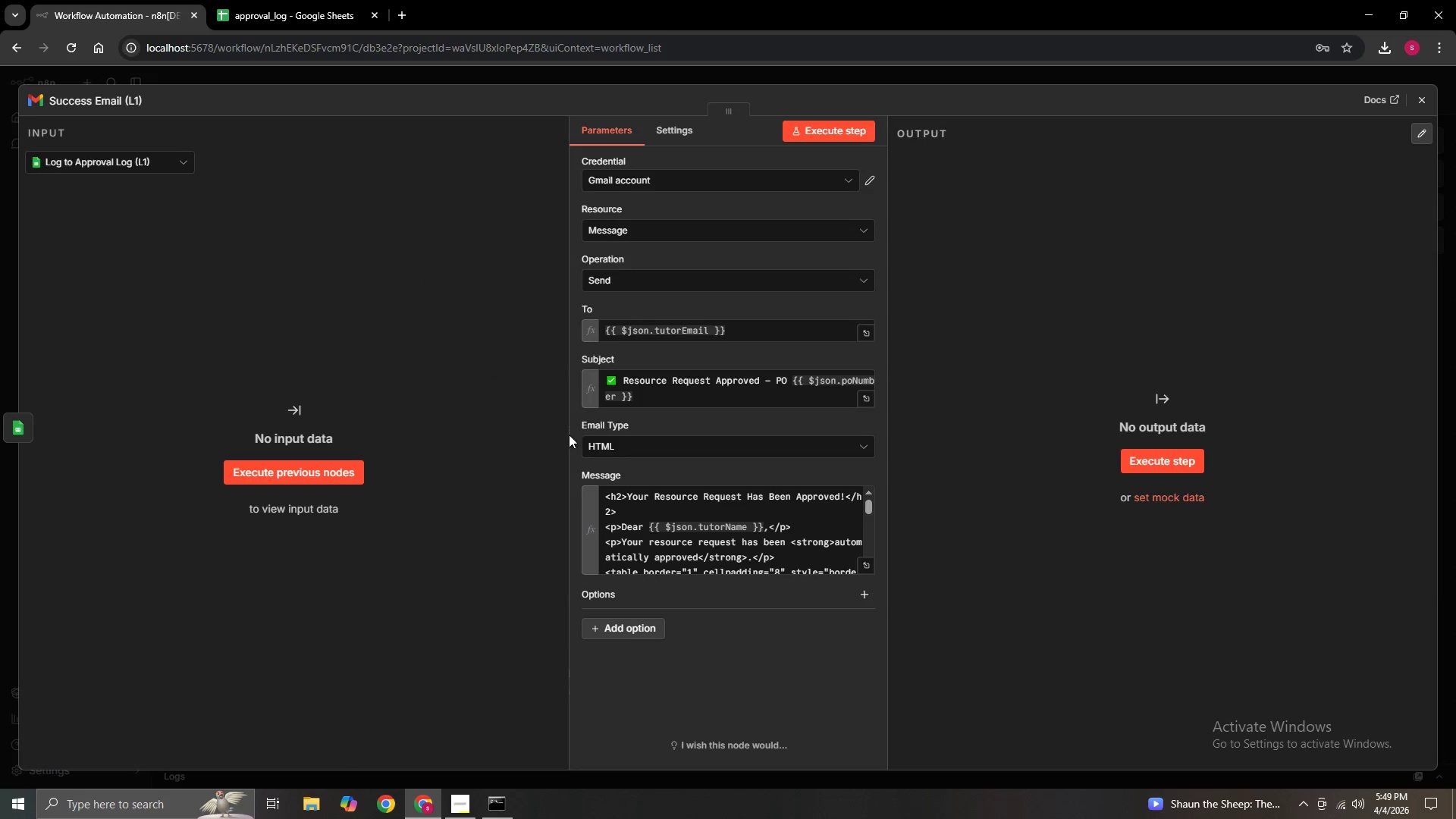 
scroll: coordinate [662, 461], scroll_direction: down, amount: 1.0
 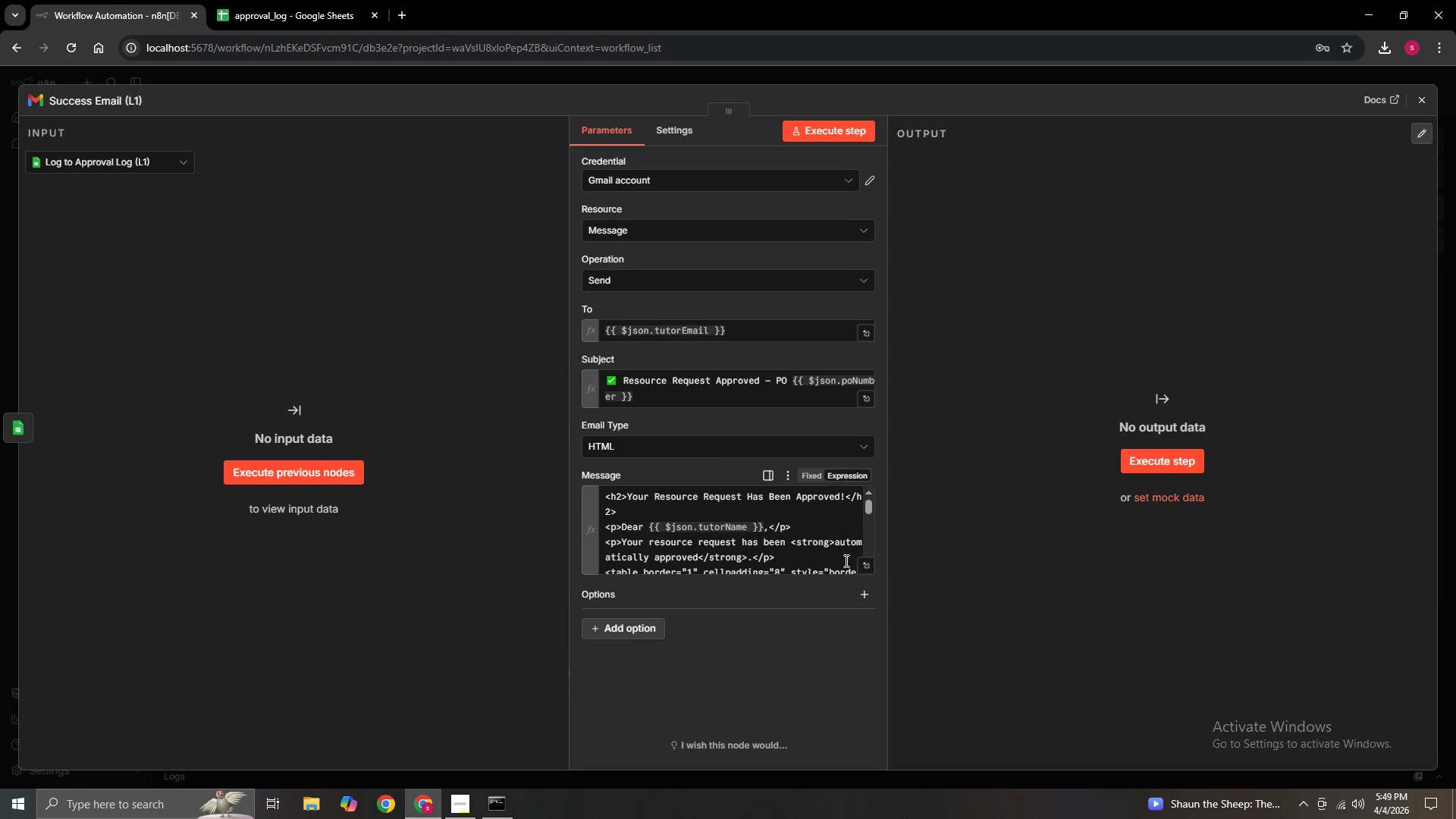 
left_click([861, 561])
 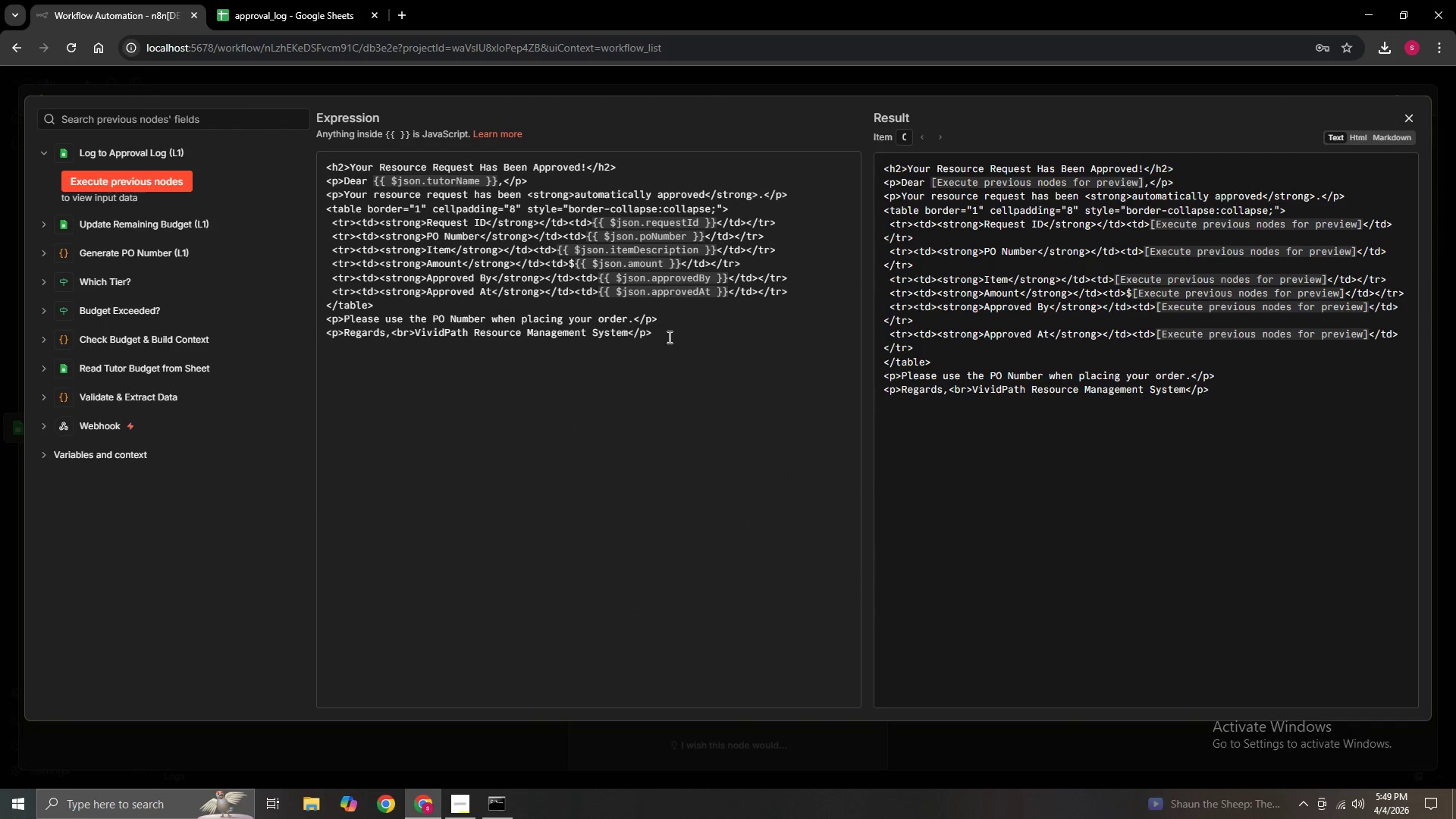 
left_click_drag(start_coordinate=[671, 337], to_coordinate=[324, 161])
 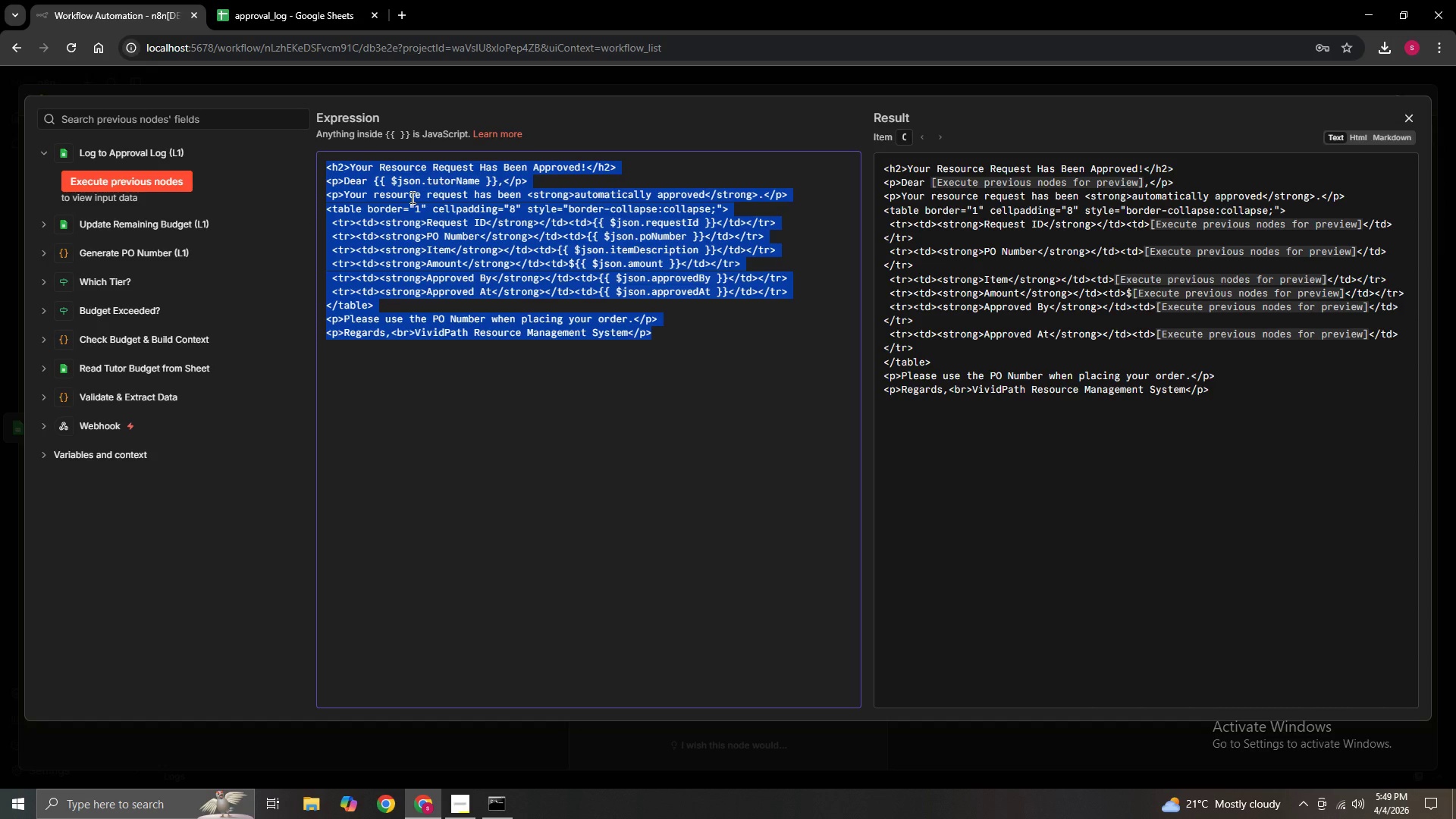 
hold_key(key=ControlLeft, duration=1.02)
 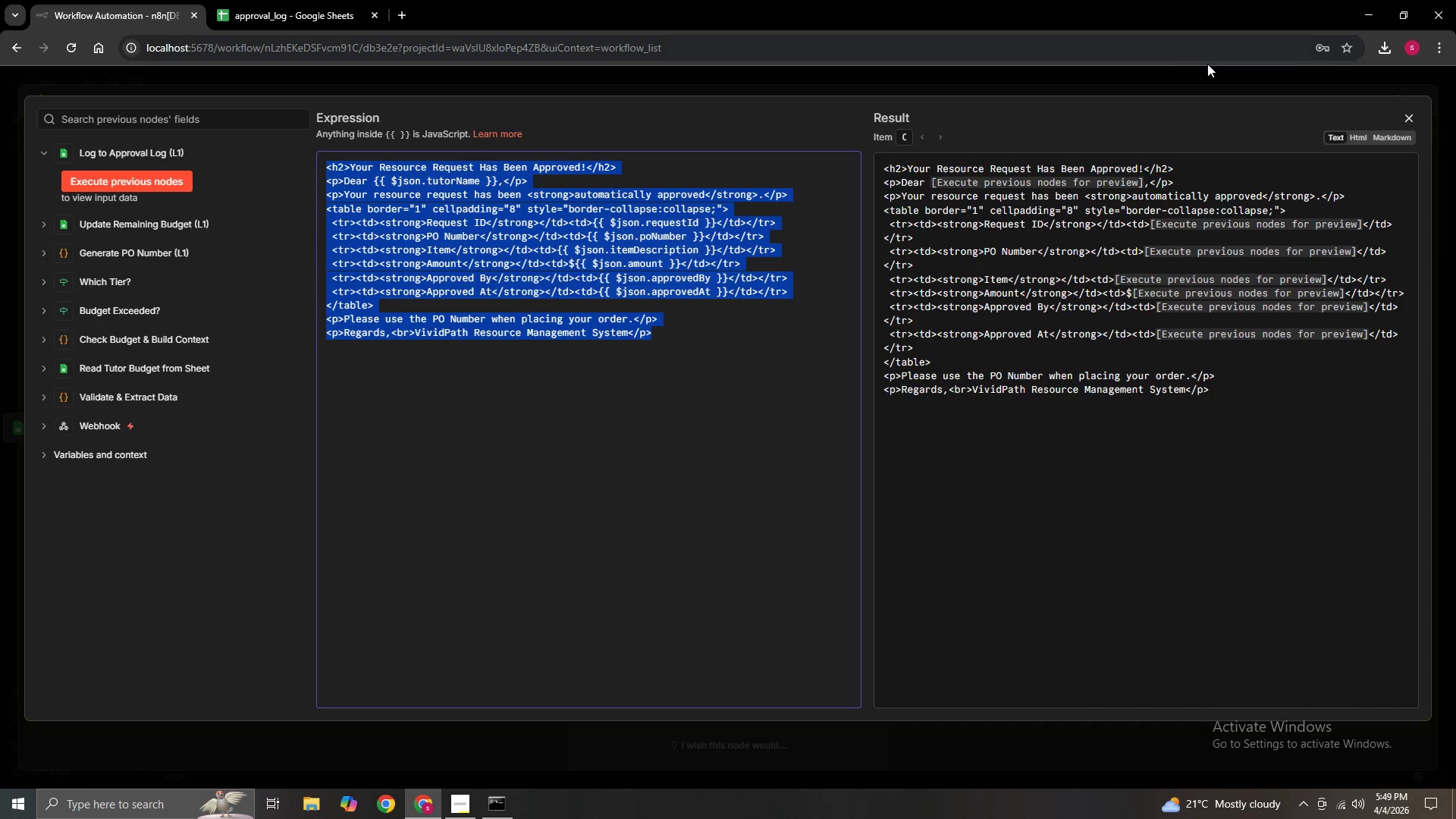 
hold_key(key=C, duration=0.33)
 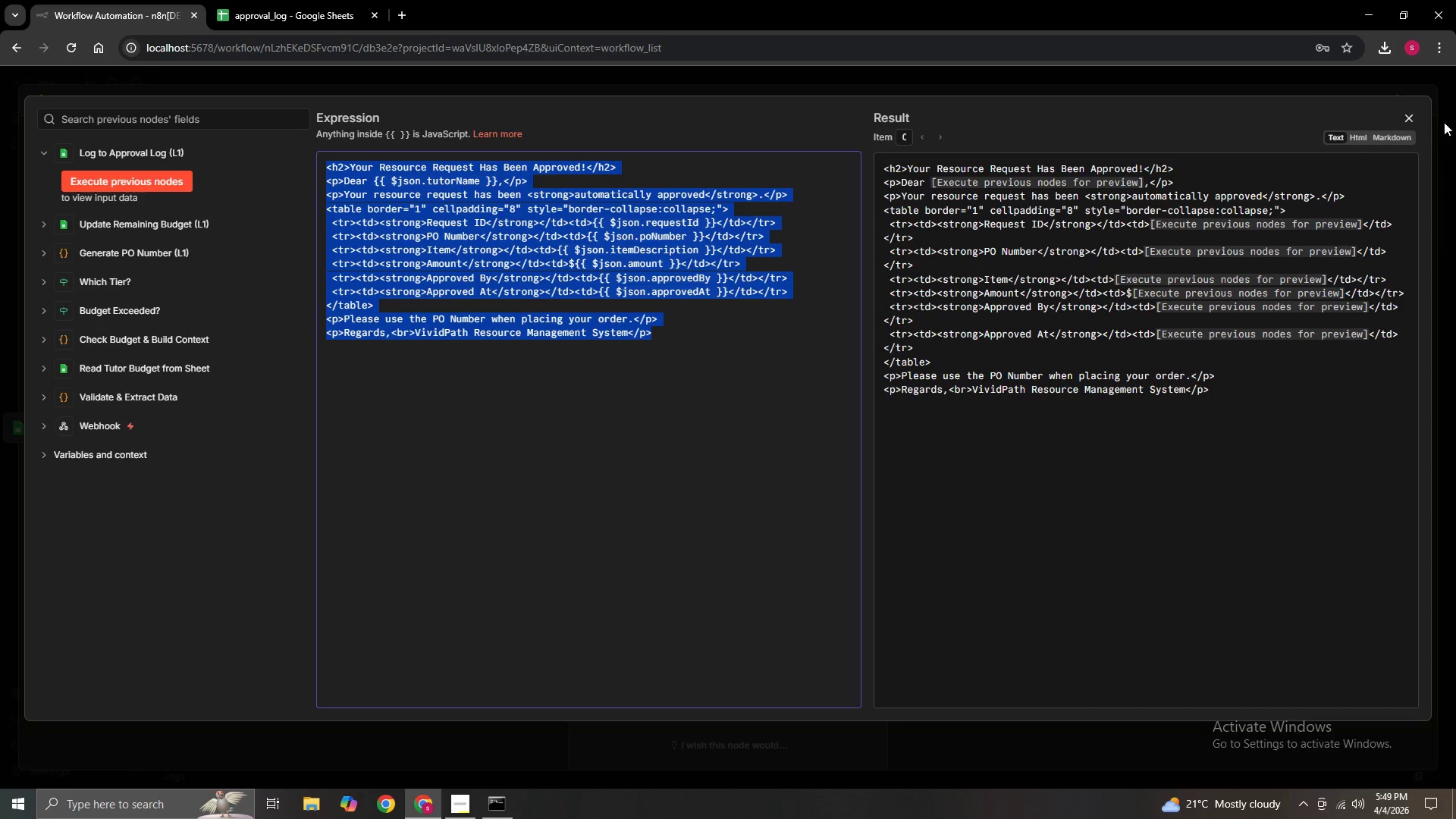 
left_click([1405, 114])
 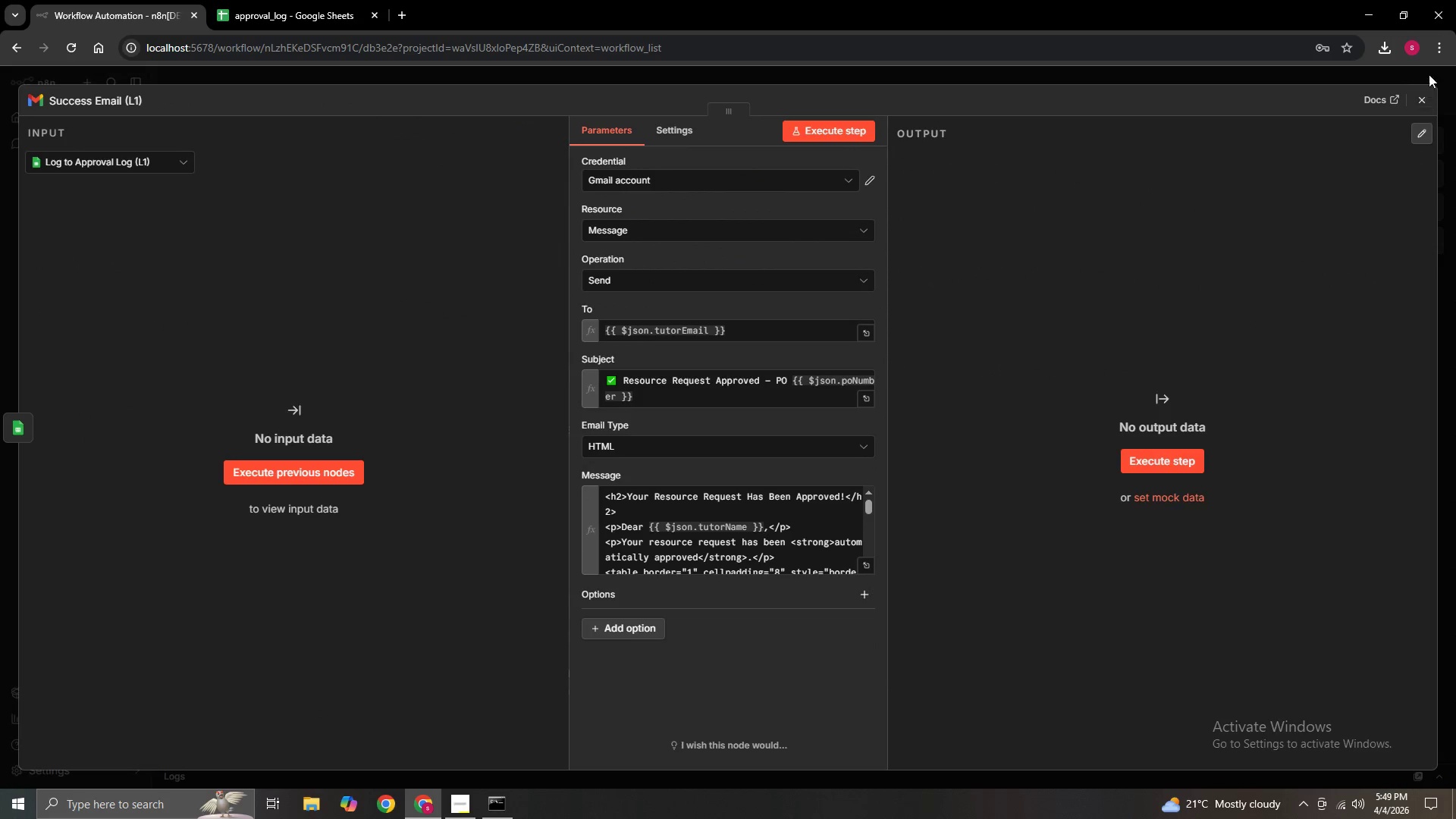 
left_click([1420, 105])
 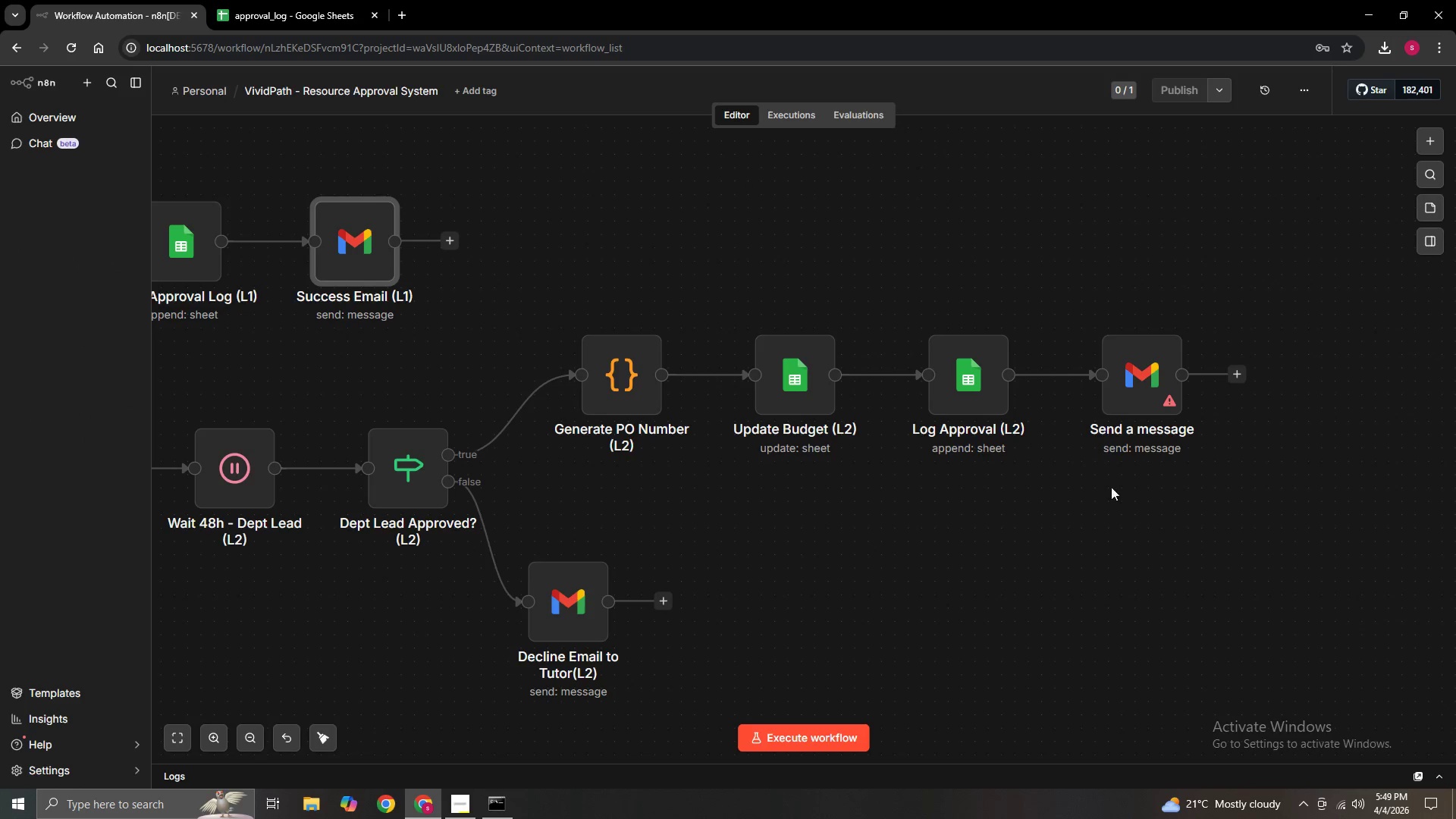 
left_click_drag(start_coordinate=[1104, 500], to_coordinate=[1045, 500])
 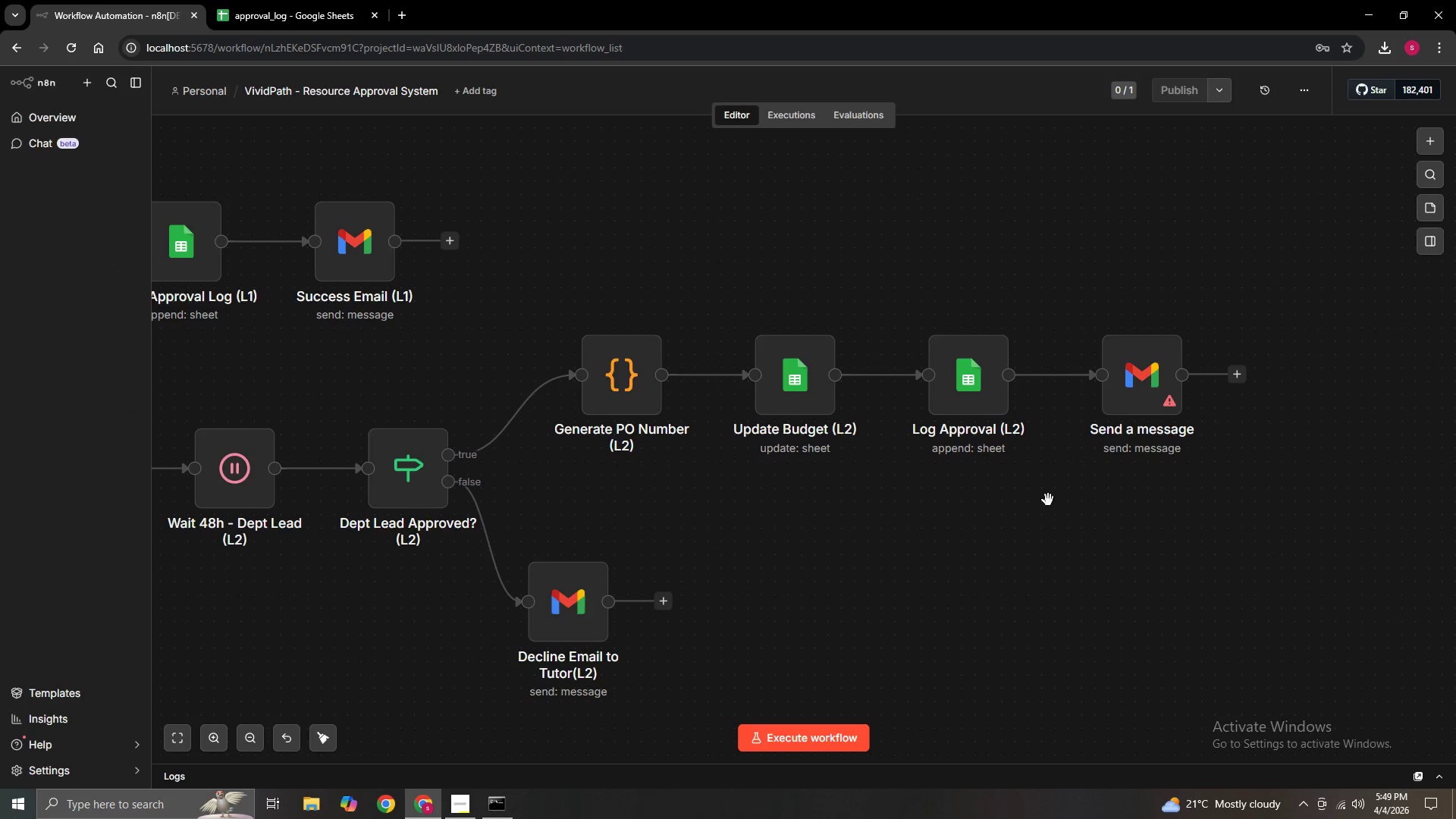 
hold_key(key=ControlLeft, duration=0.58)
left_click_drag(start_coordinate=[1067, 501], to_coordinate=[1011, 507])
 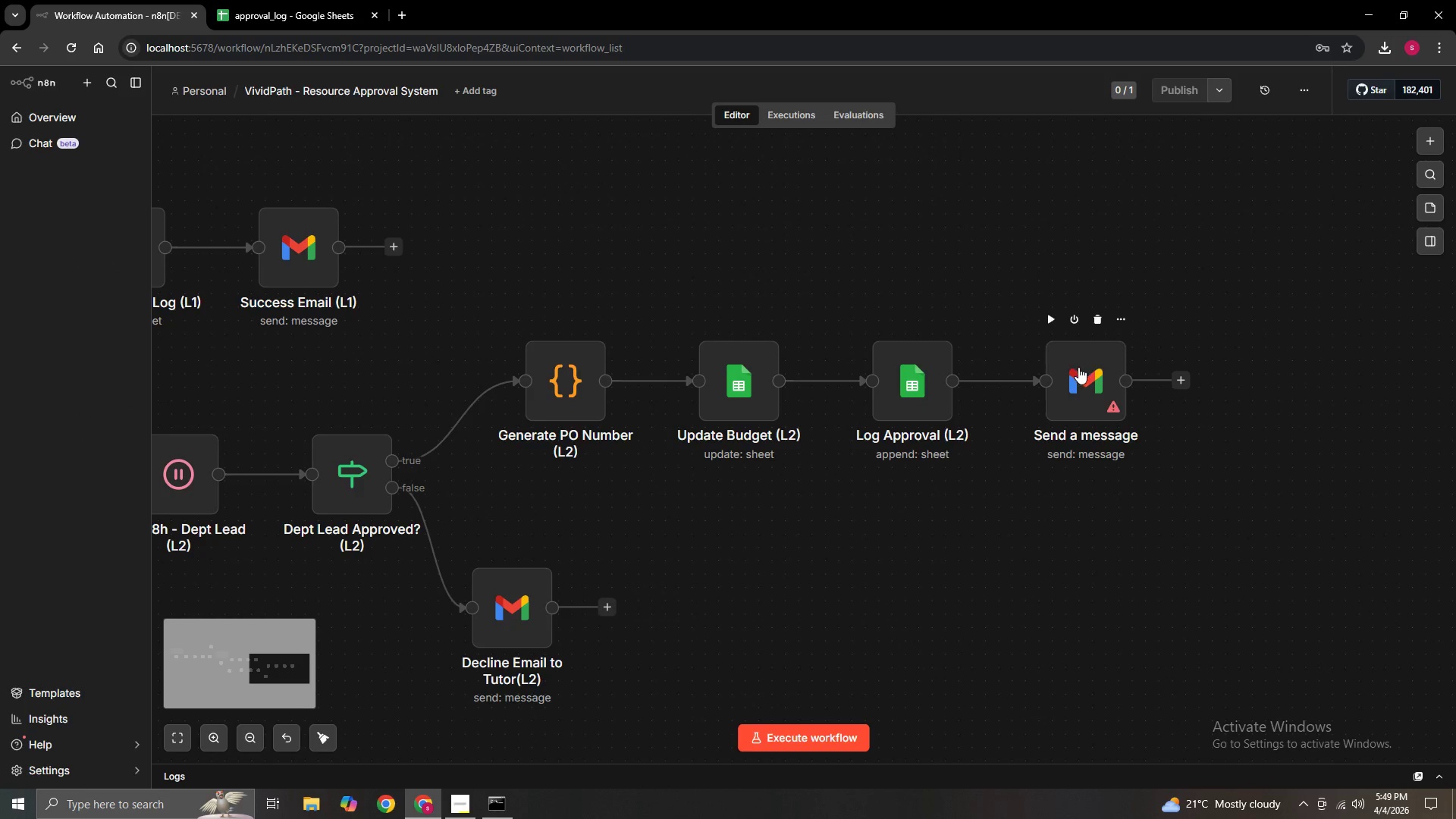 
double_click([1078, 367])
 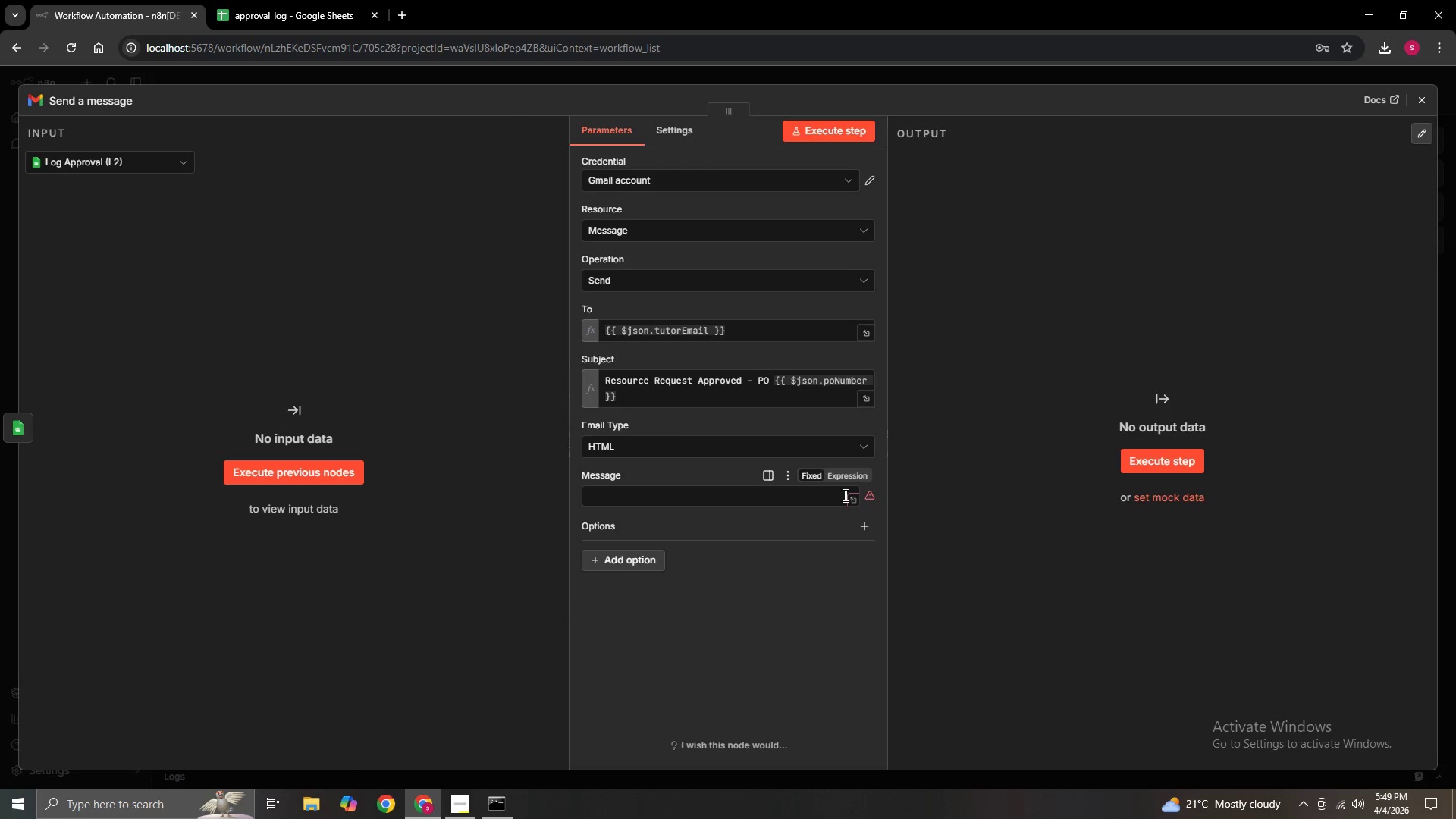 
left_click([847, 481])
 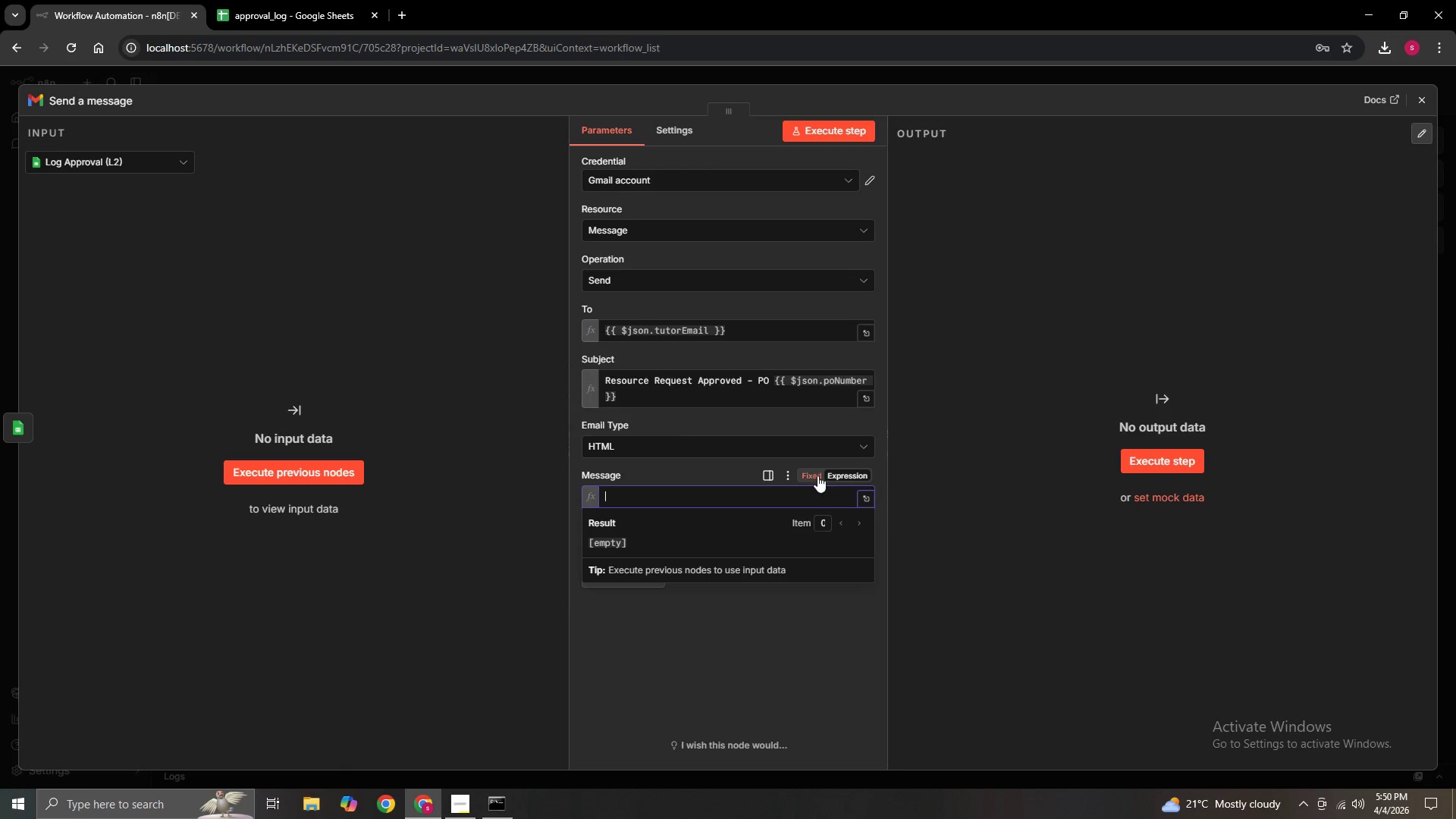 
left_click([808, 475])
 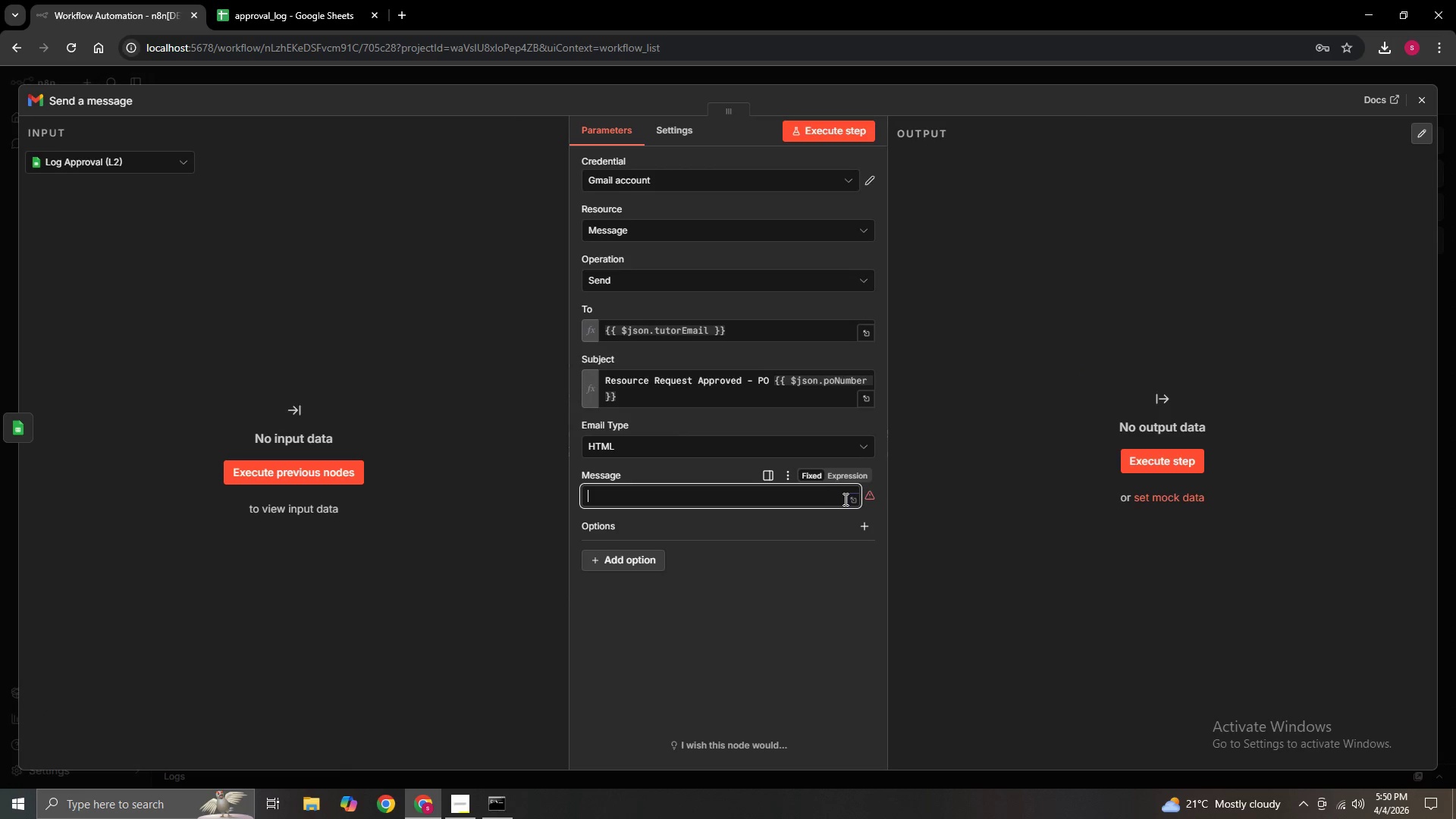 
left_click([852, 499])
 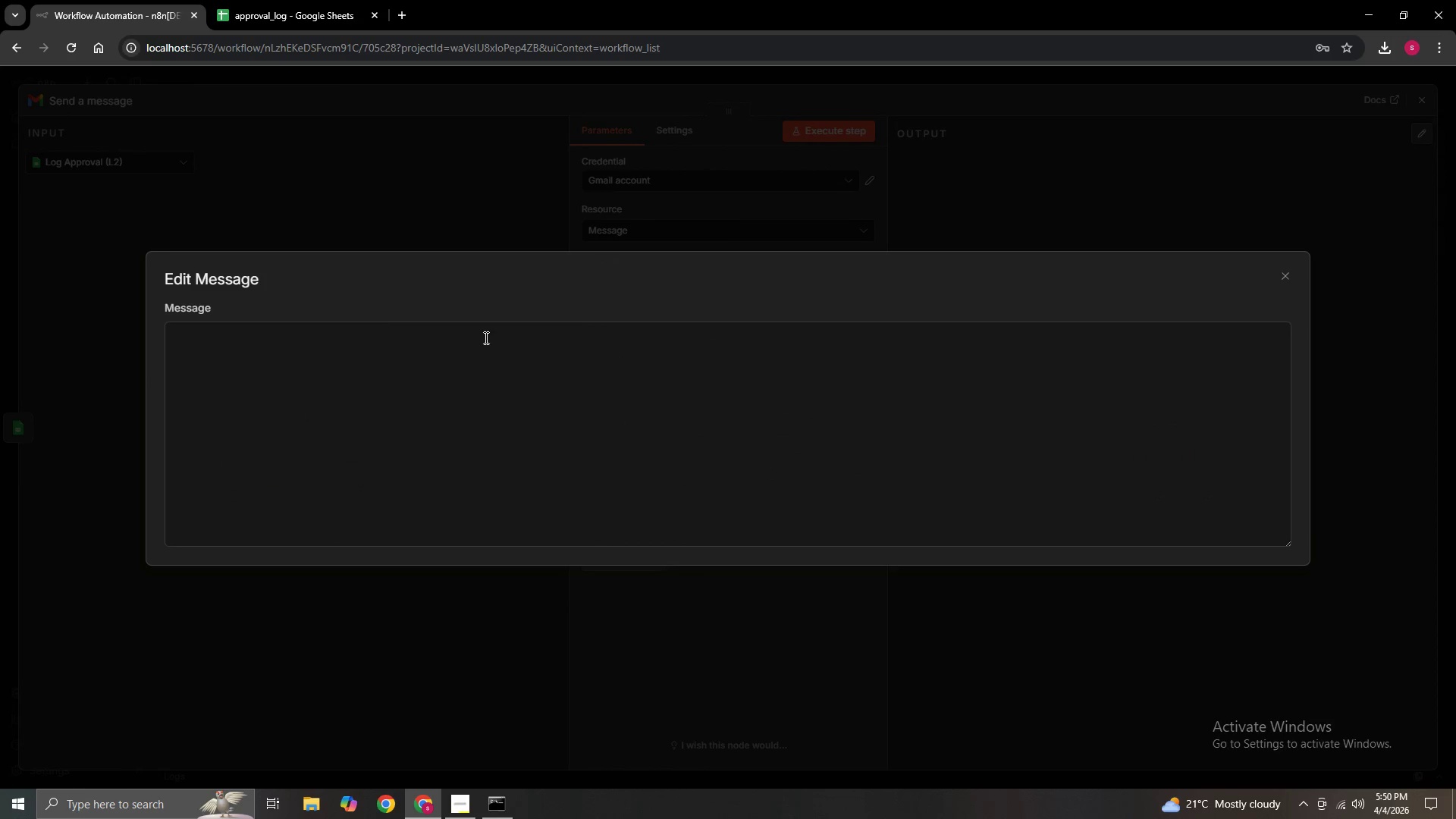 
left_click([400, 340])
 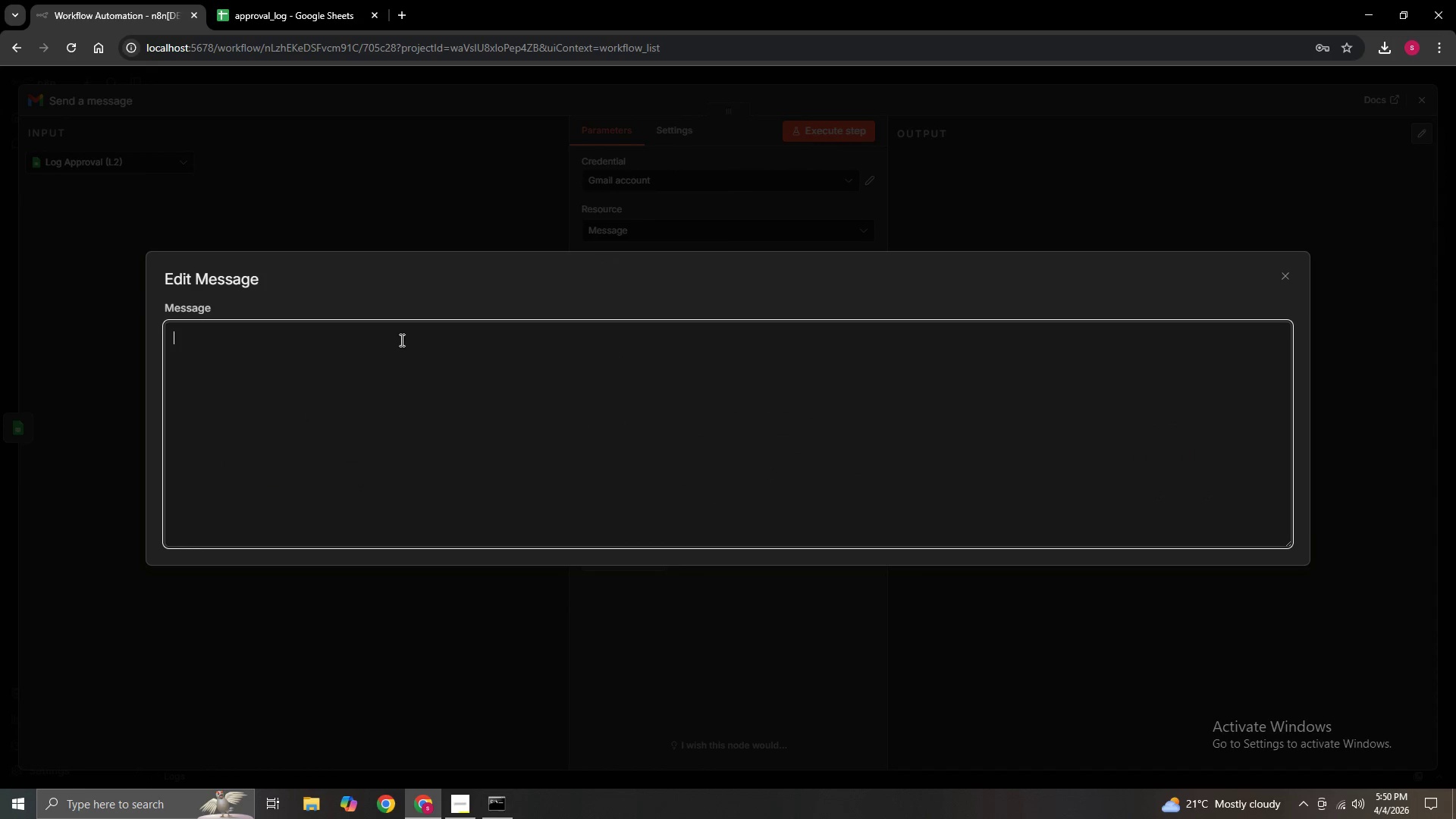 
key(Control+V)
 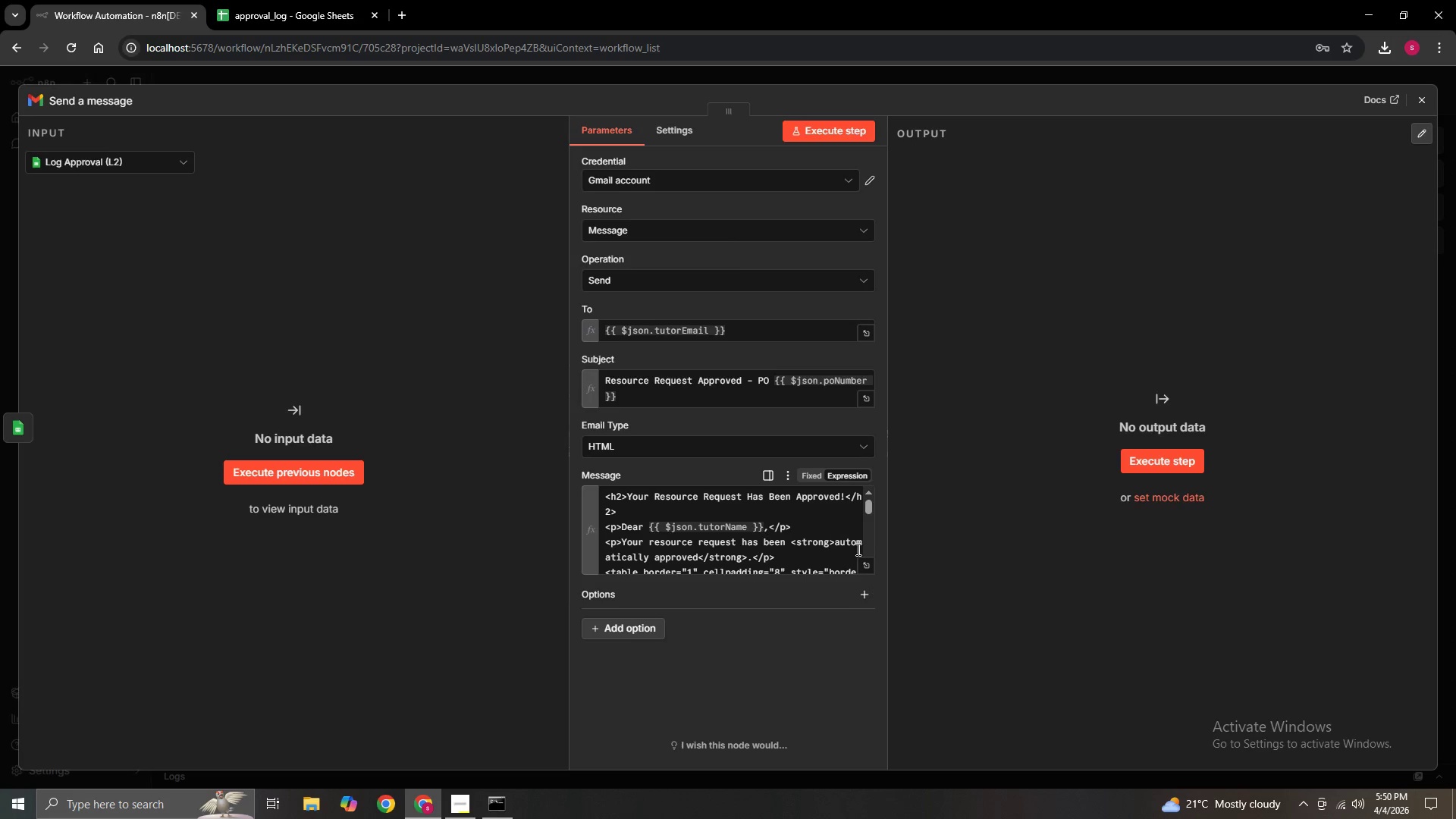 
left_click([870, 560])
 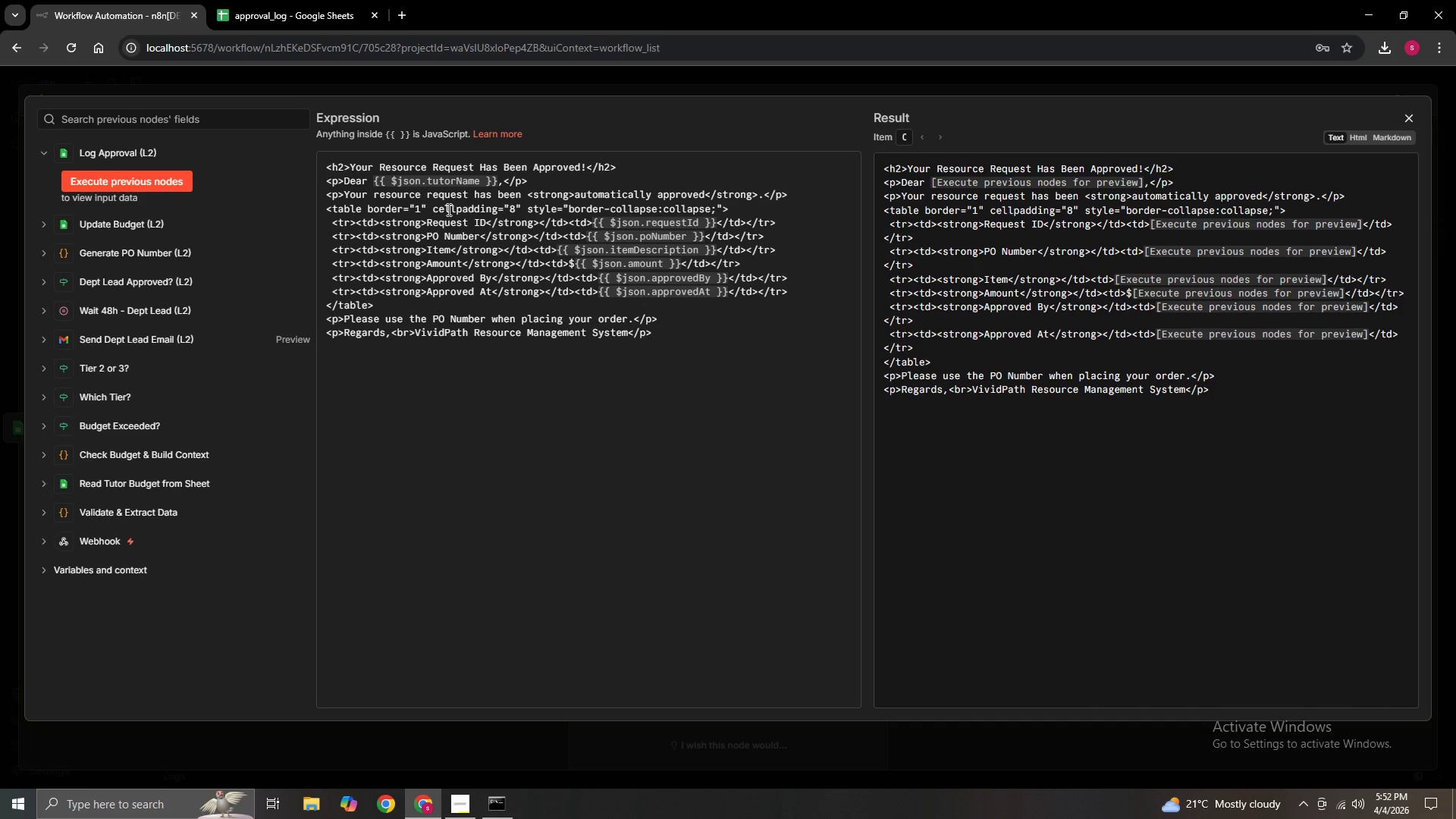 
wait(132.5)
 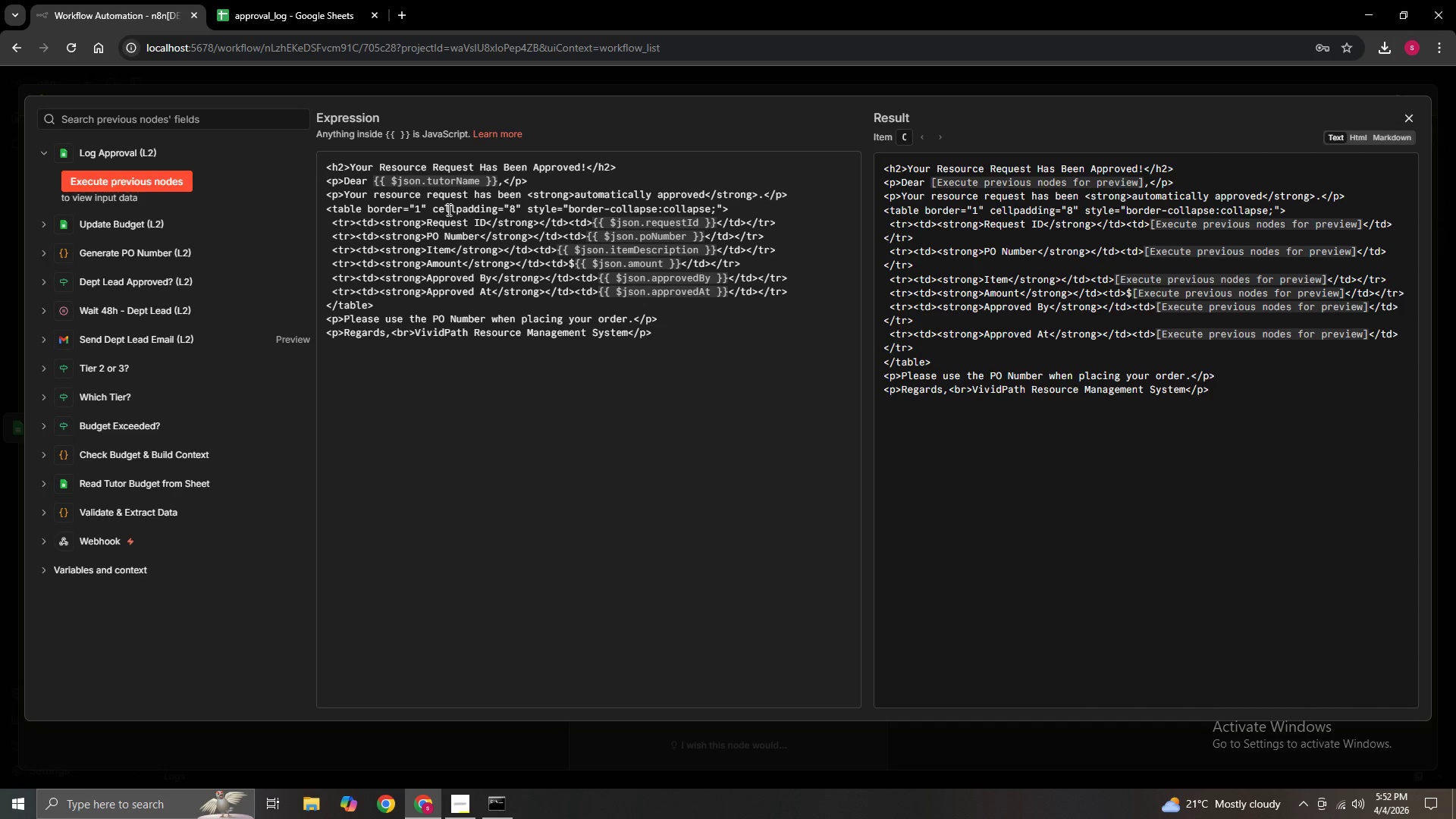 
double_click([1383, 136])
 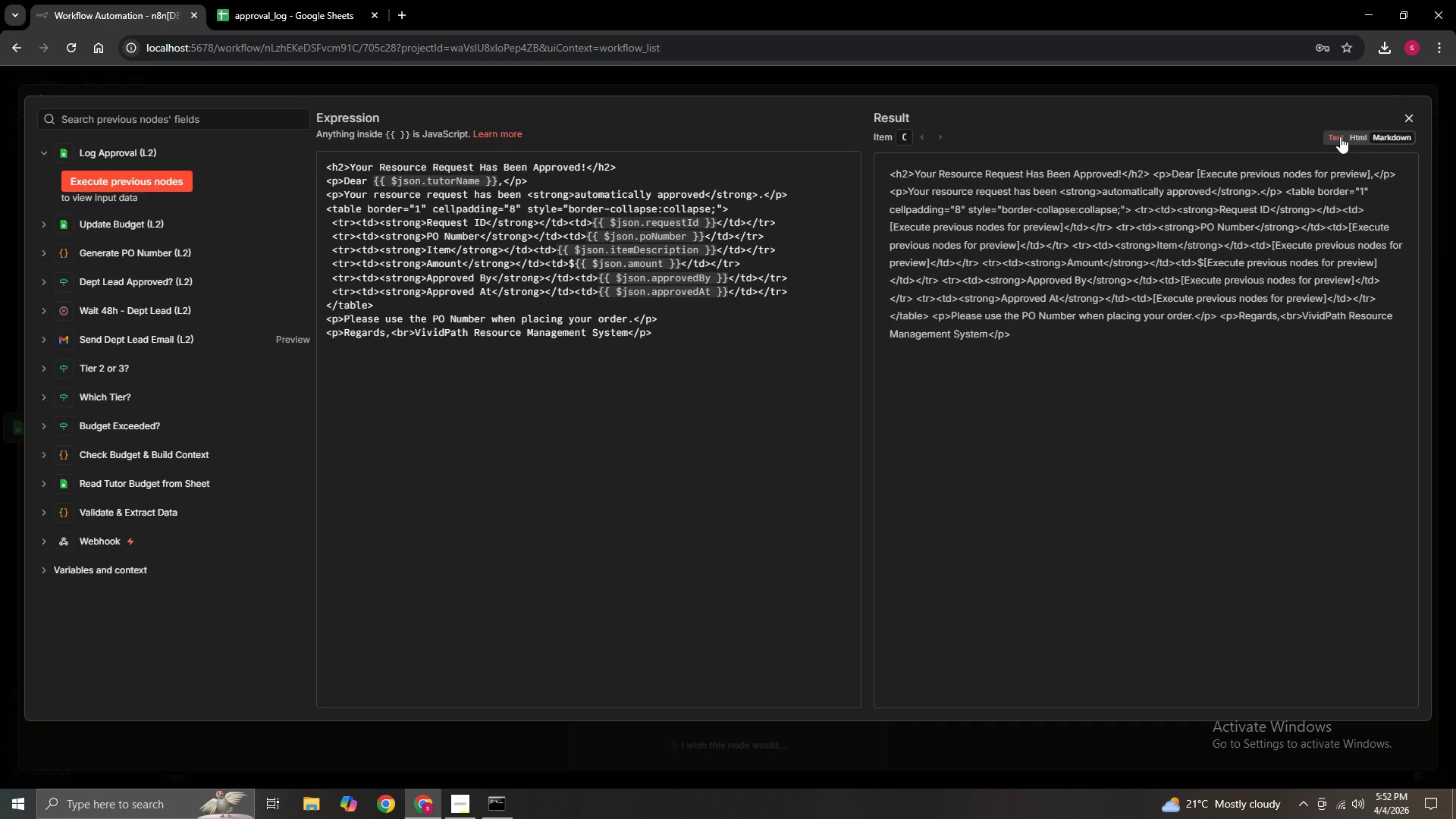 
left_click([1340, 136])
 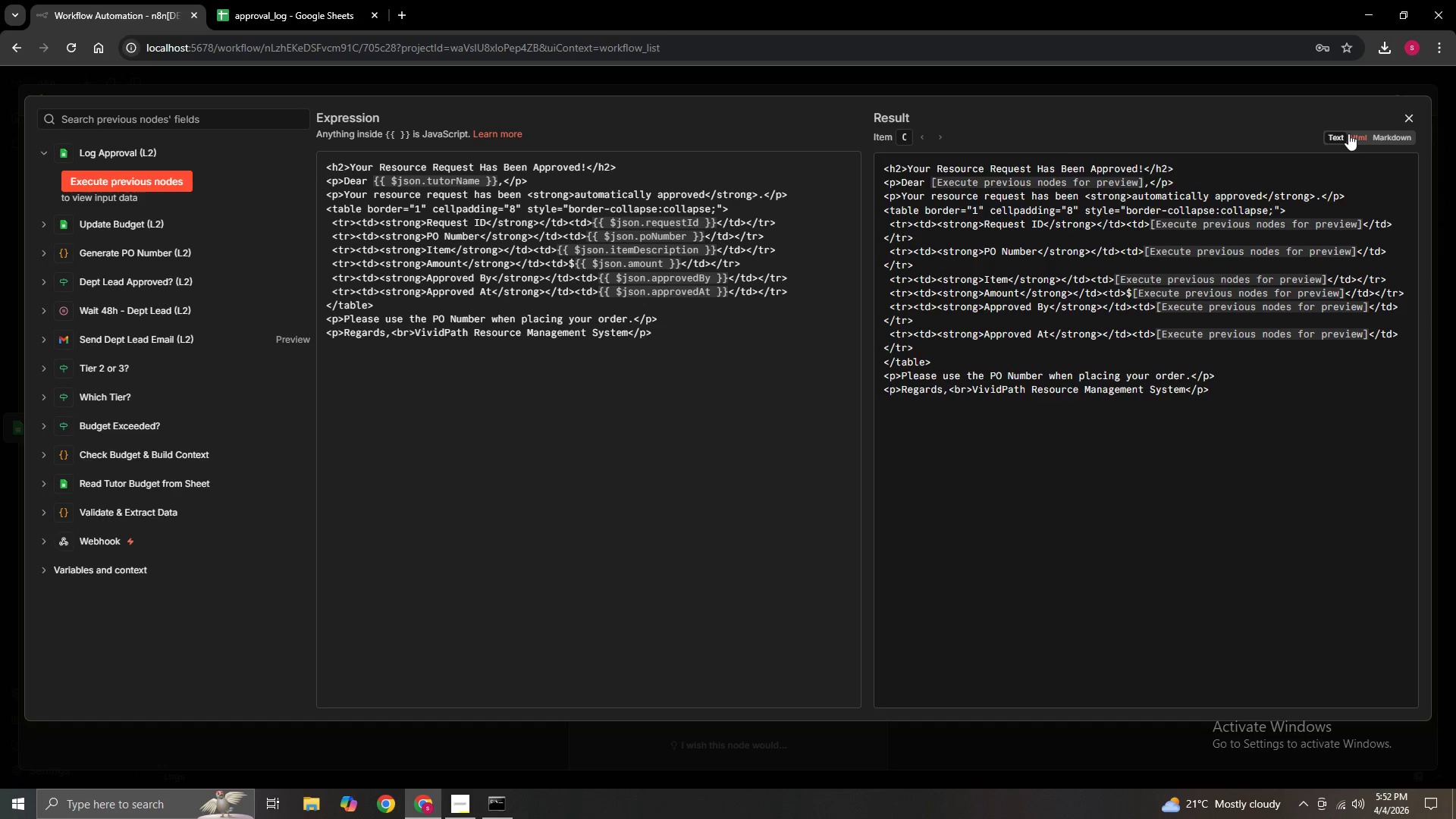 
left_click([1354, 133])
 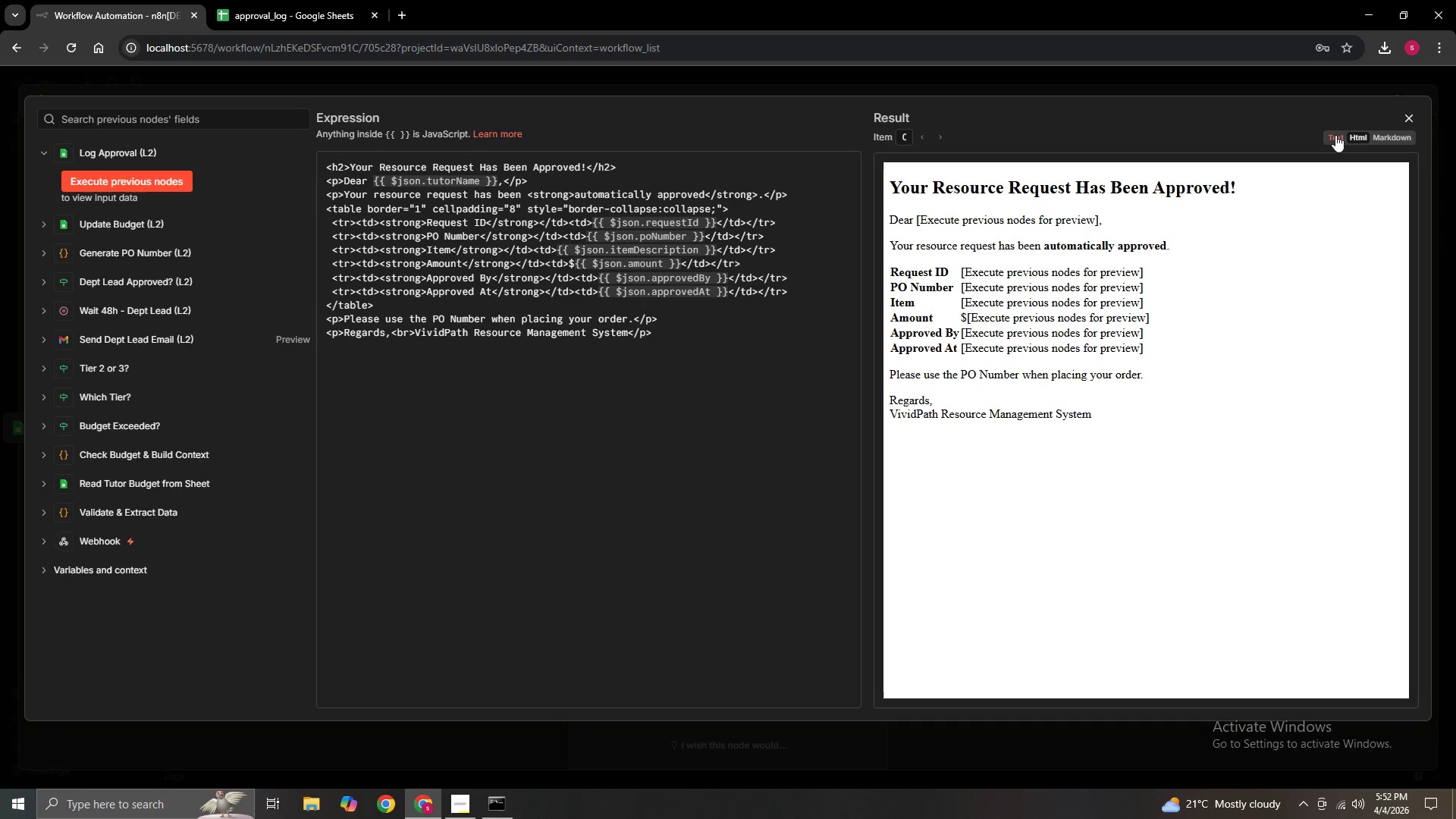 
left_click([1334, 135])
 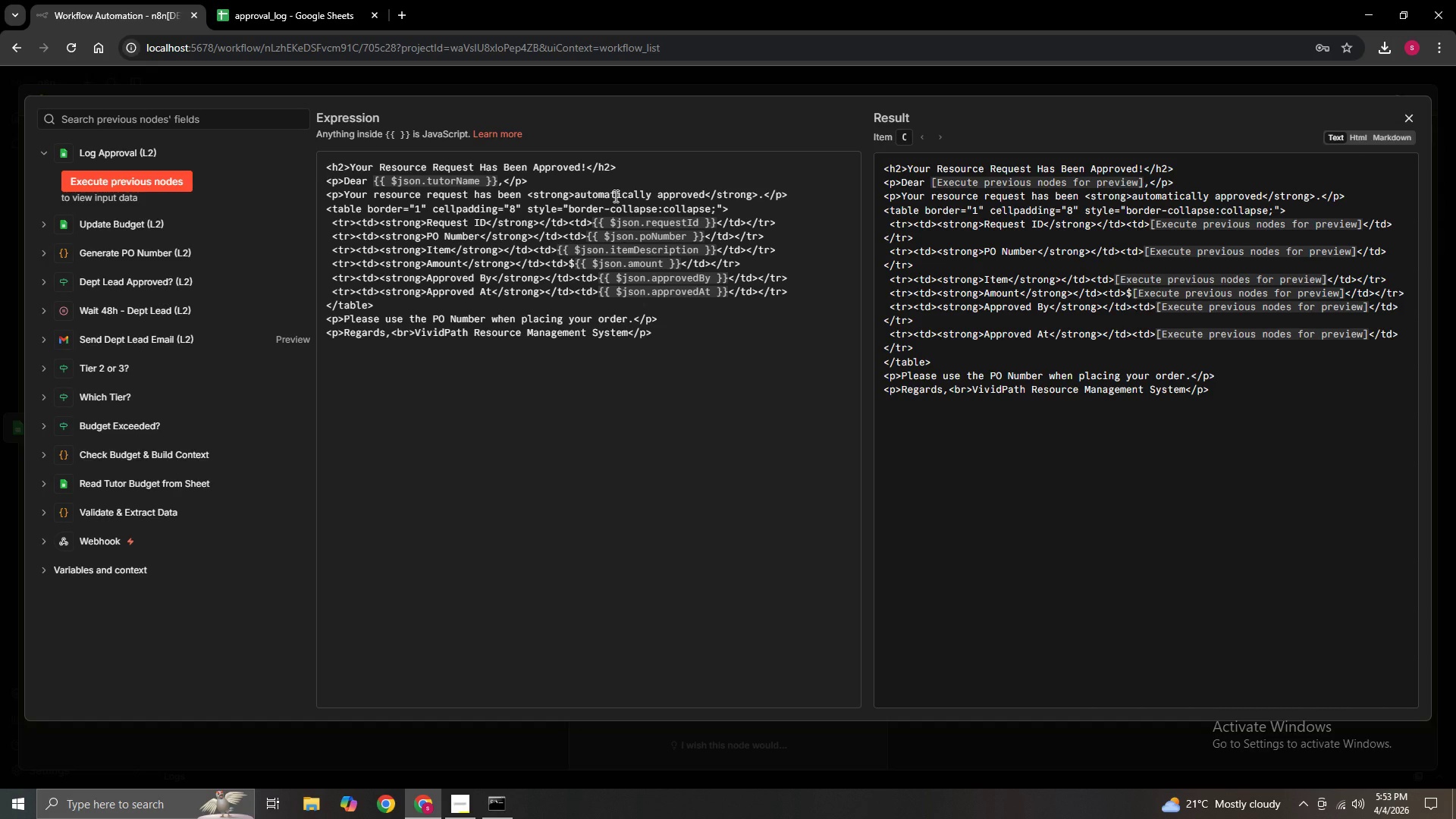 
wait(75.95)
 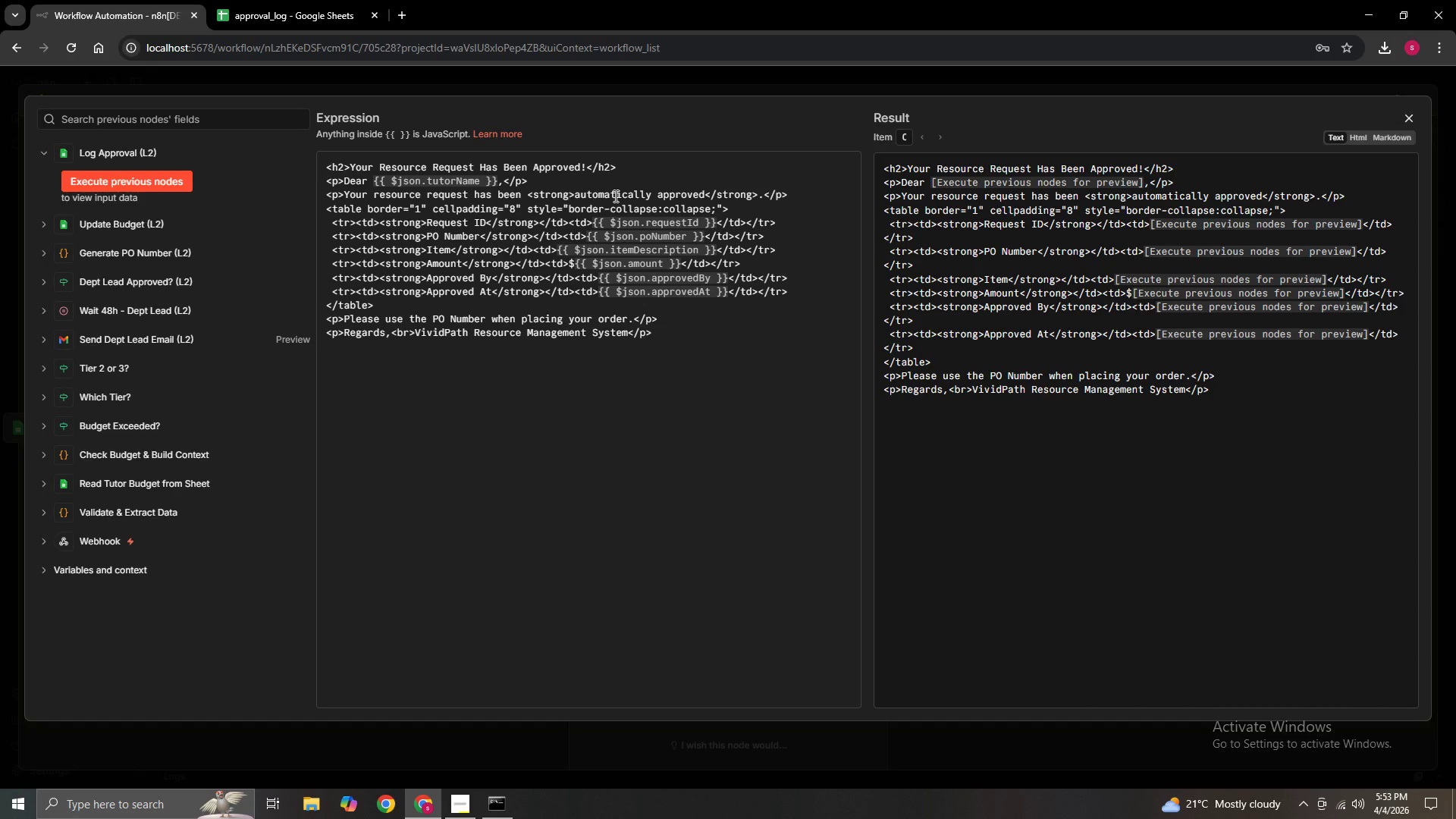 
left_click([710, 276])
 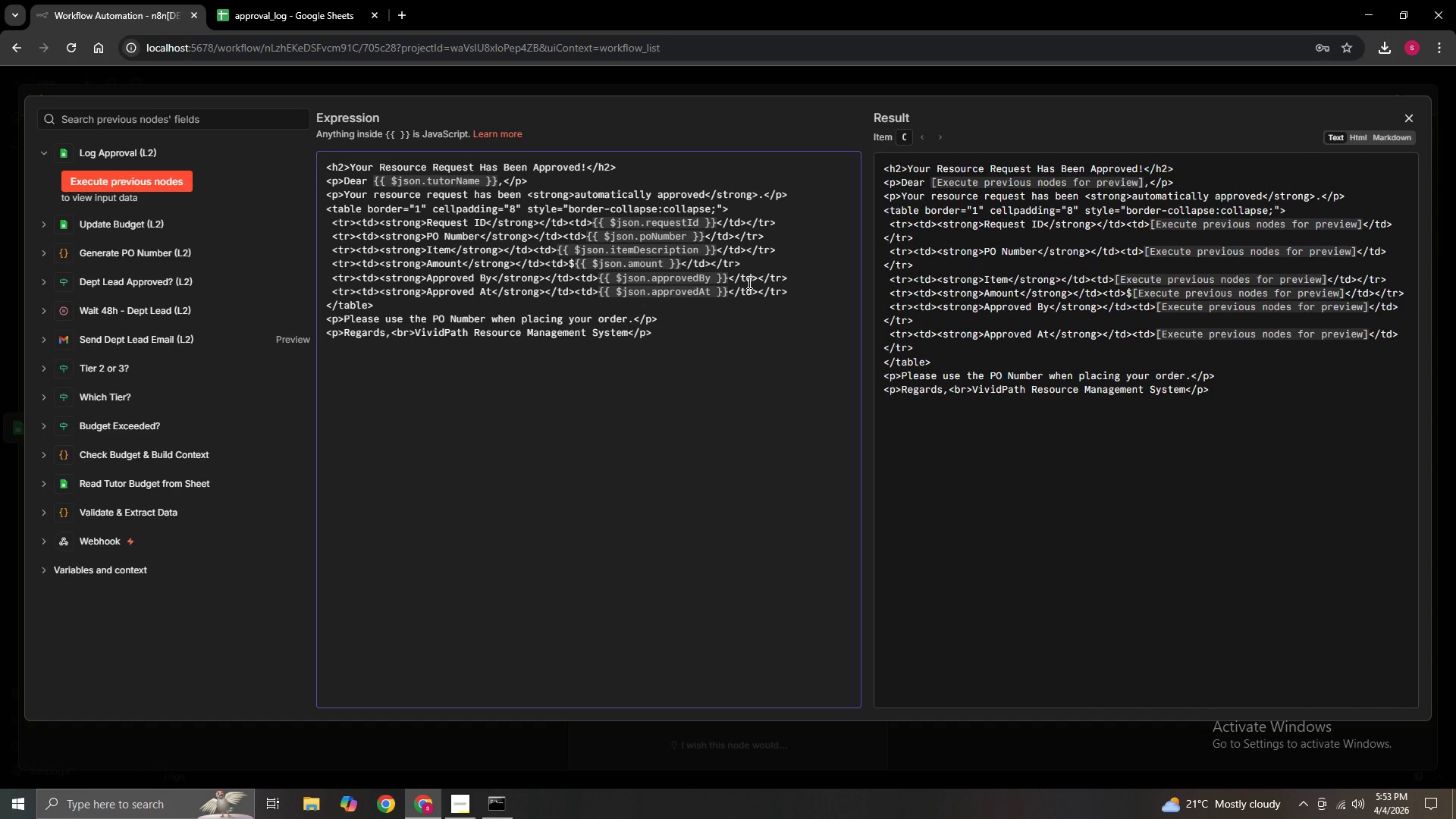 
wait(6.89)
 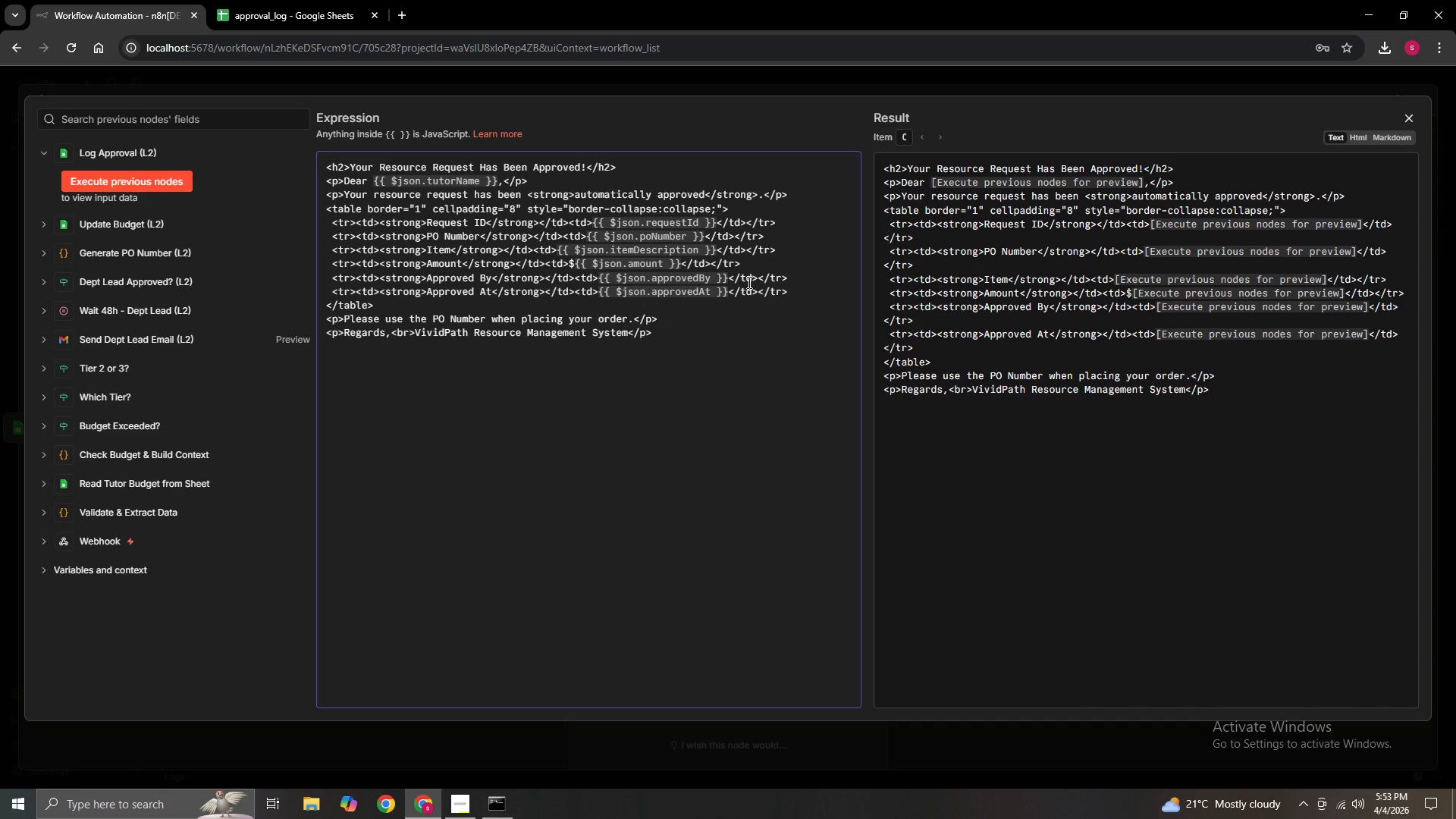 
key(ArrowRight)
 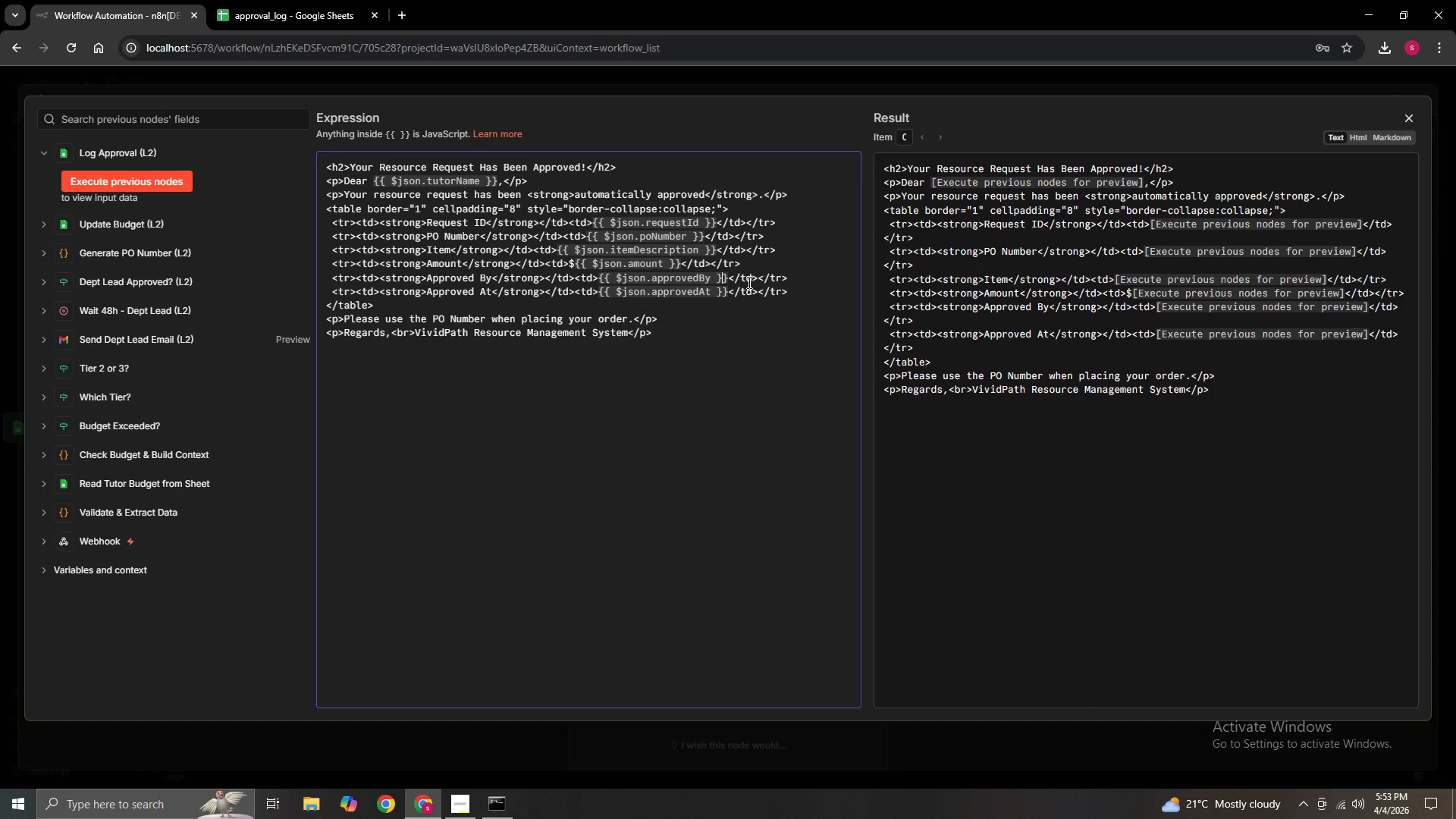 
key(ArrowRight)
 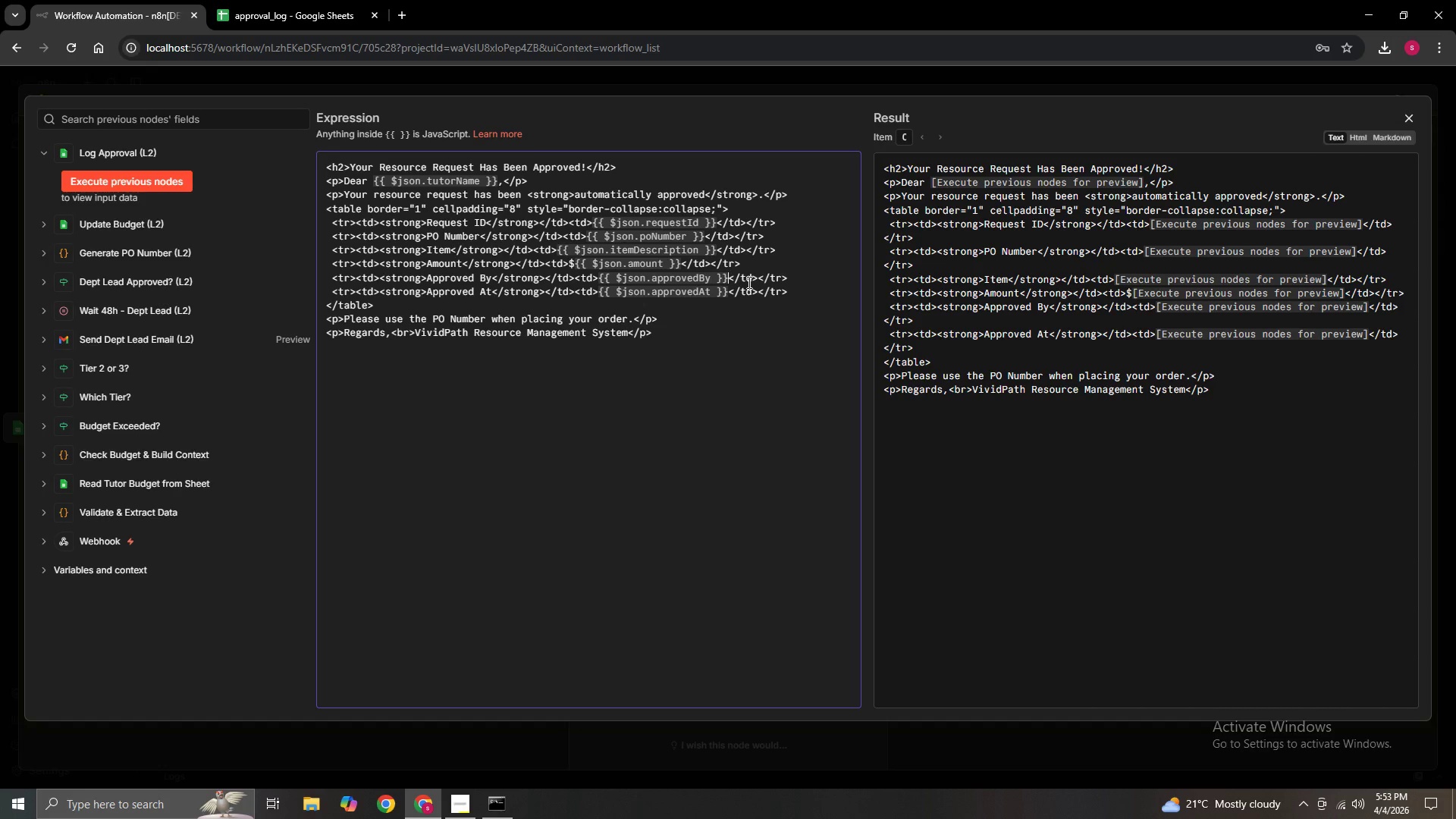 
key(ArrowRight)
 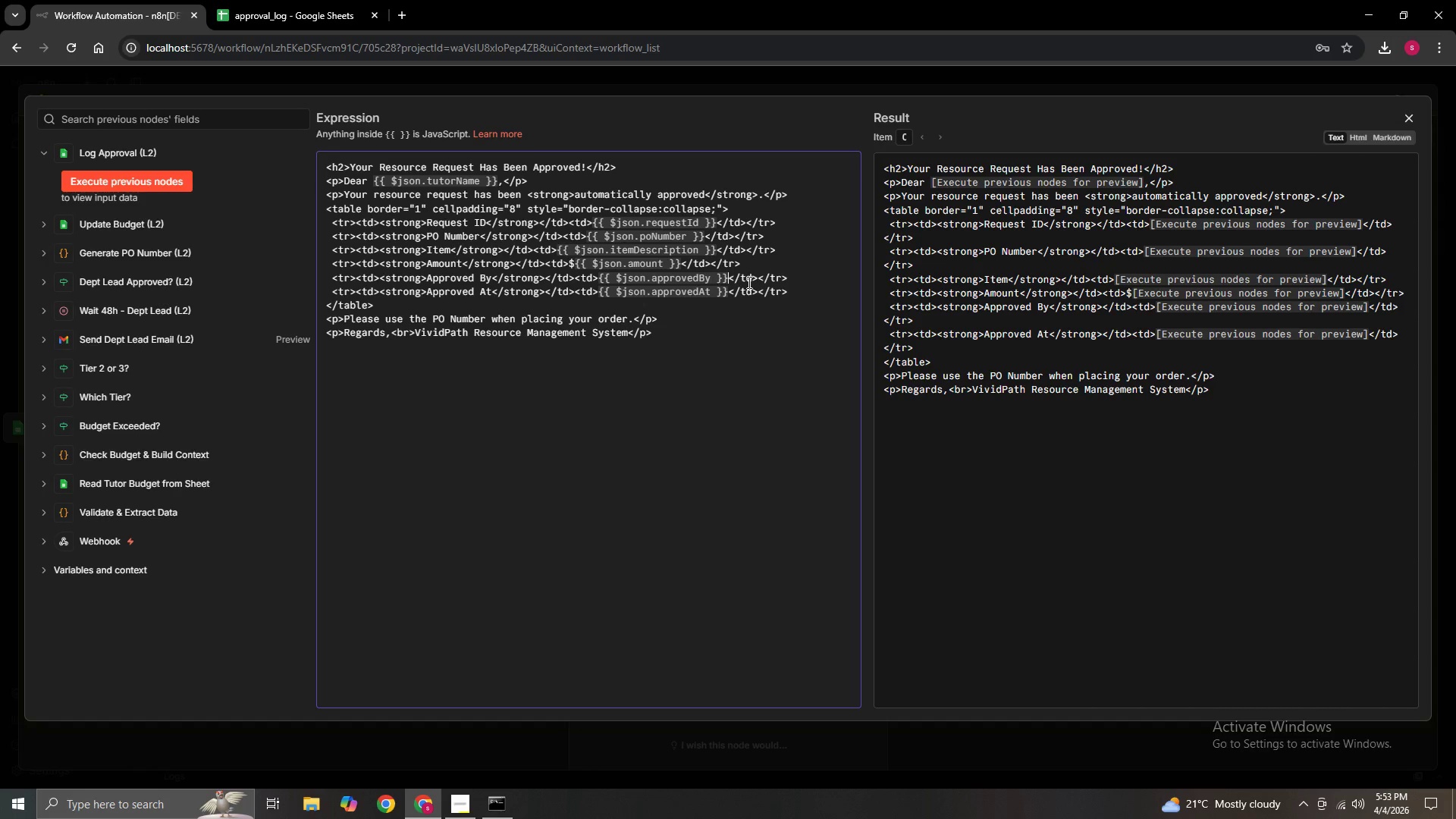 
key(Backspace)
 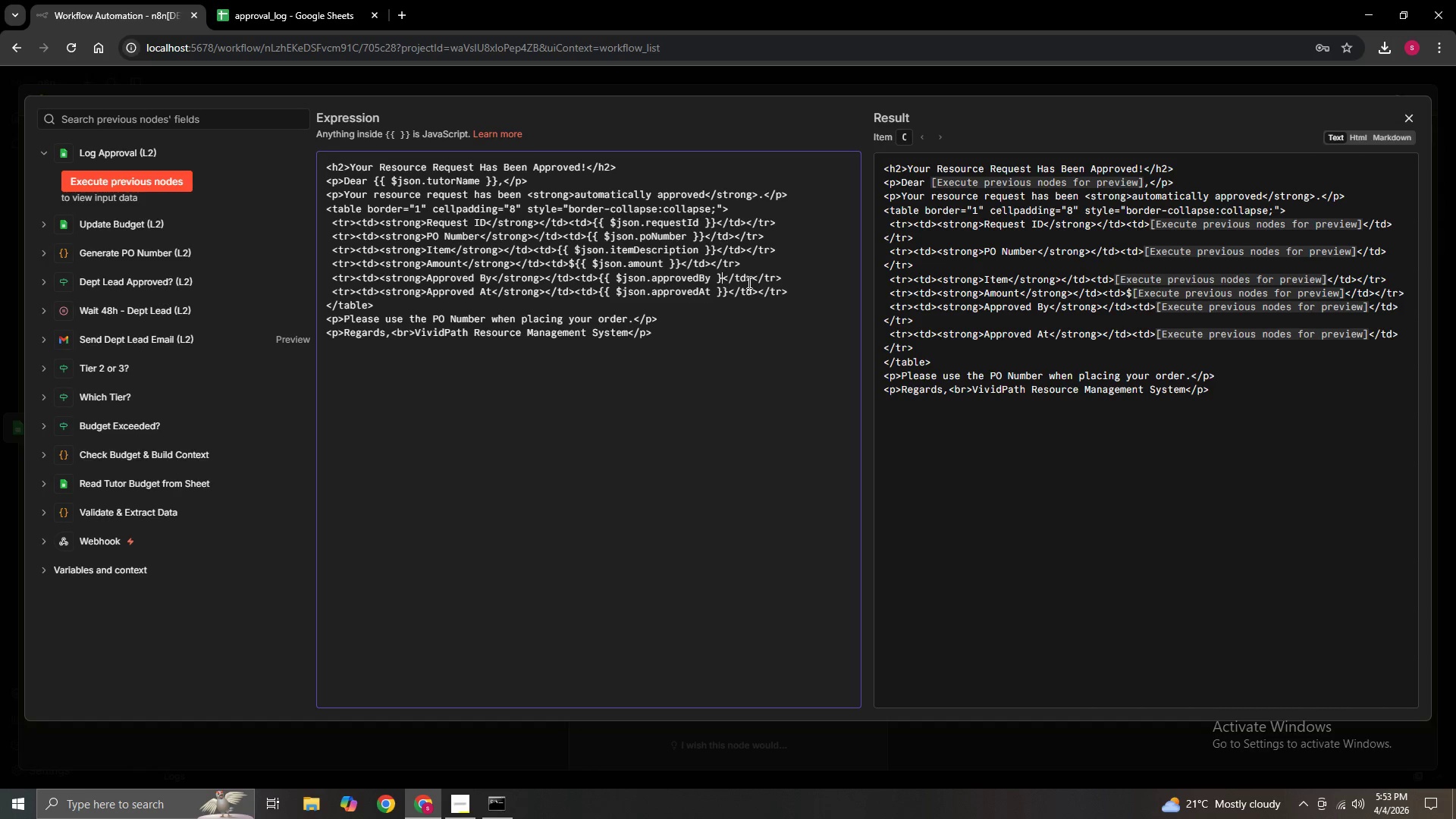 
key(Backspace)
 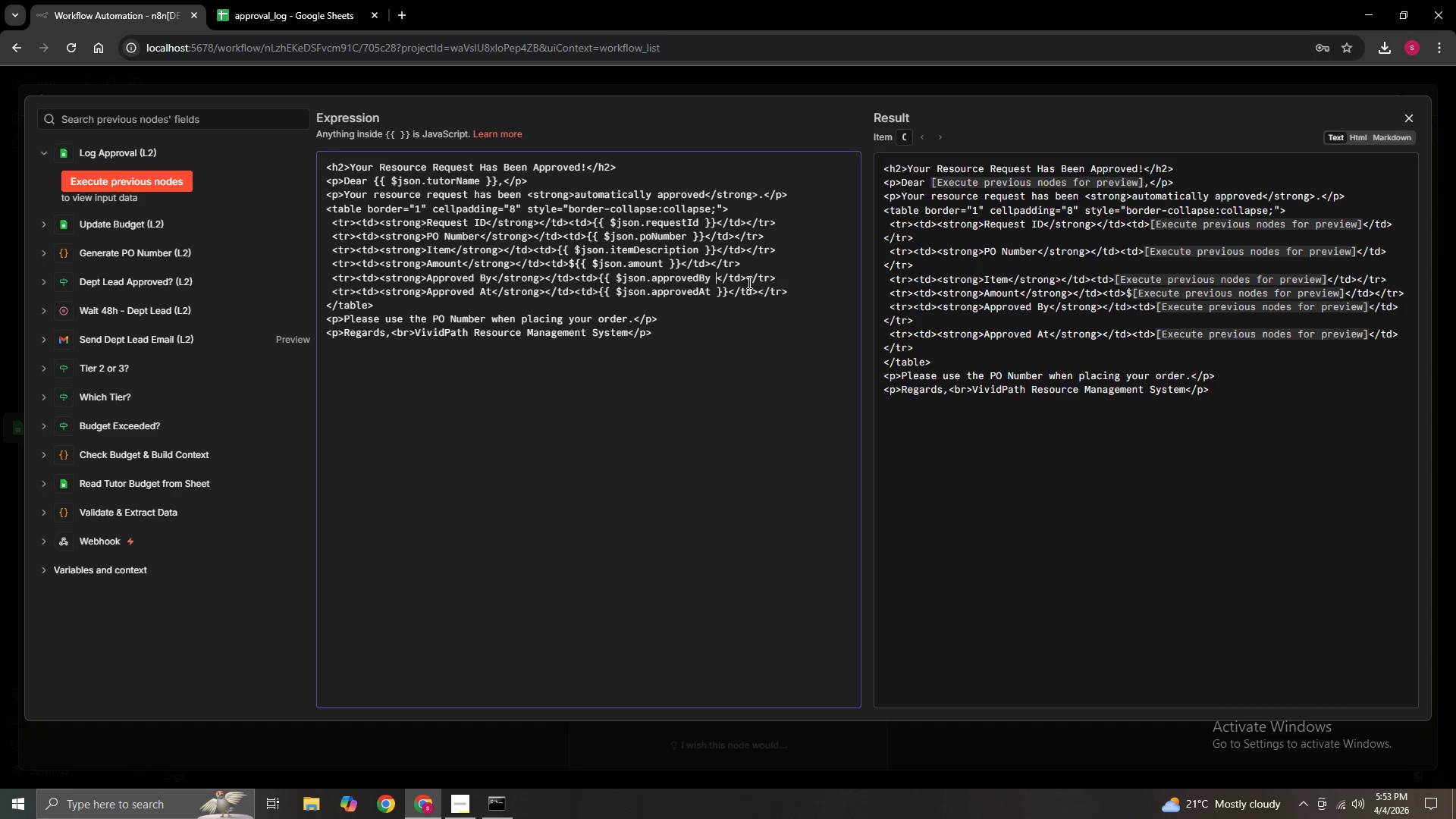 
key(Backspace)
 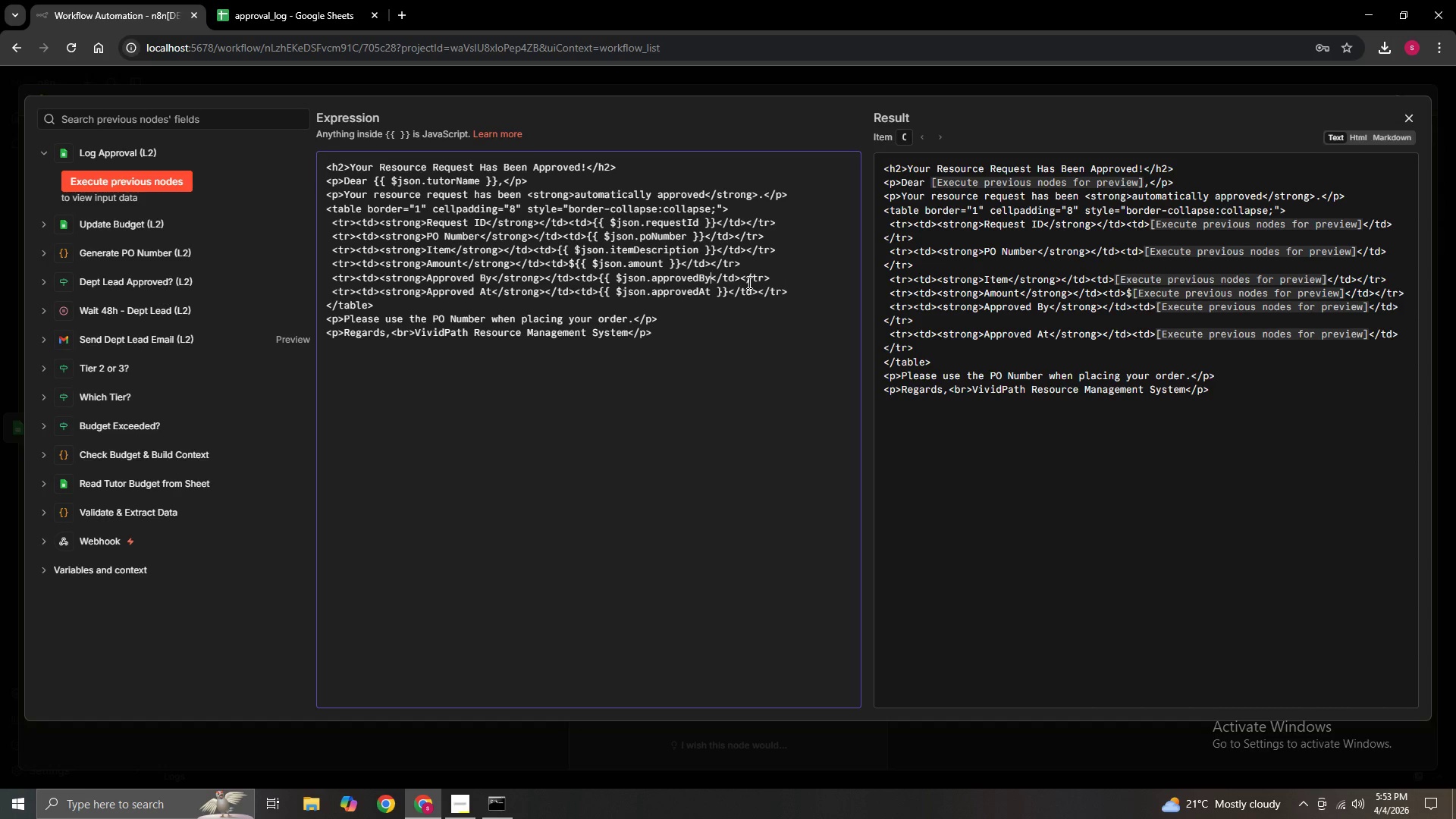 
key(Backspace)
 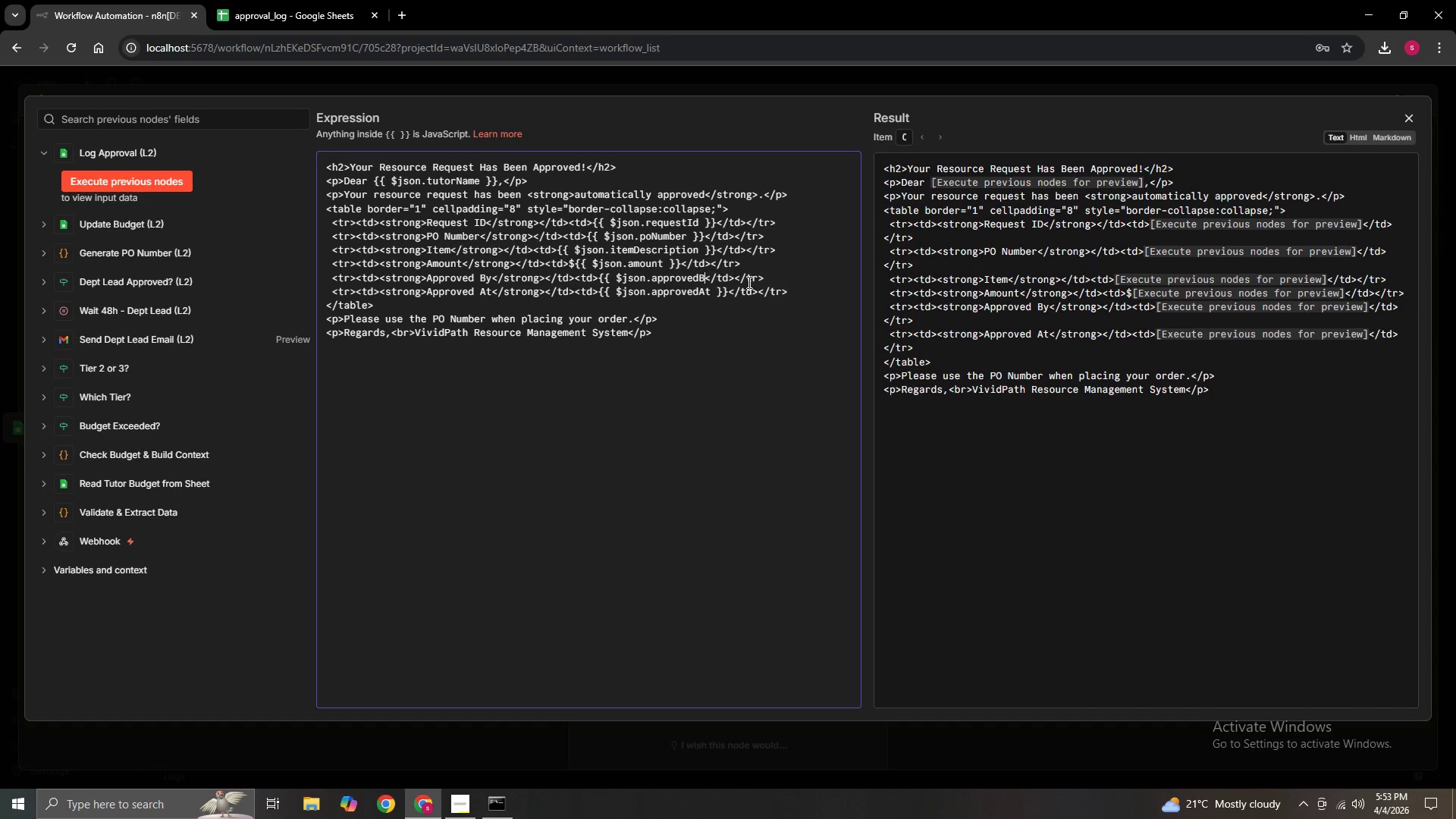 
key(Backspace)
 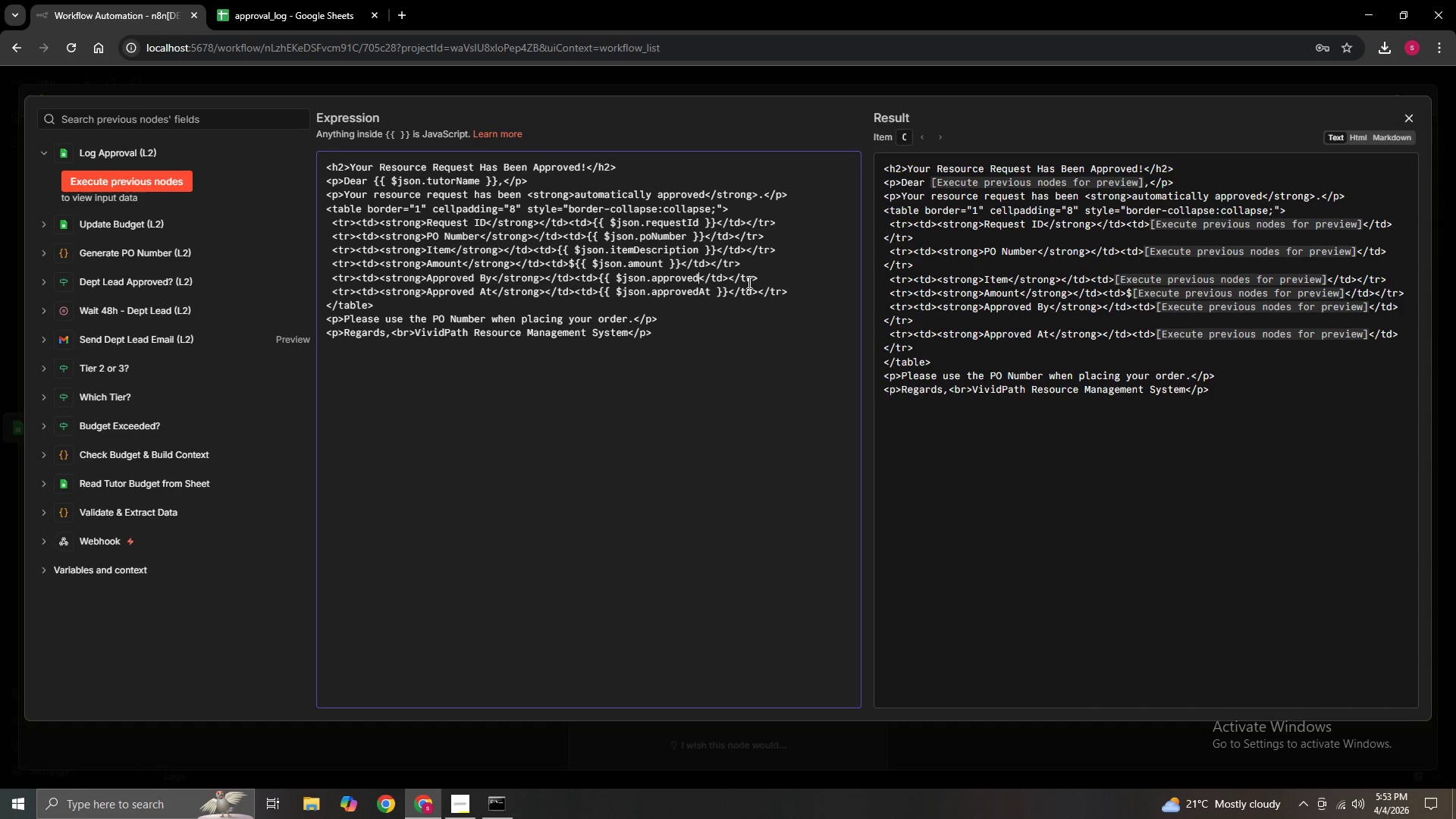 
key(Backspace)
 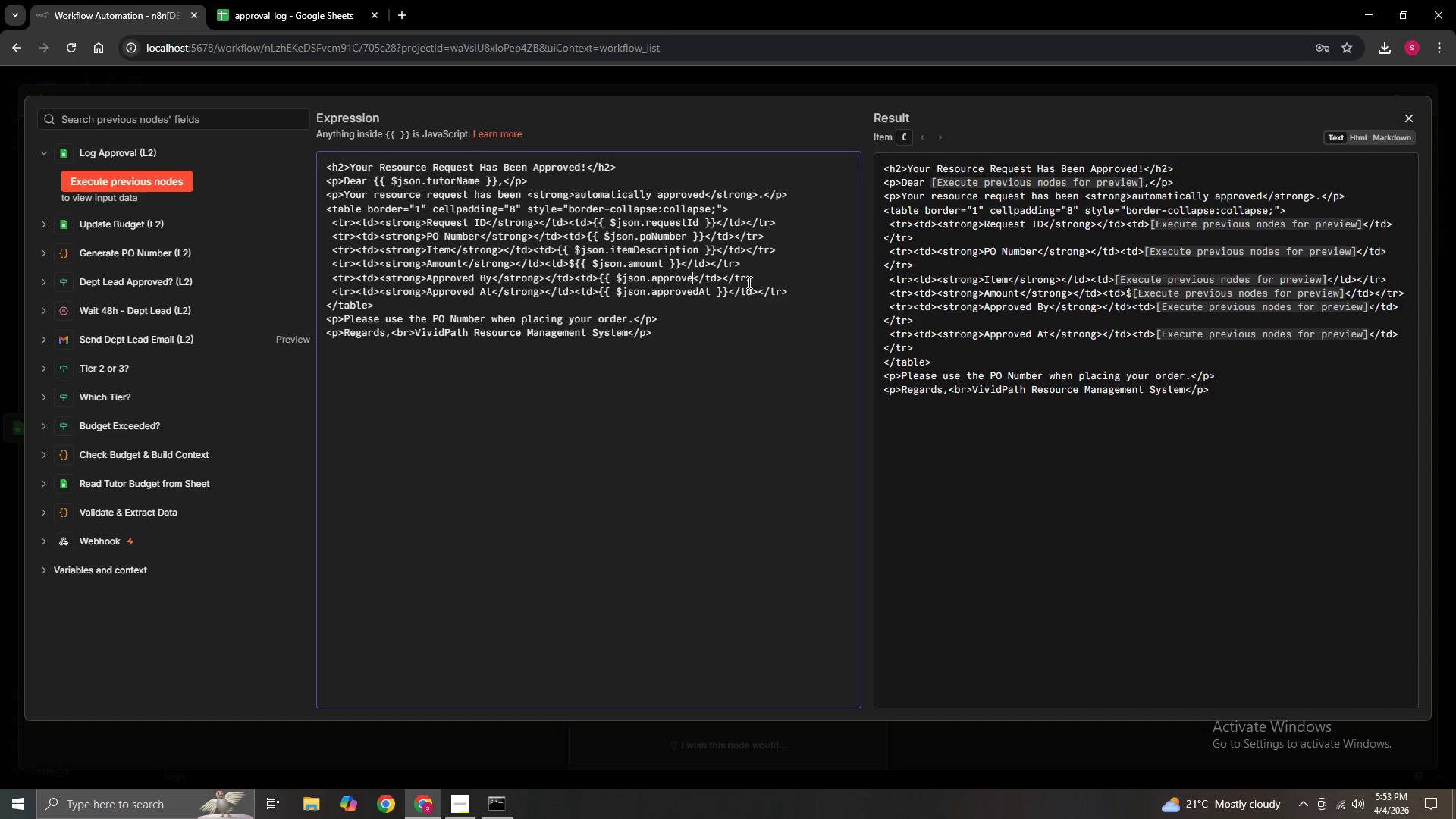 
key(Backspace)
 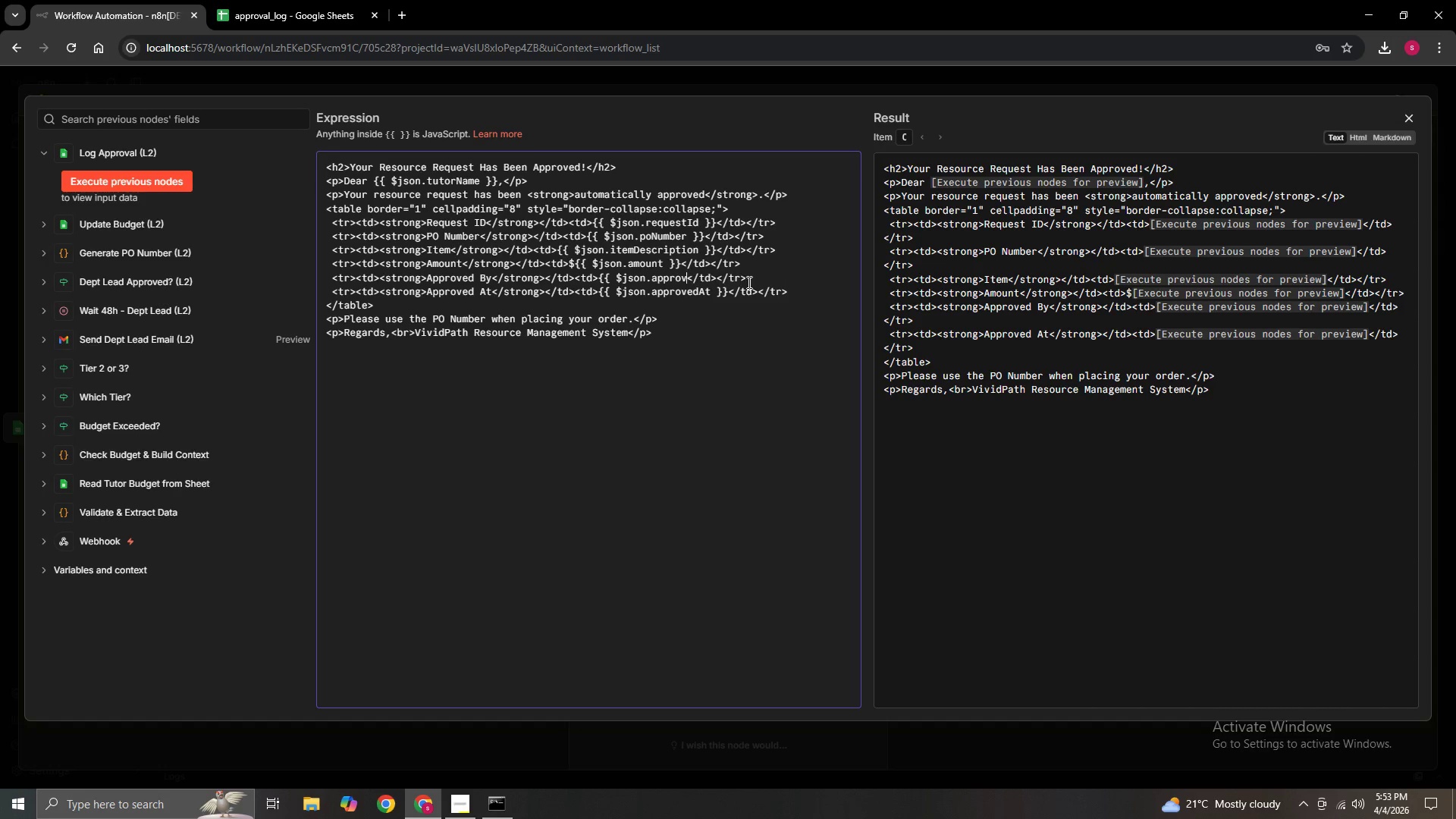 
key(Backspace)
 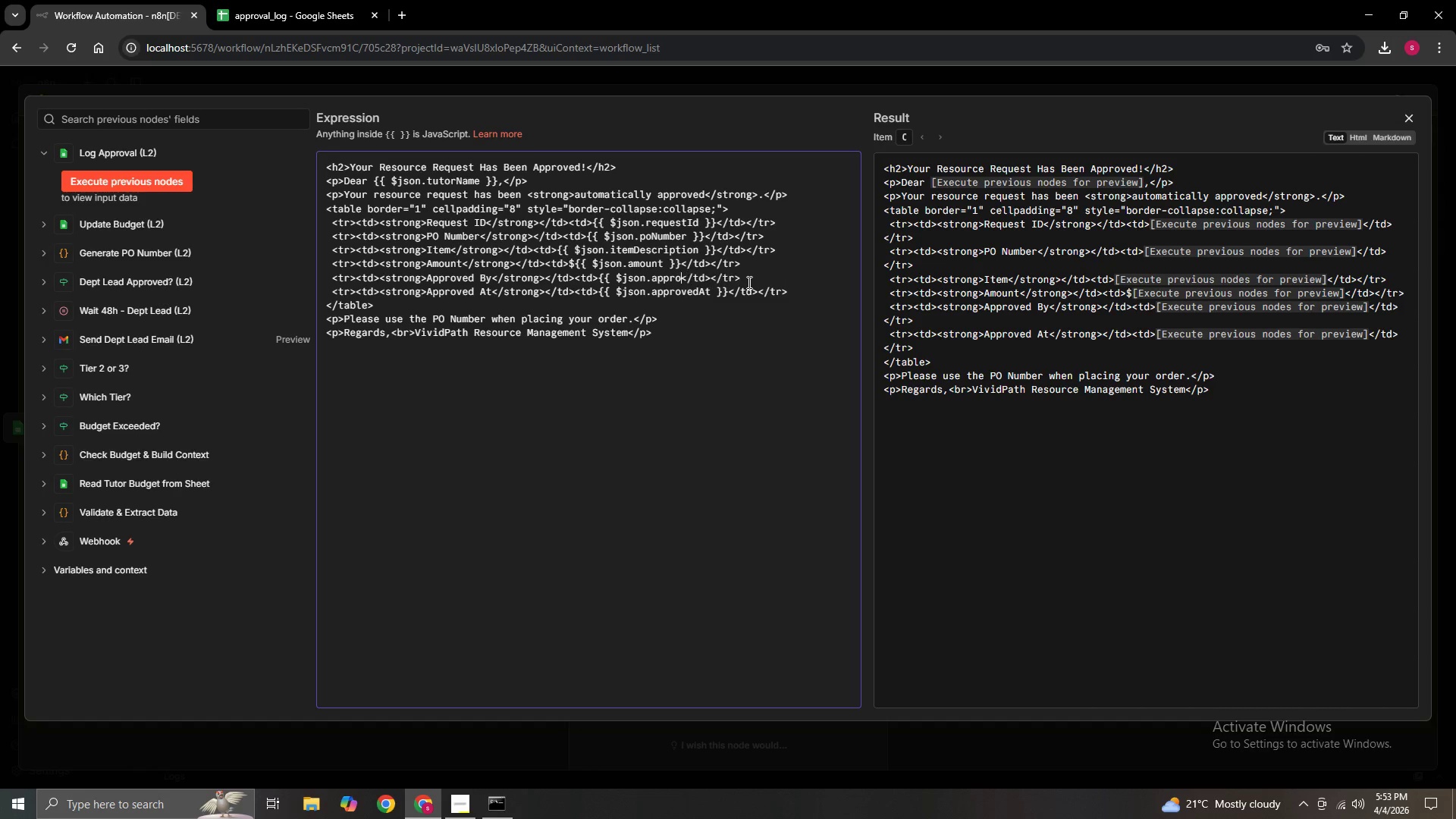 
key(Backspace)
 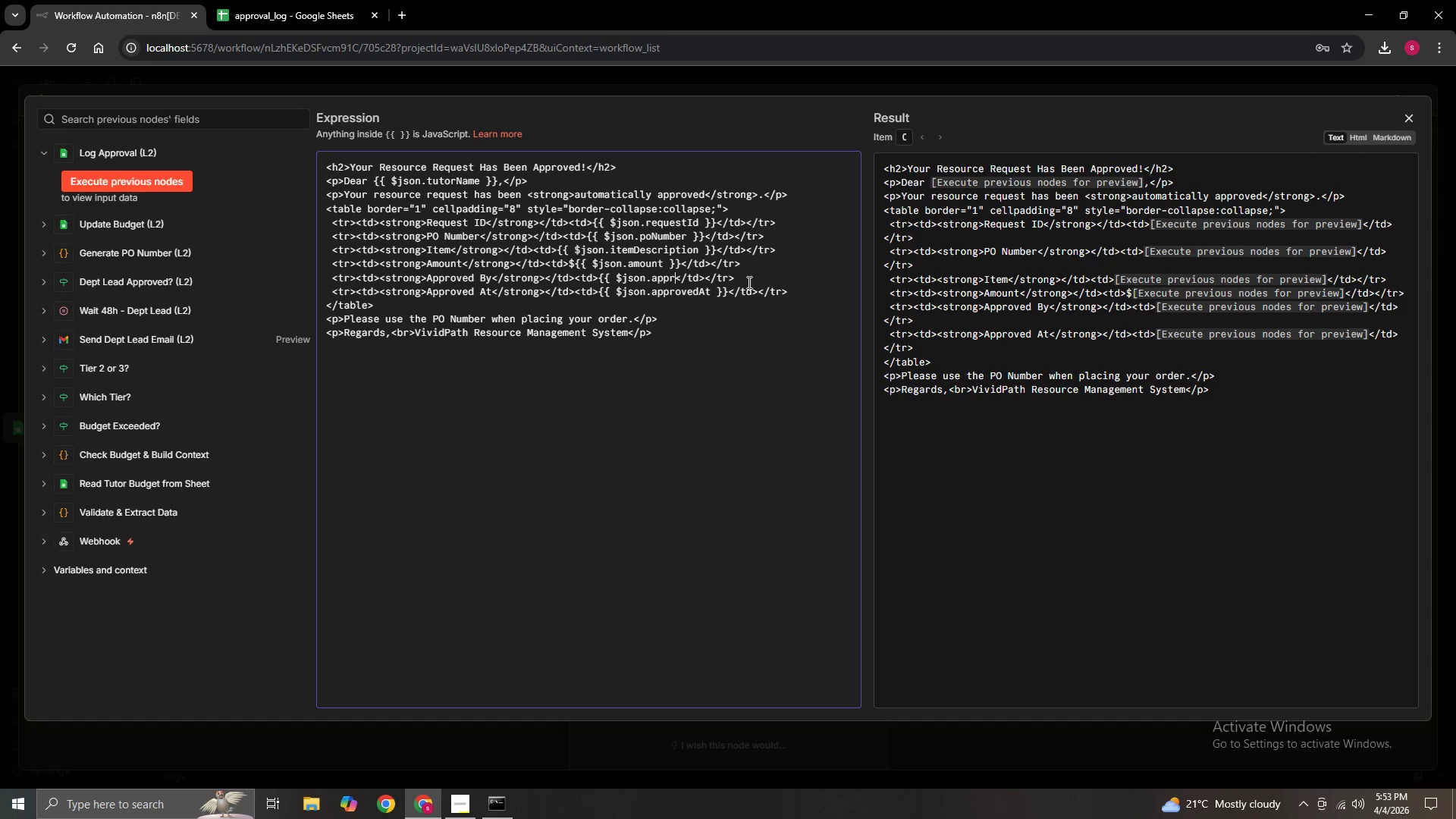 
key(Backspace)
 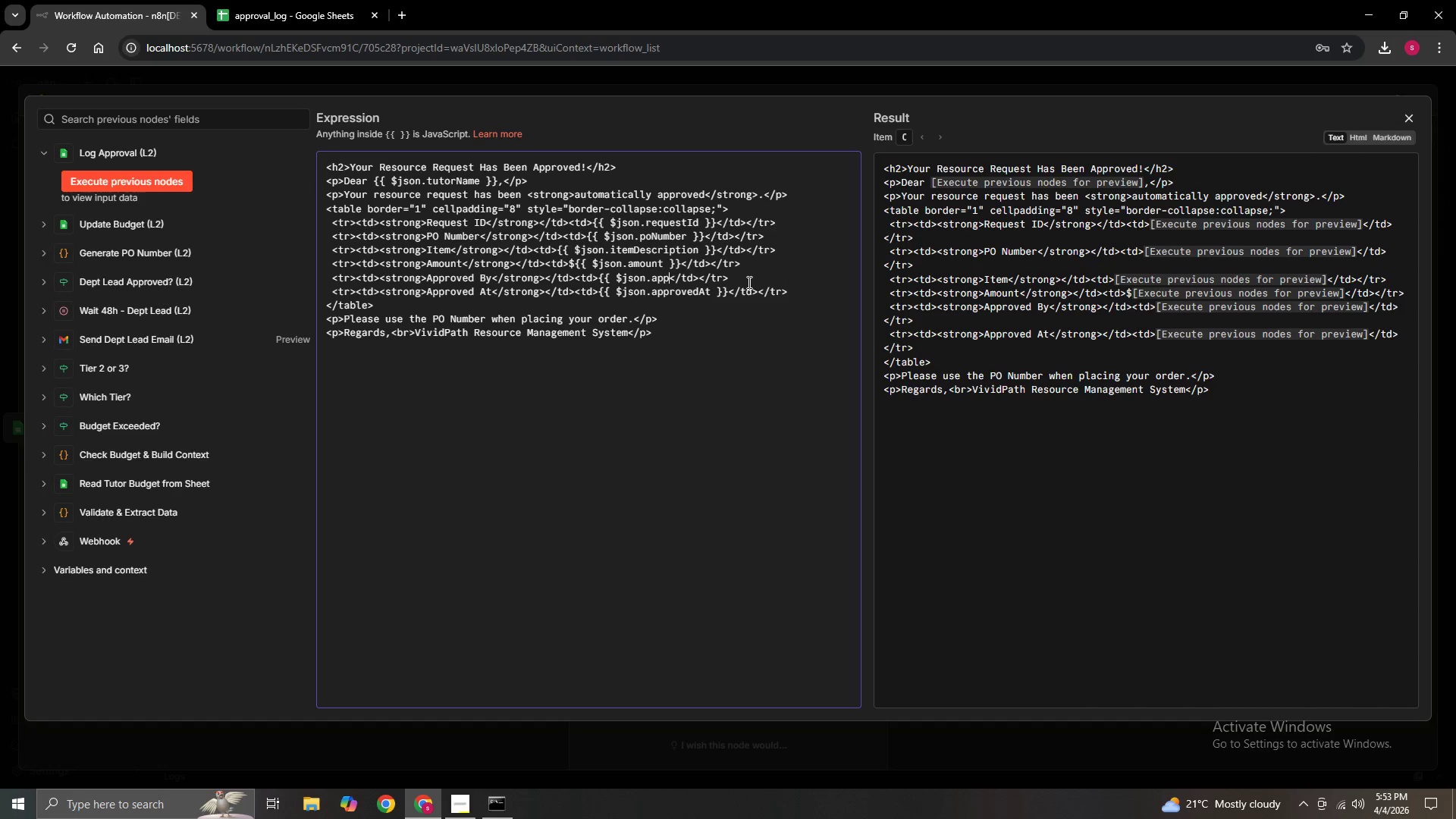 
key(Backspace)
 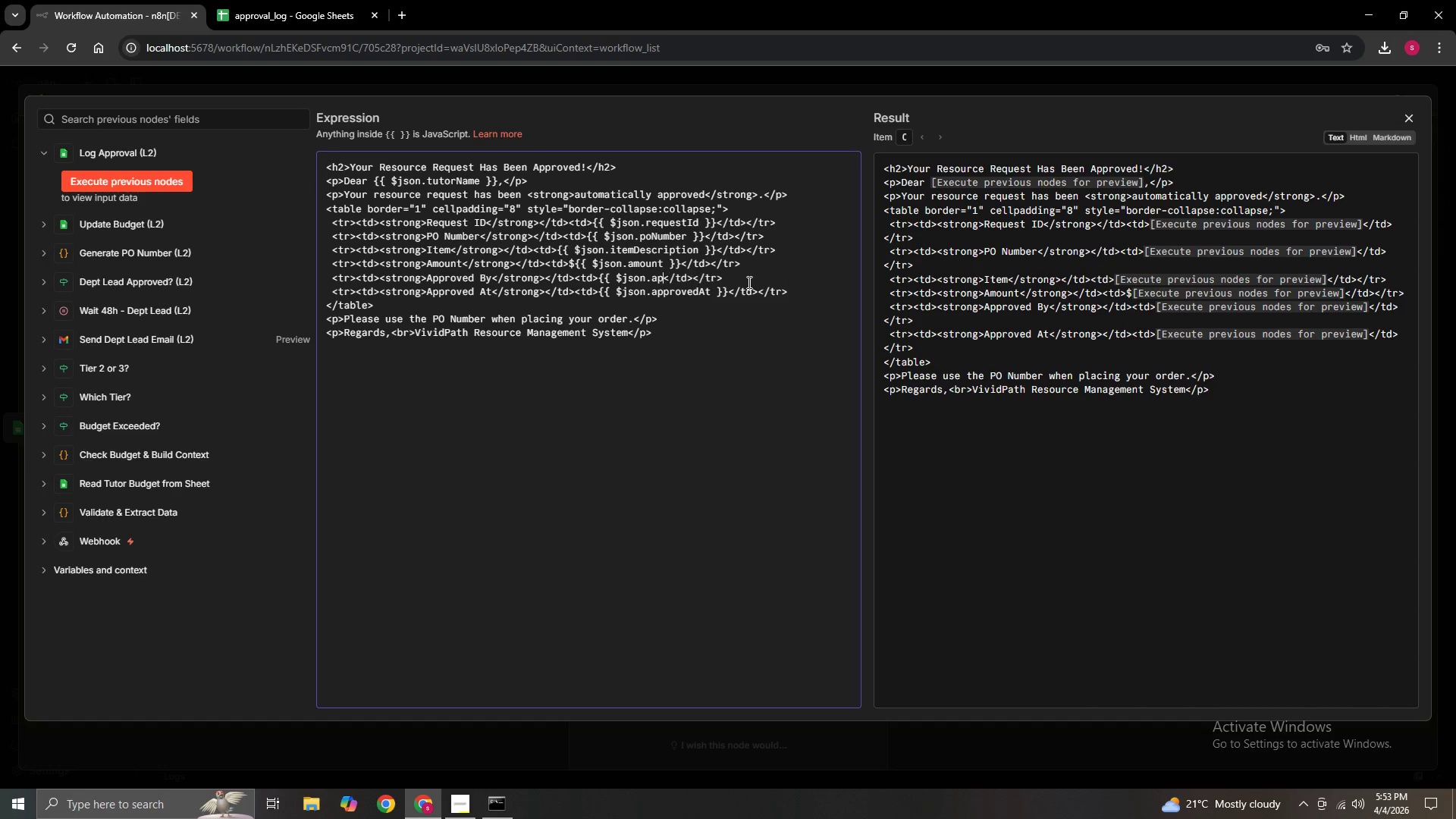 
key(Backspace)
 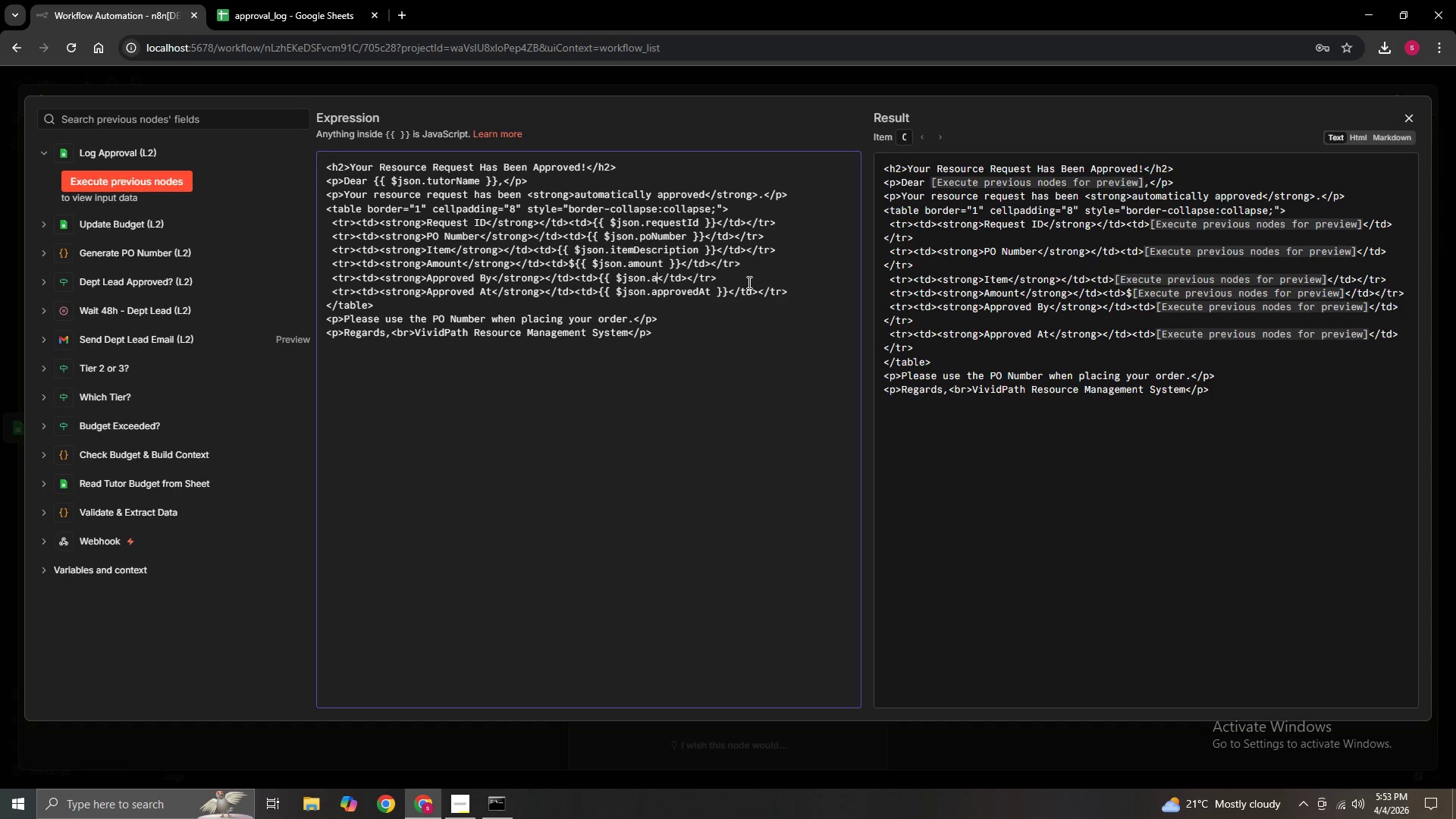 
key(Backspace)
 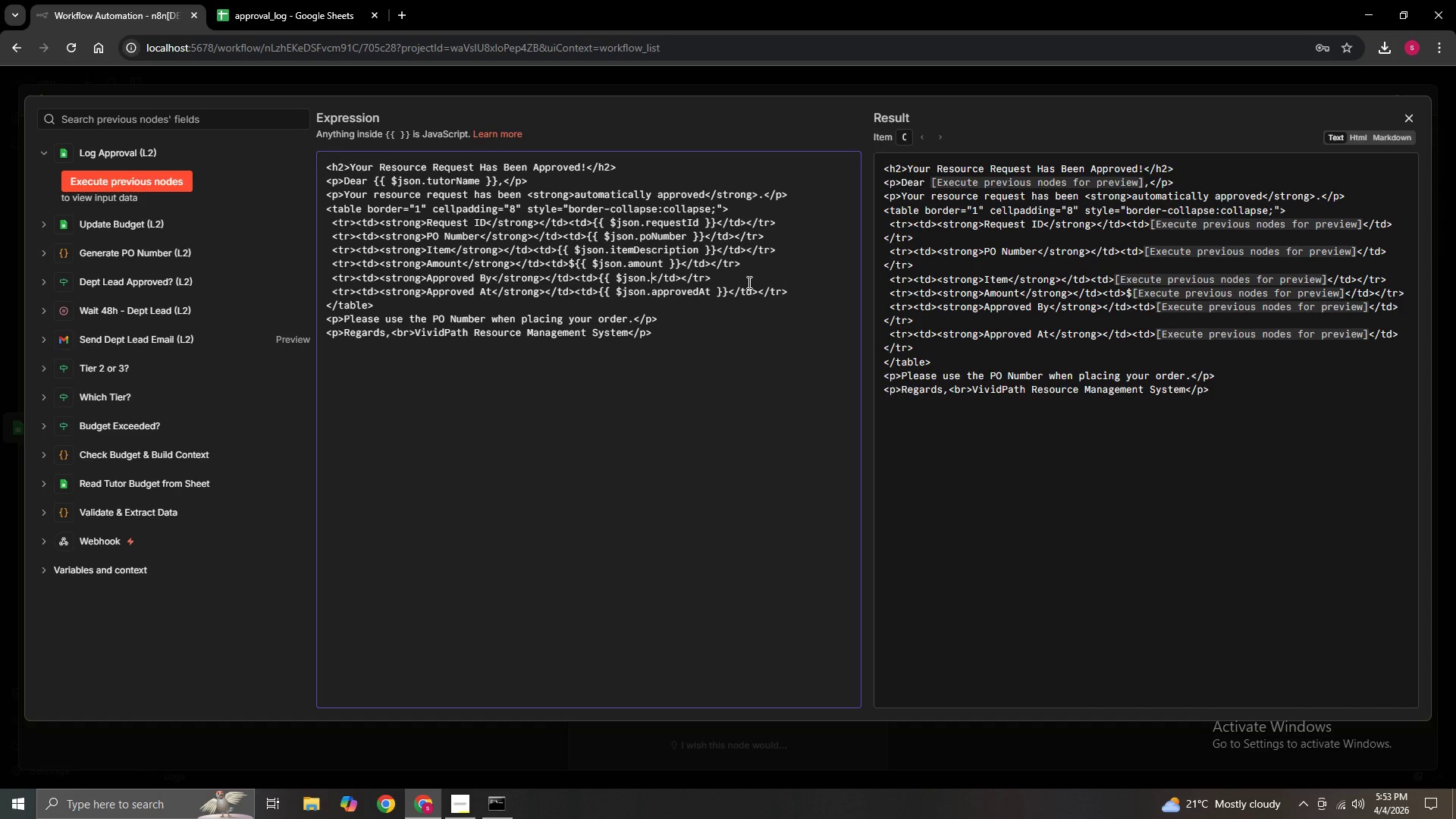 
key(Backspace)
 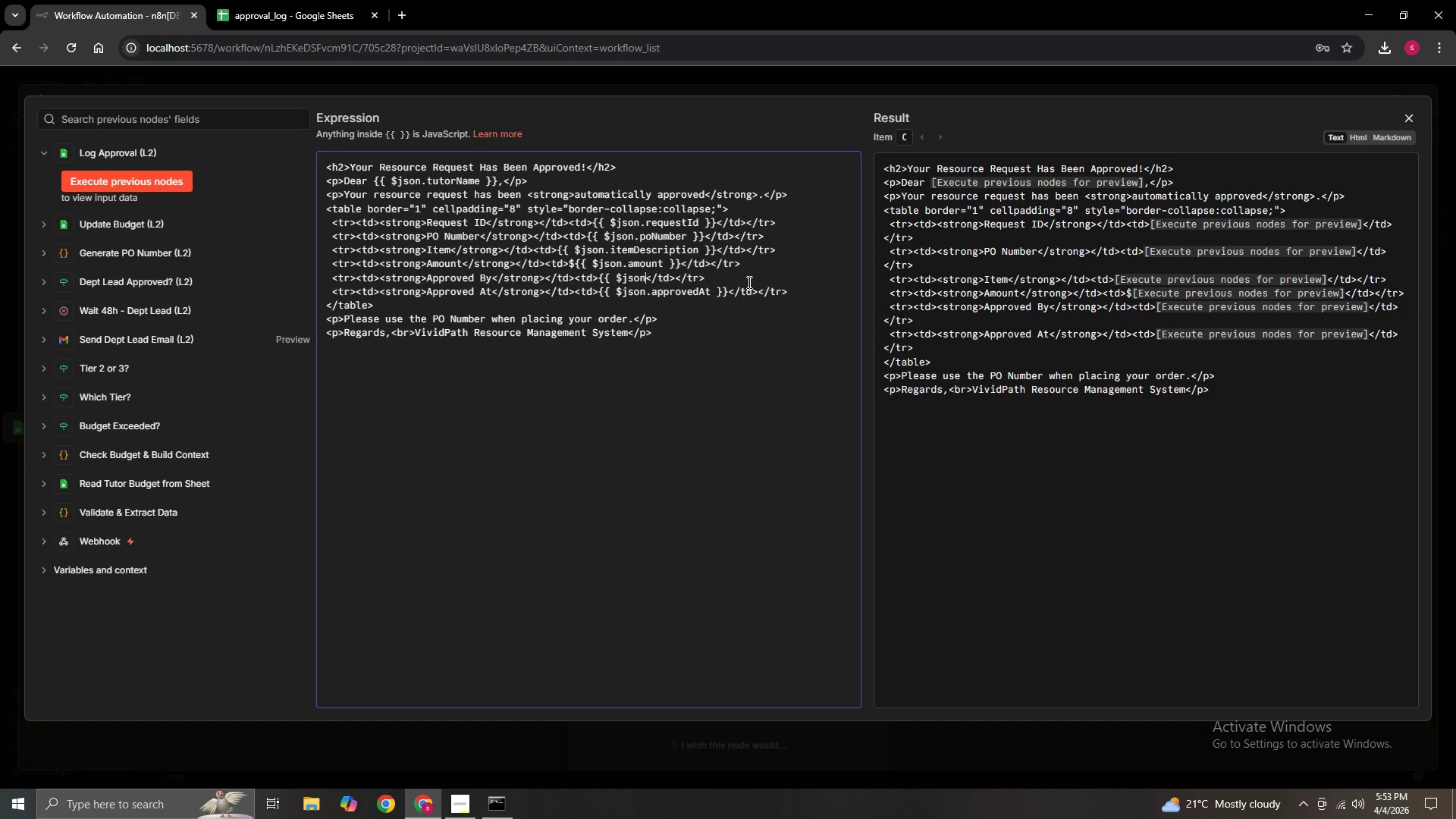 
key(Backspace)
 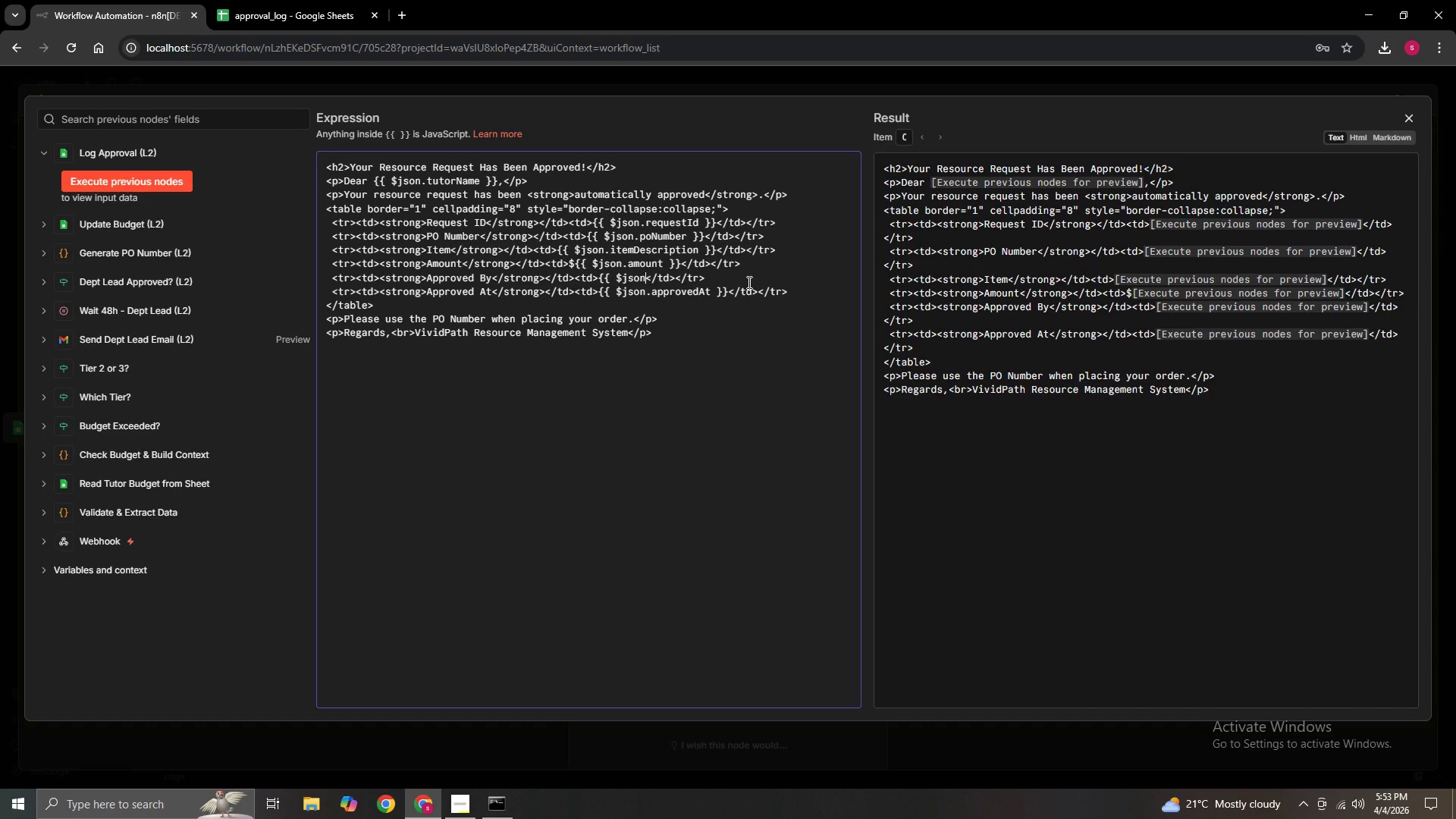 
key(Backspace)
 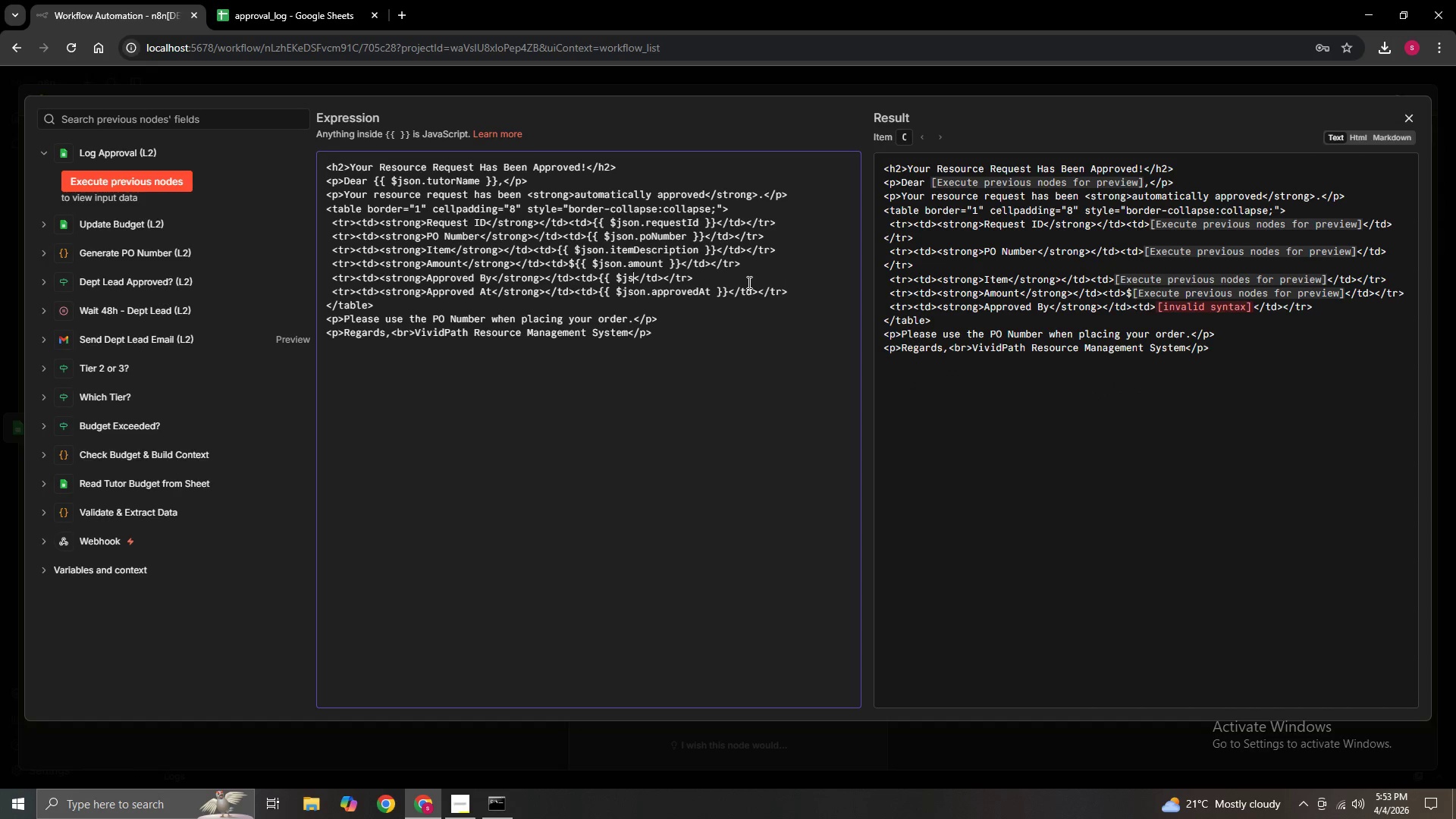 
key(Backspace)
 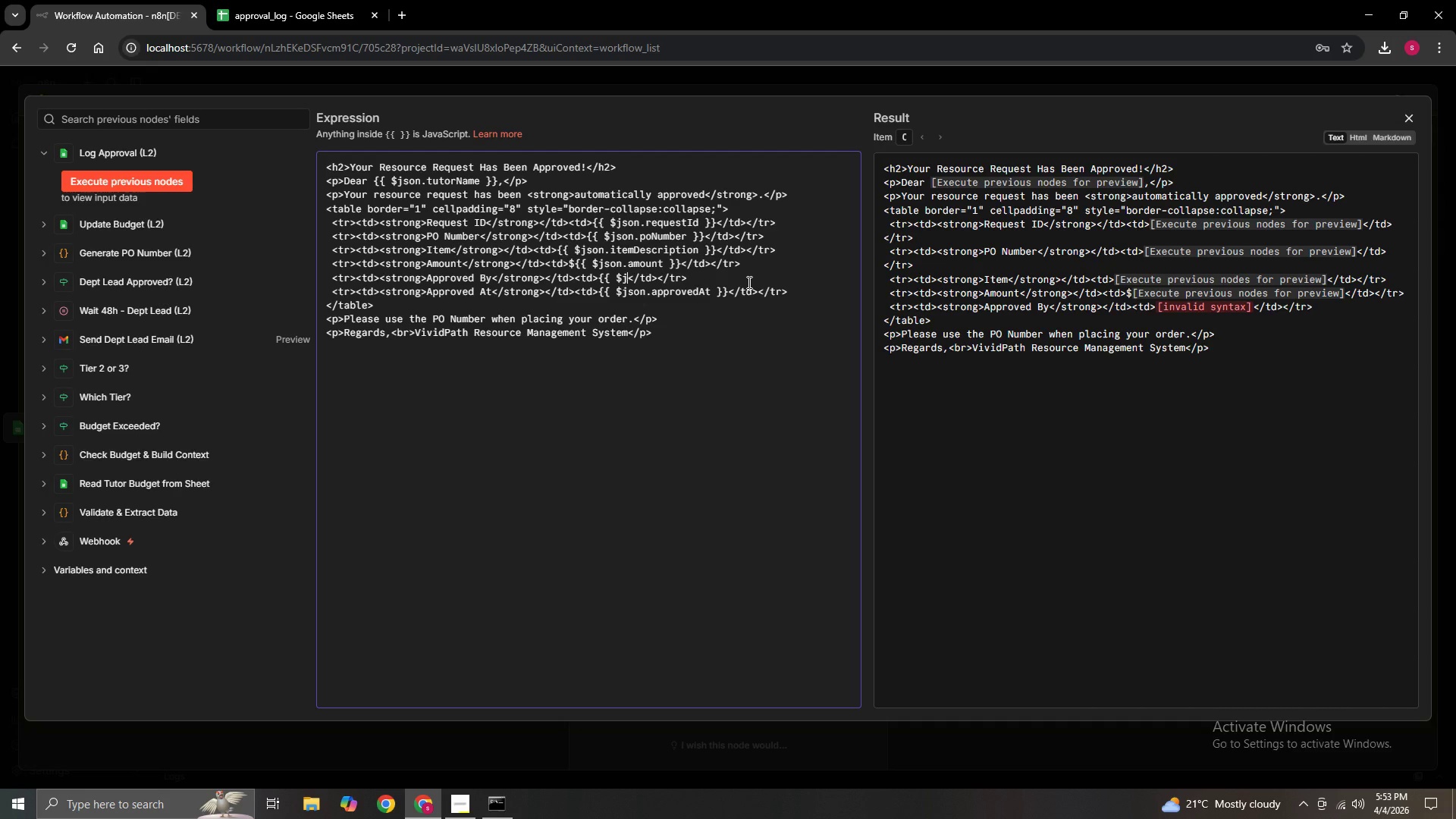 
key(Backspace)
 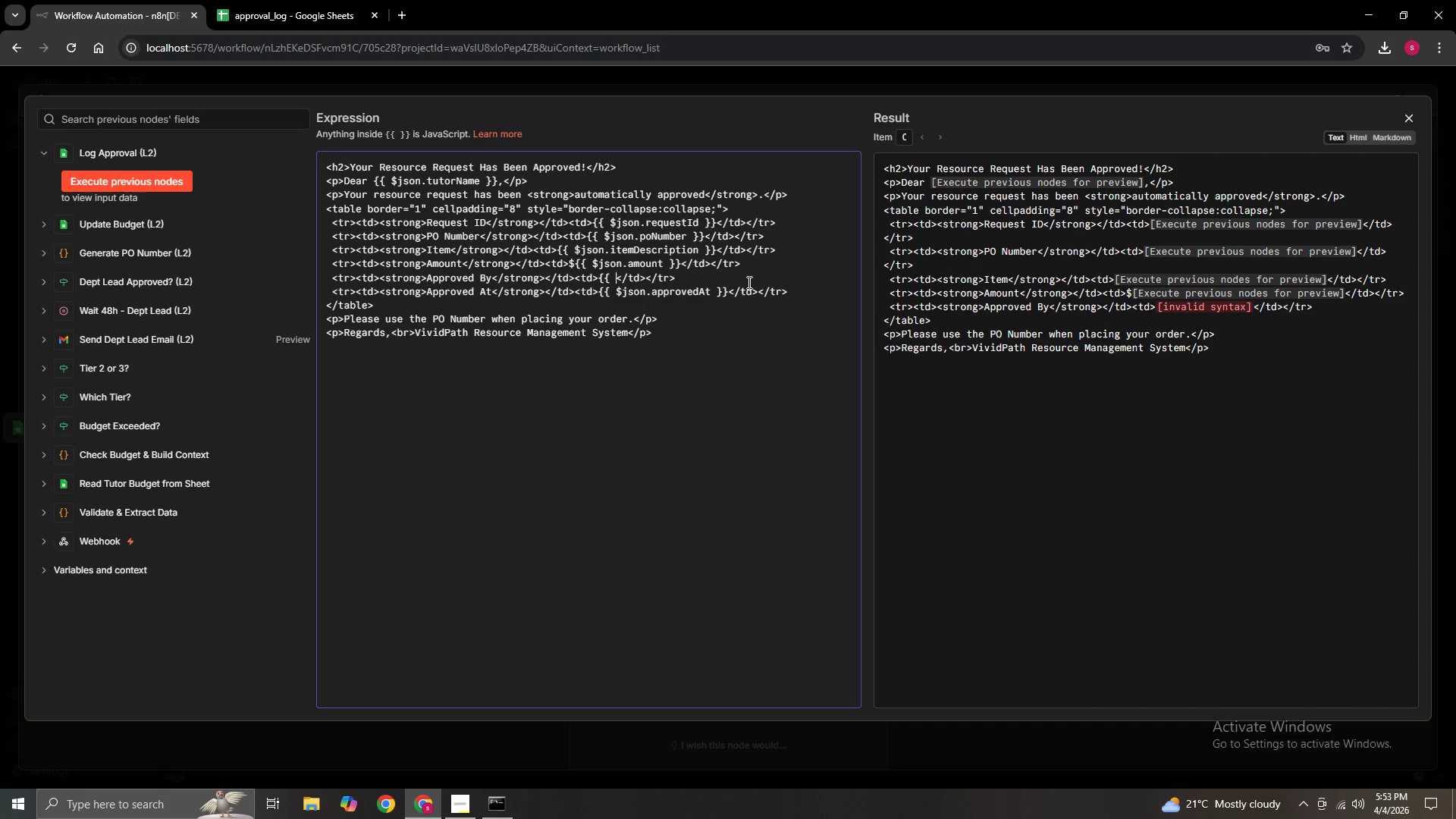 
key(Backspace)
 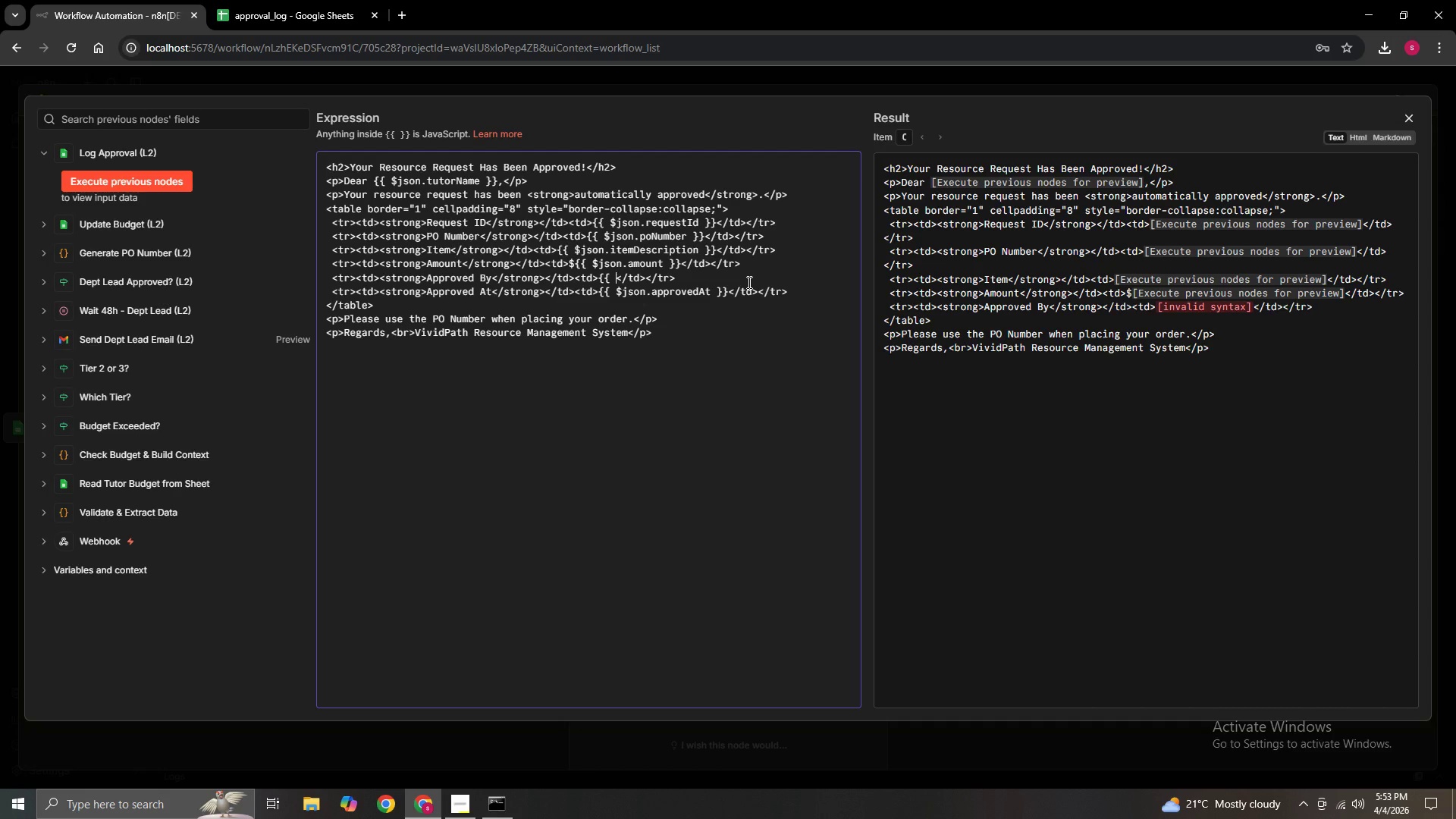 
key(Backspace)
 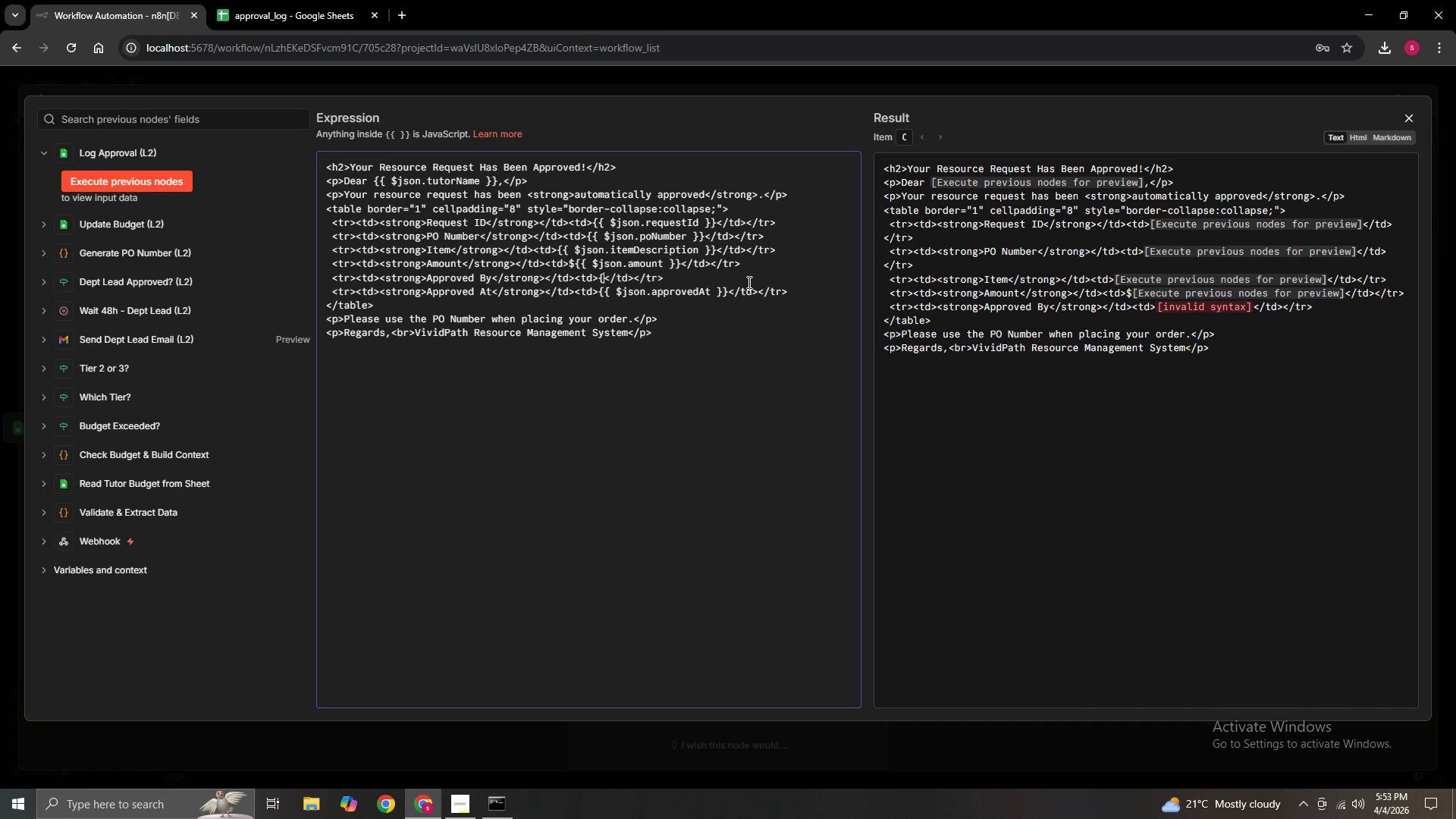 
key(Backspace)
 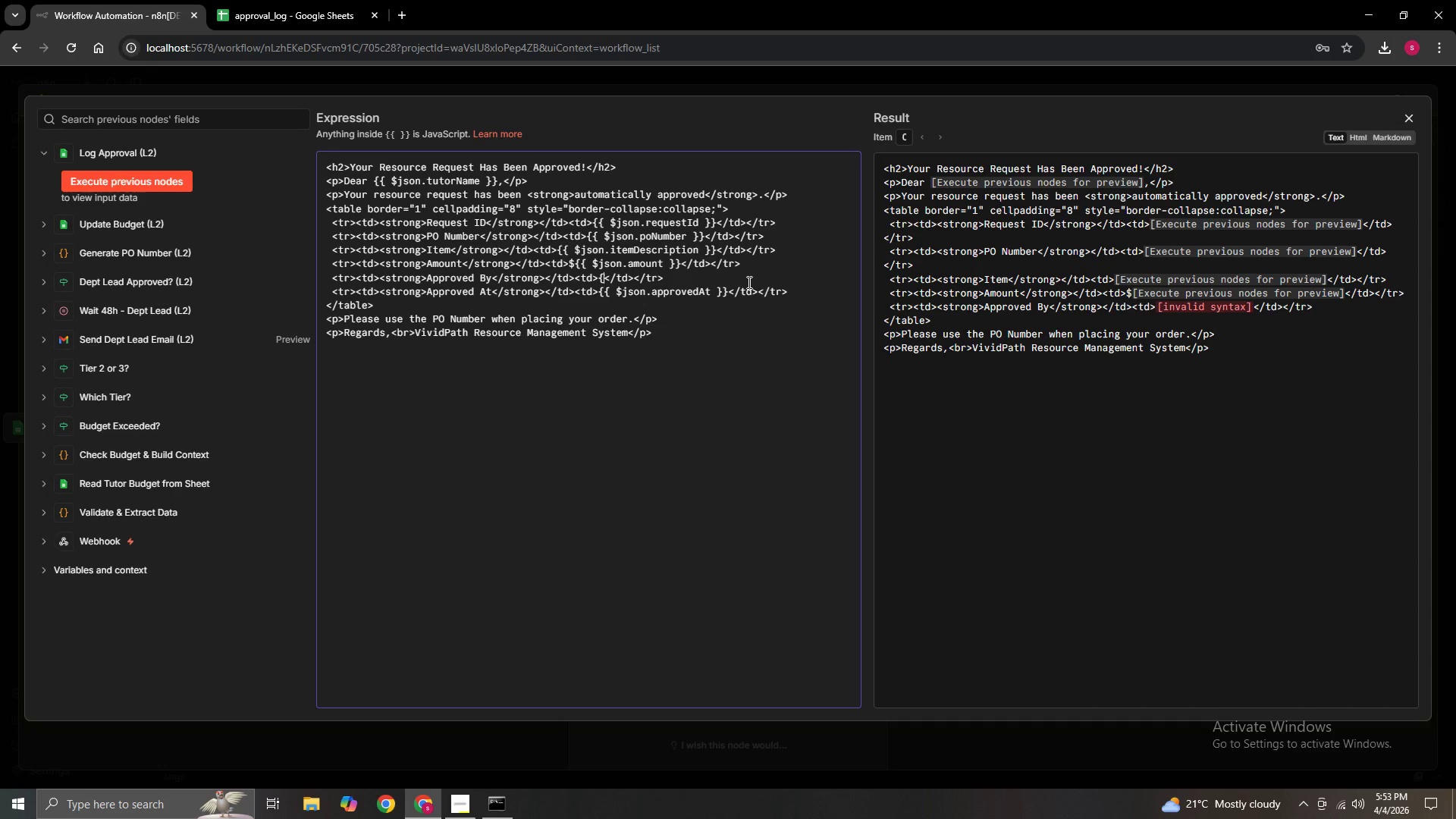 
key(Backspace)
 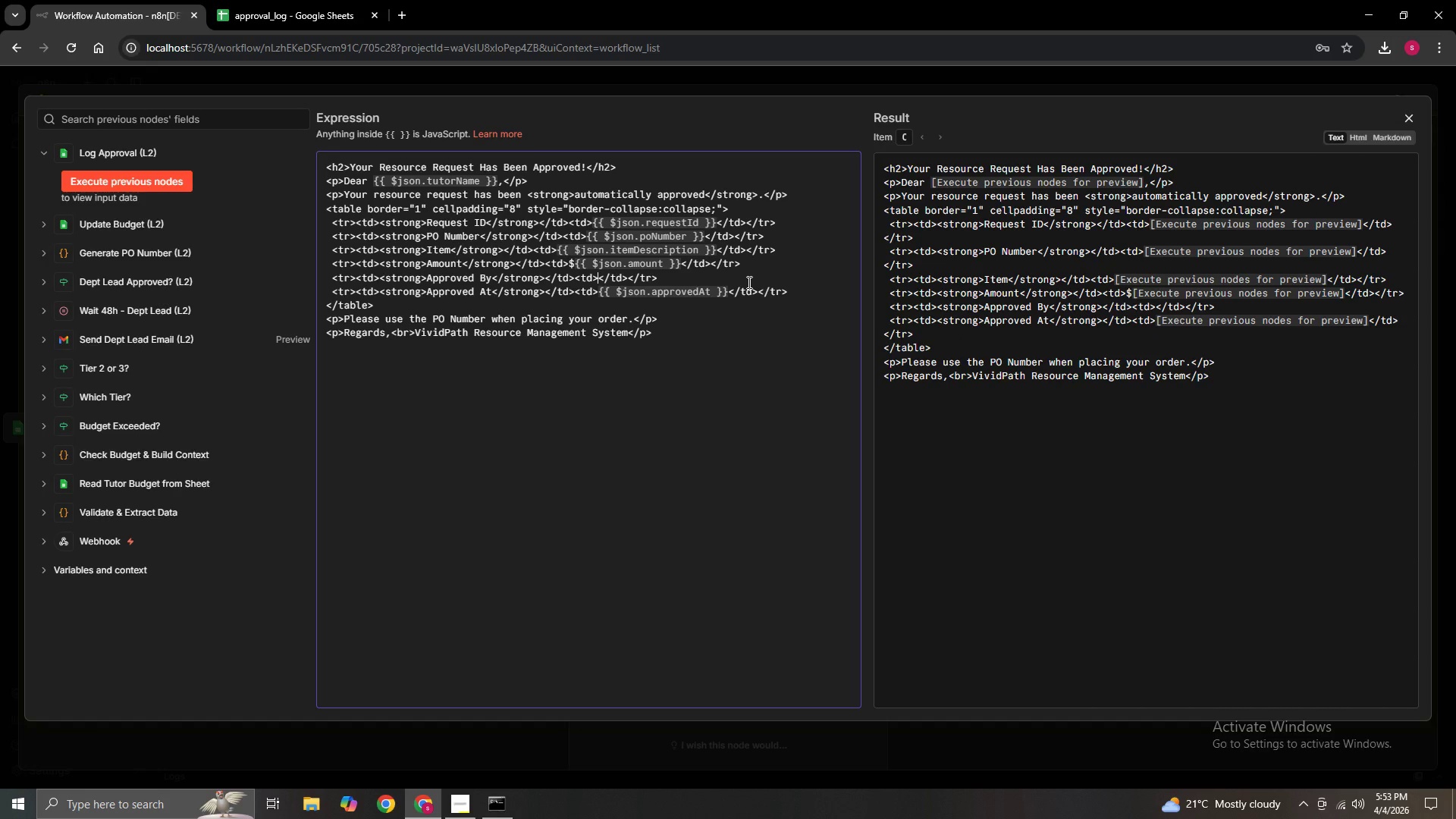 
hold_key(key=Backspace, duration=0.58)
 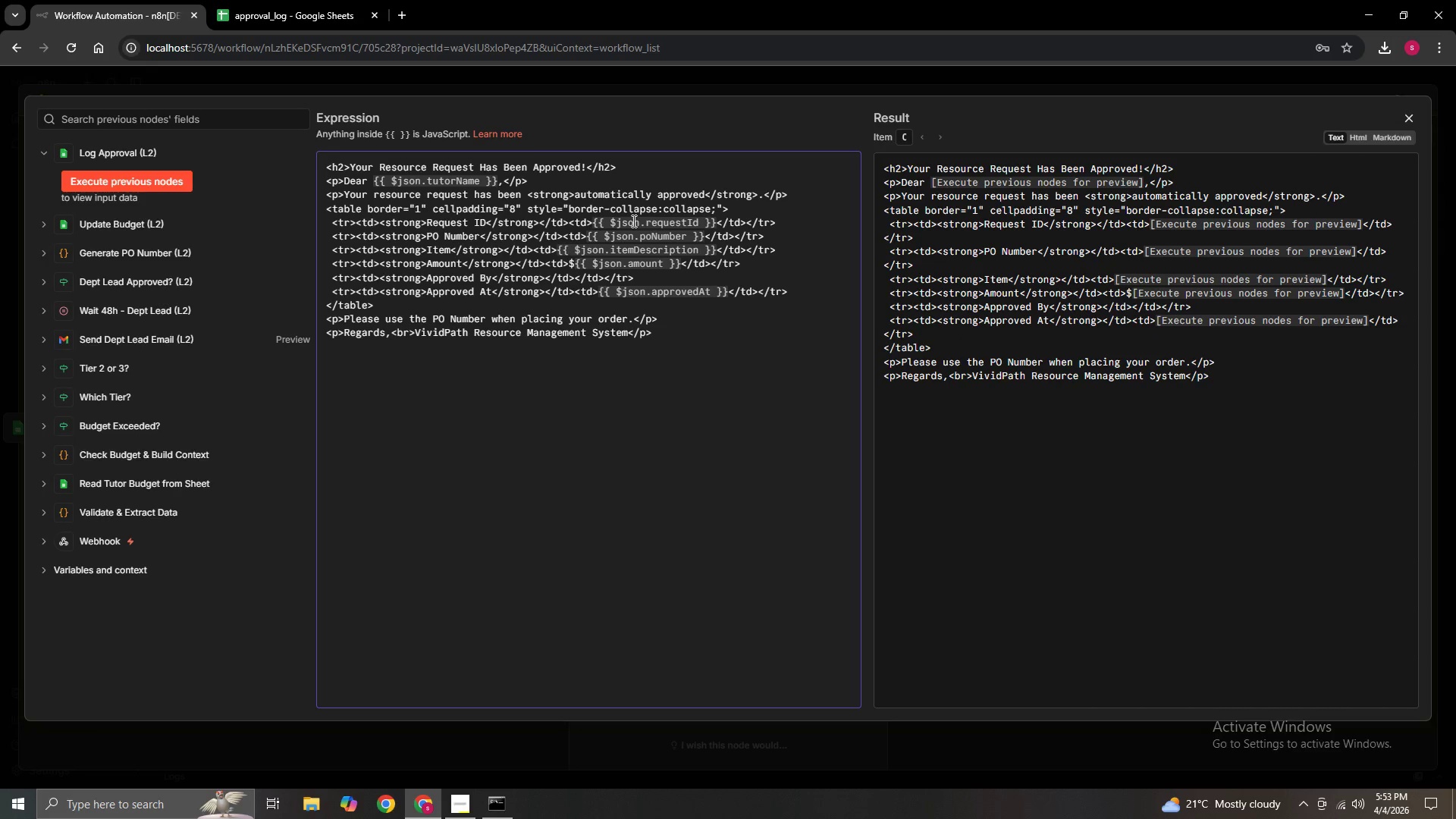 
hold_key(key=Backspace, duration=17.73)
 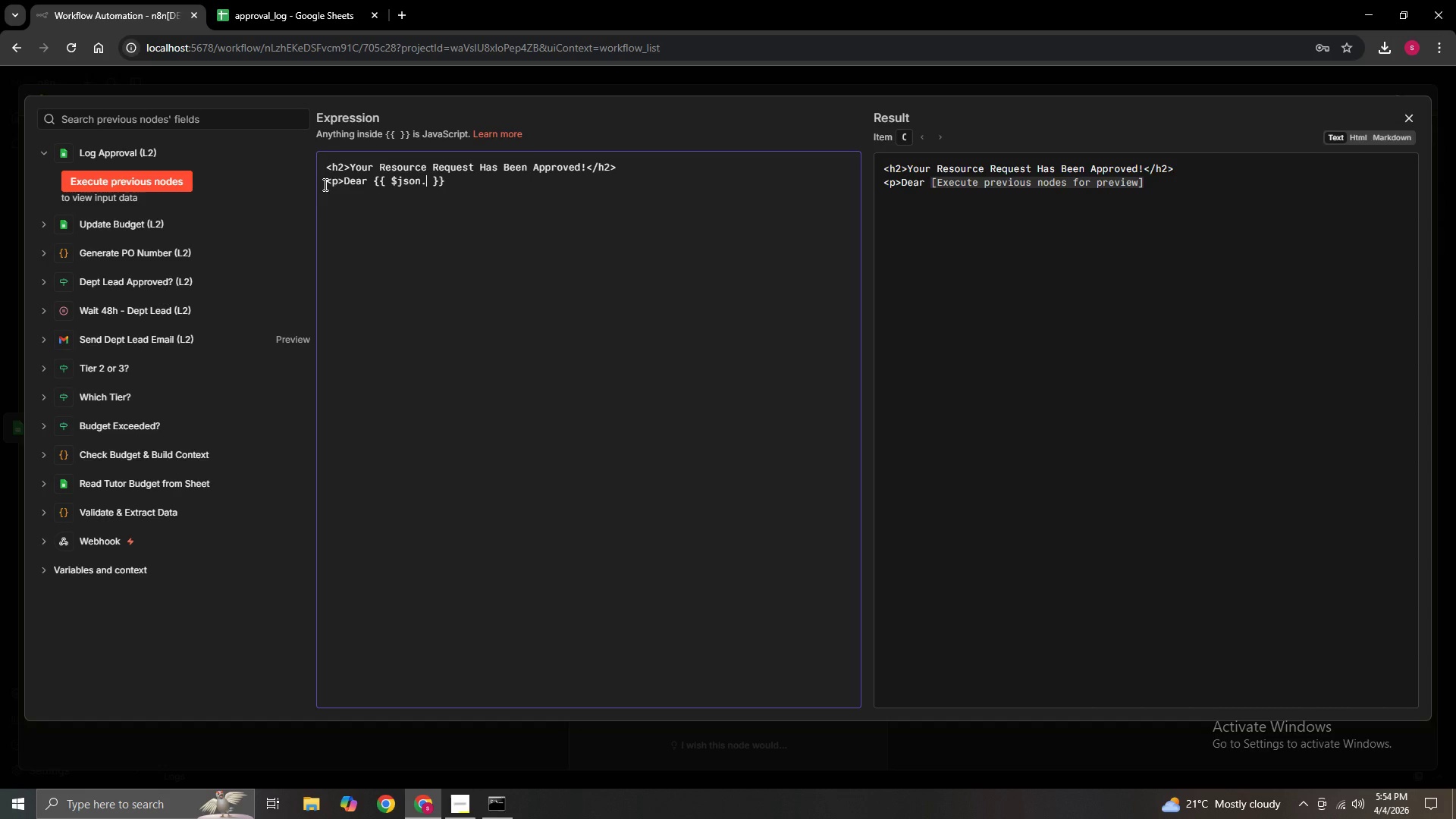 
left_click_drag(start_coordinate=[705, 337], to_coordinate=[324, 184])
 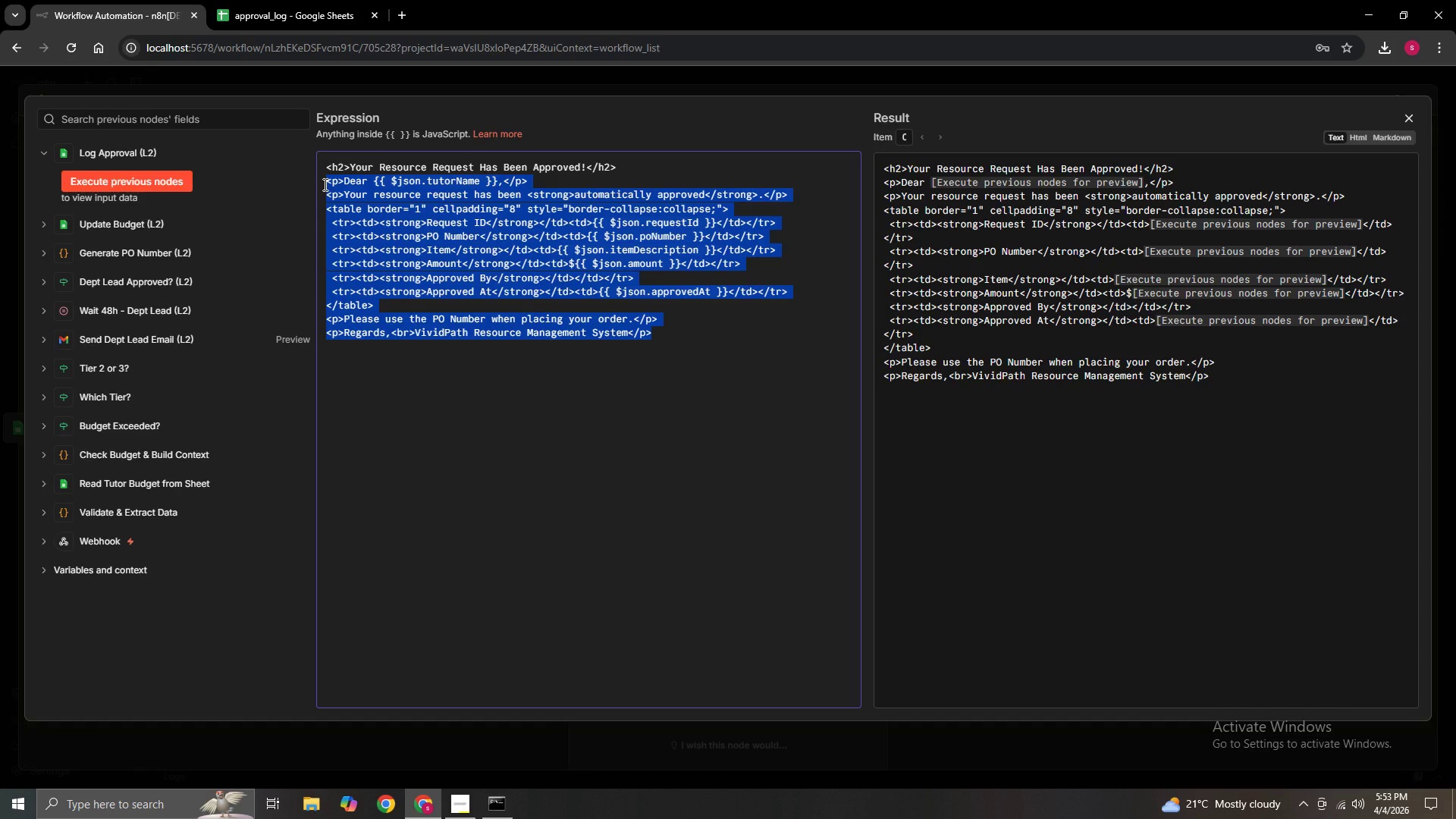 
type([Delete]<p>Dear {{$json .tutorName)
 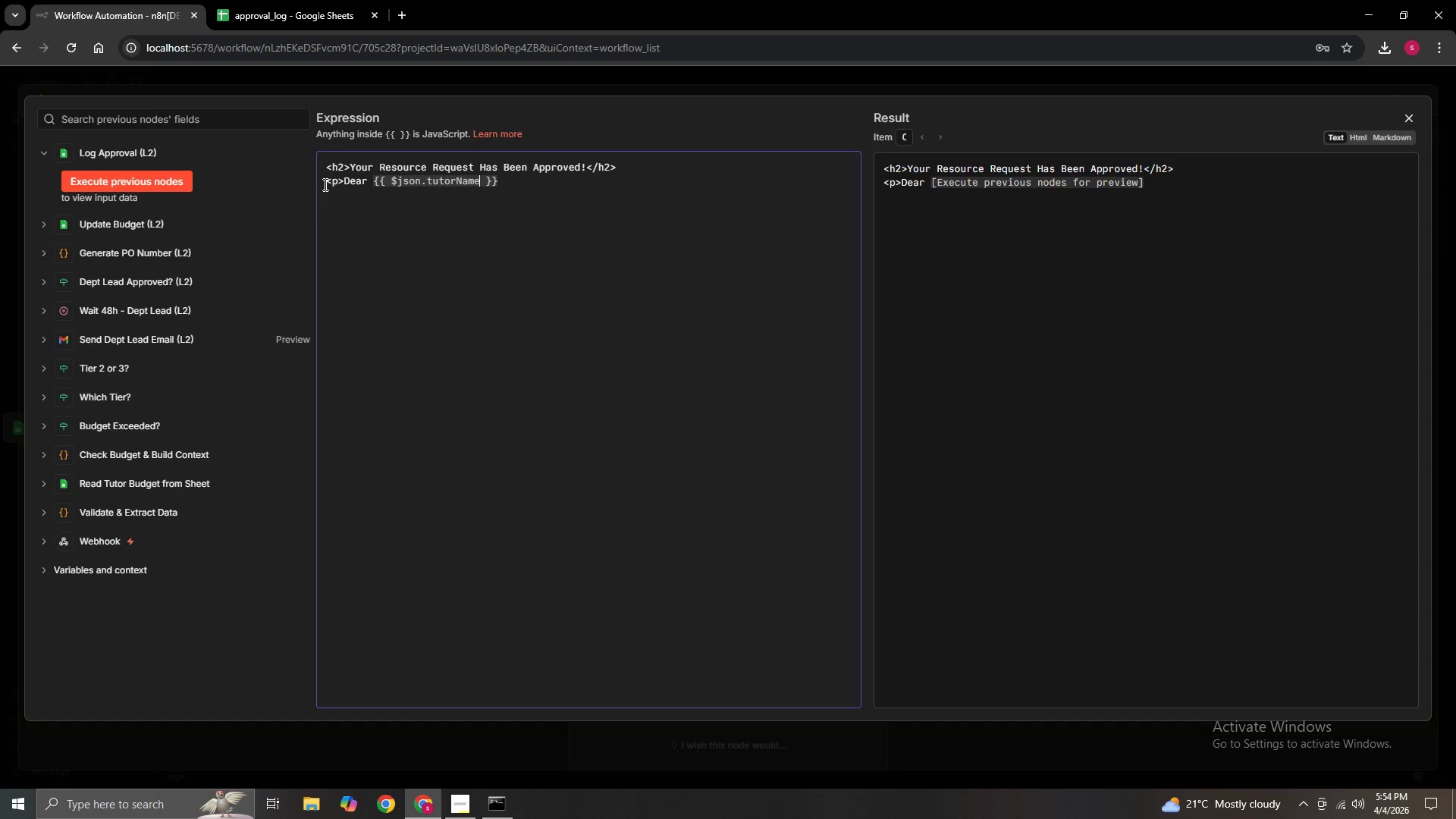 
key(ArrowRight)
 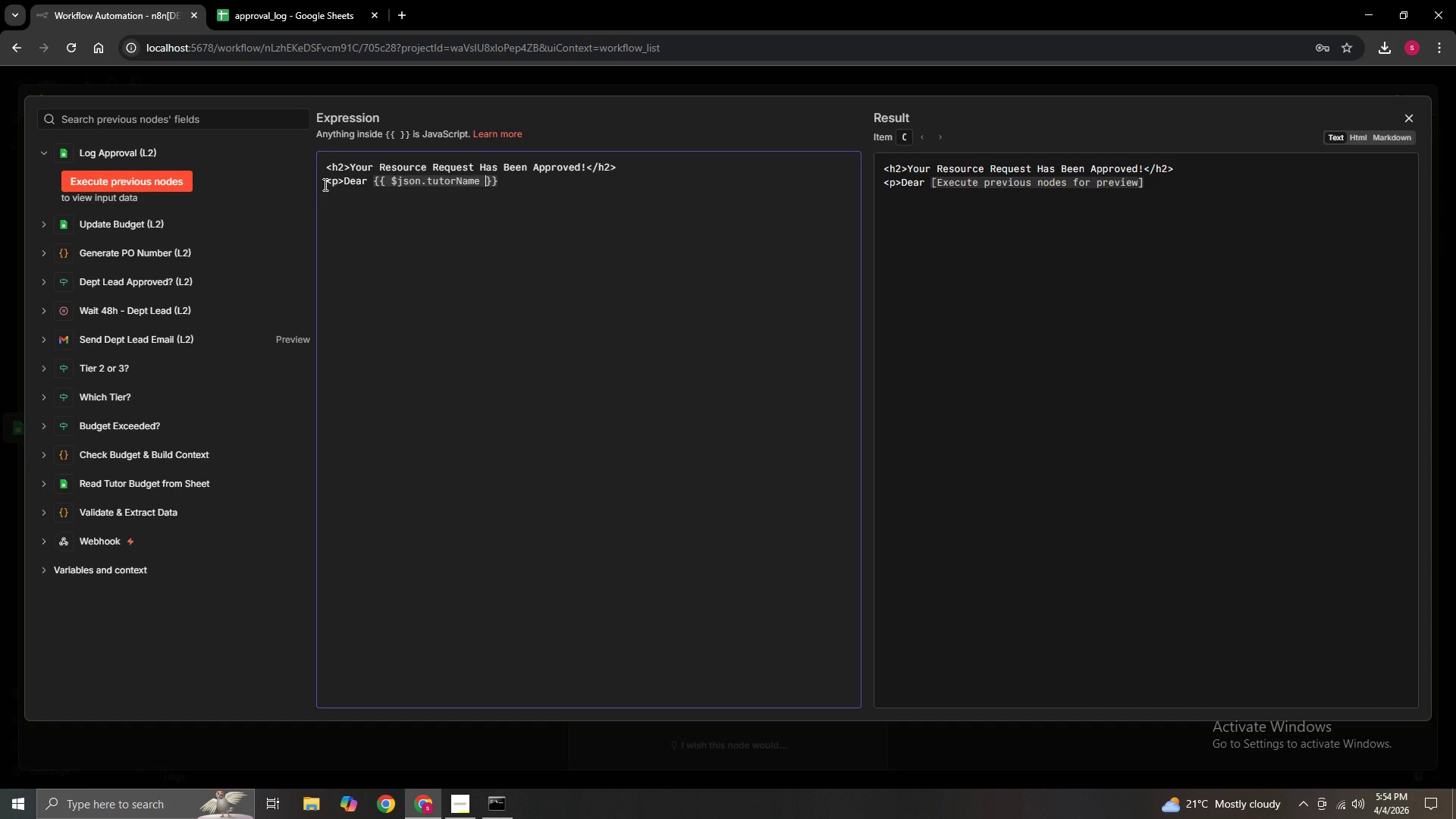 
key(ArrowRight)
 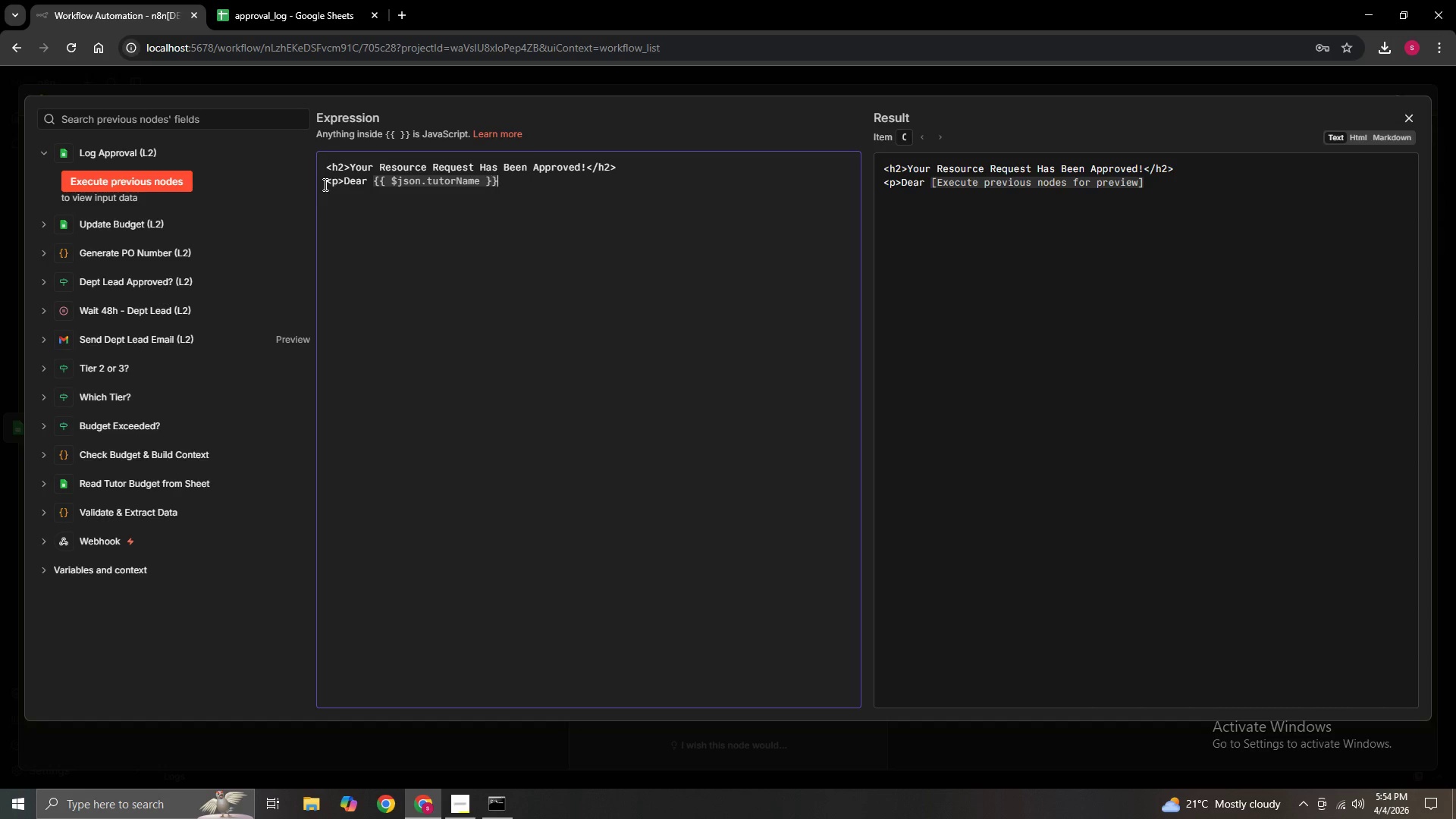 
key(ArrowRight)
 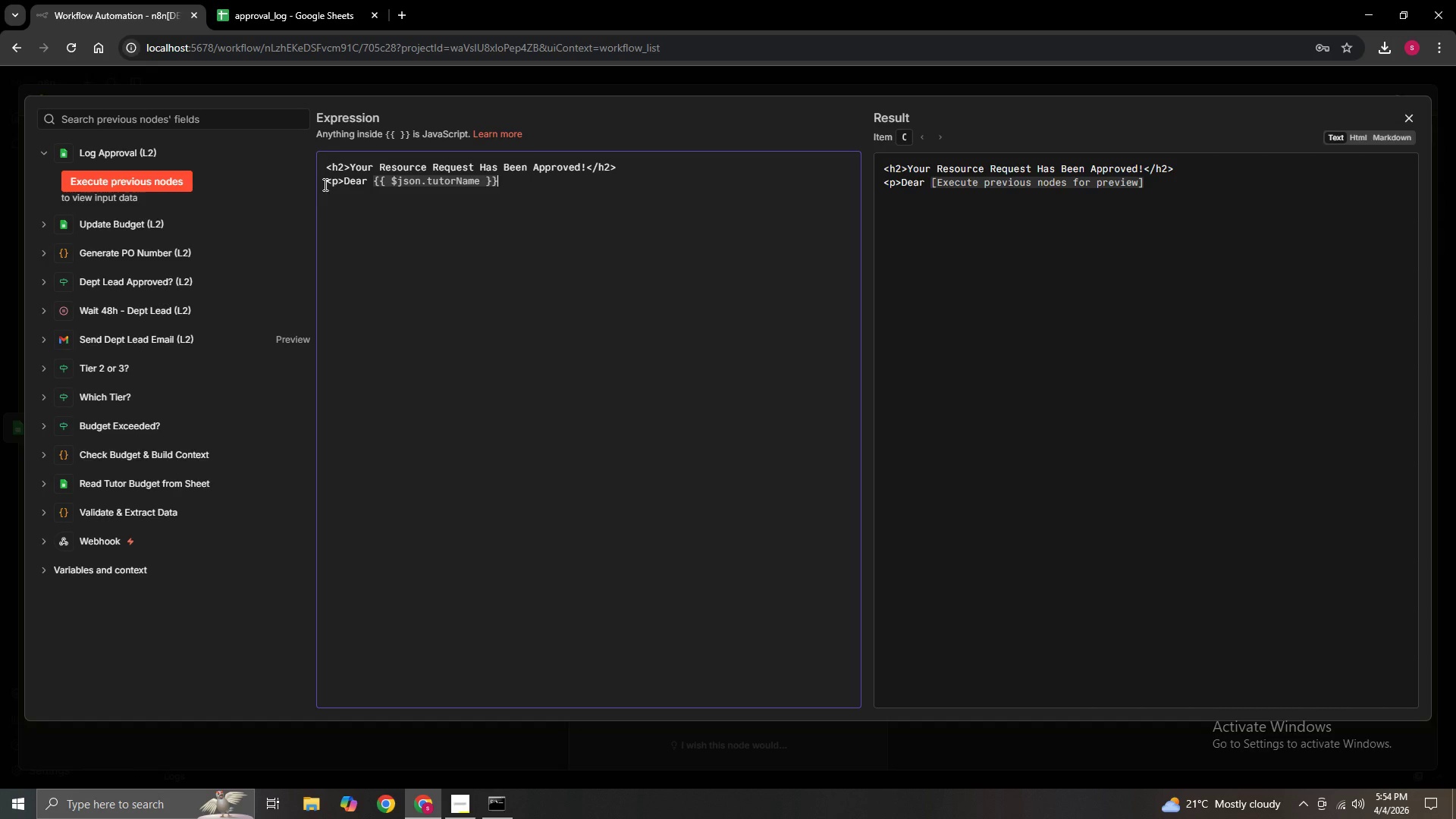 
key(Comma)
 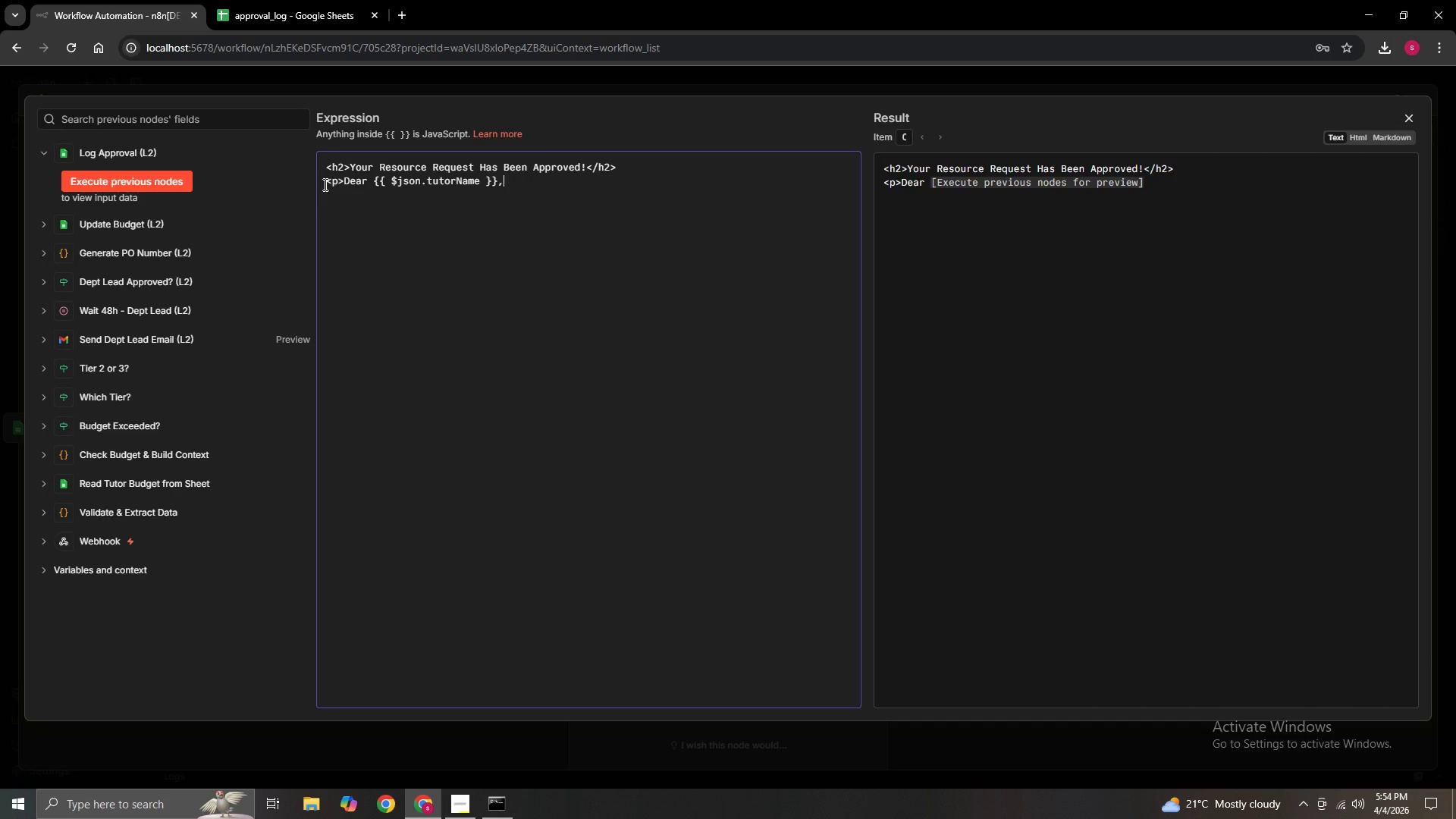 
key(Shift+Comma)
 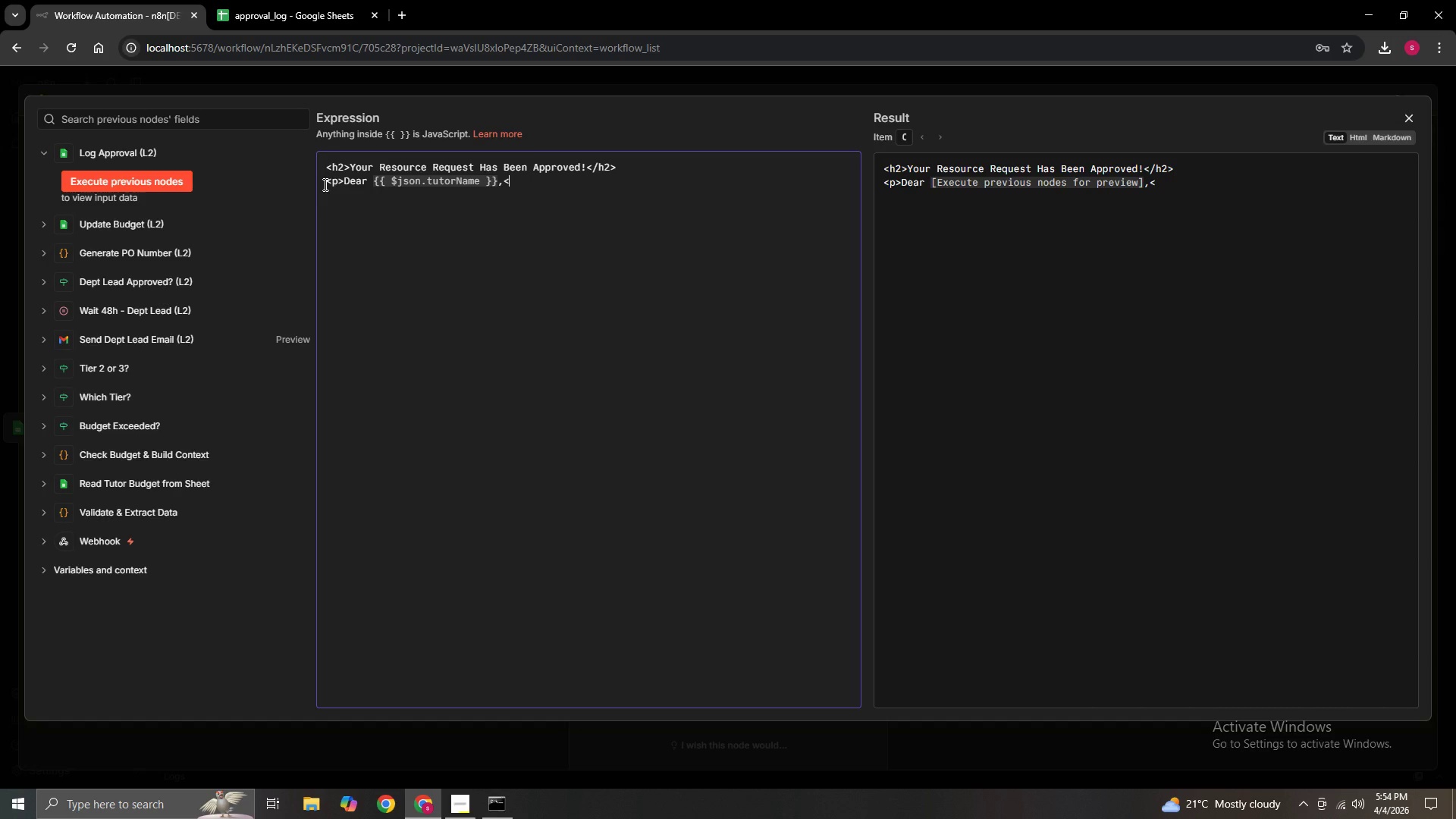 
key(Slash)
 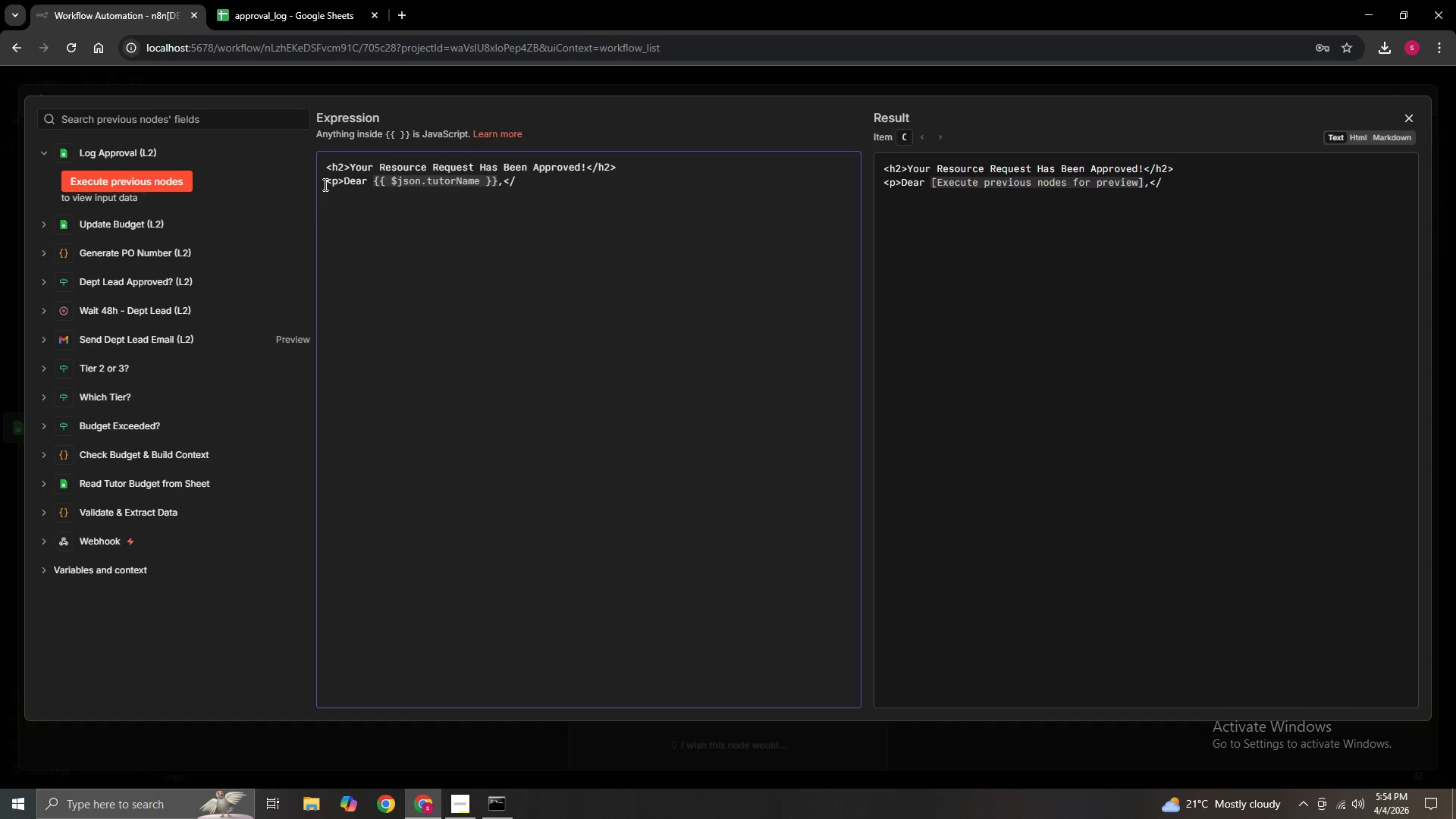 
key(P)
 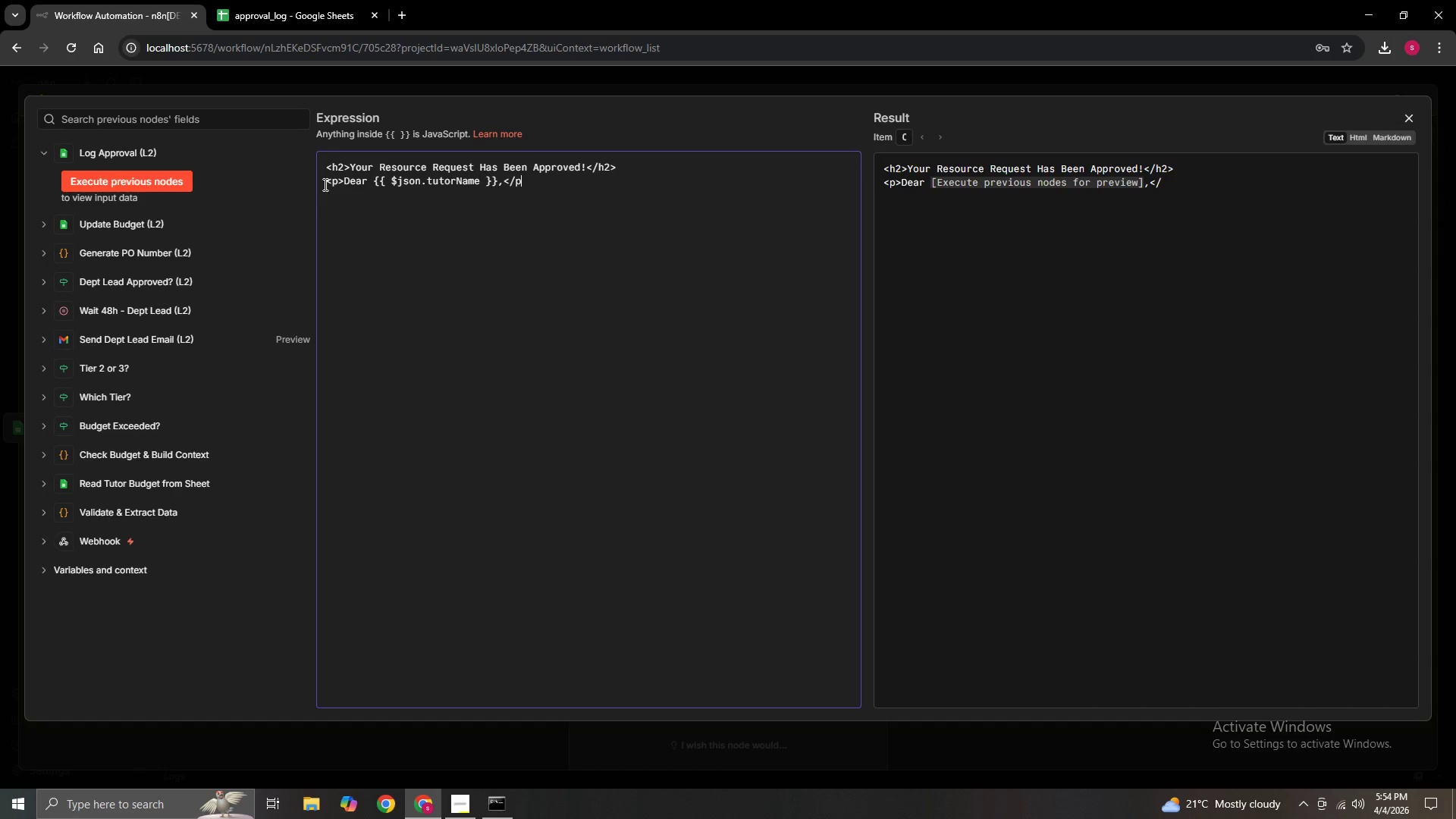 
key(Shift+Slash)
 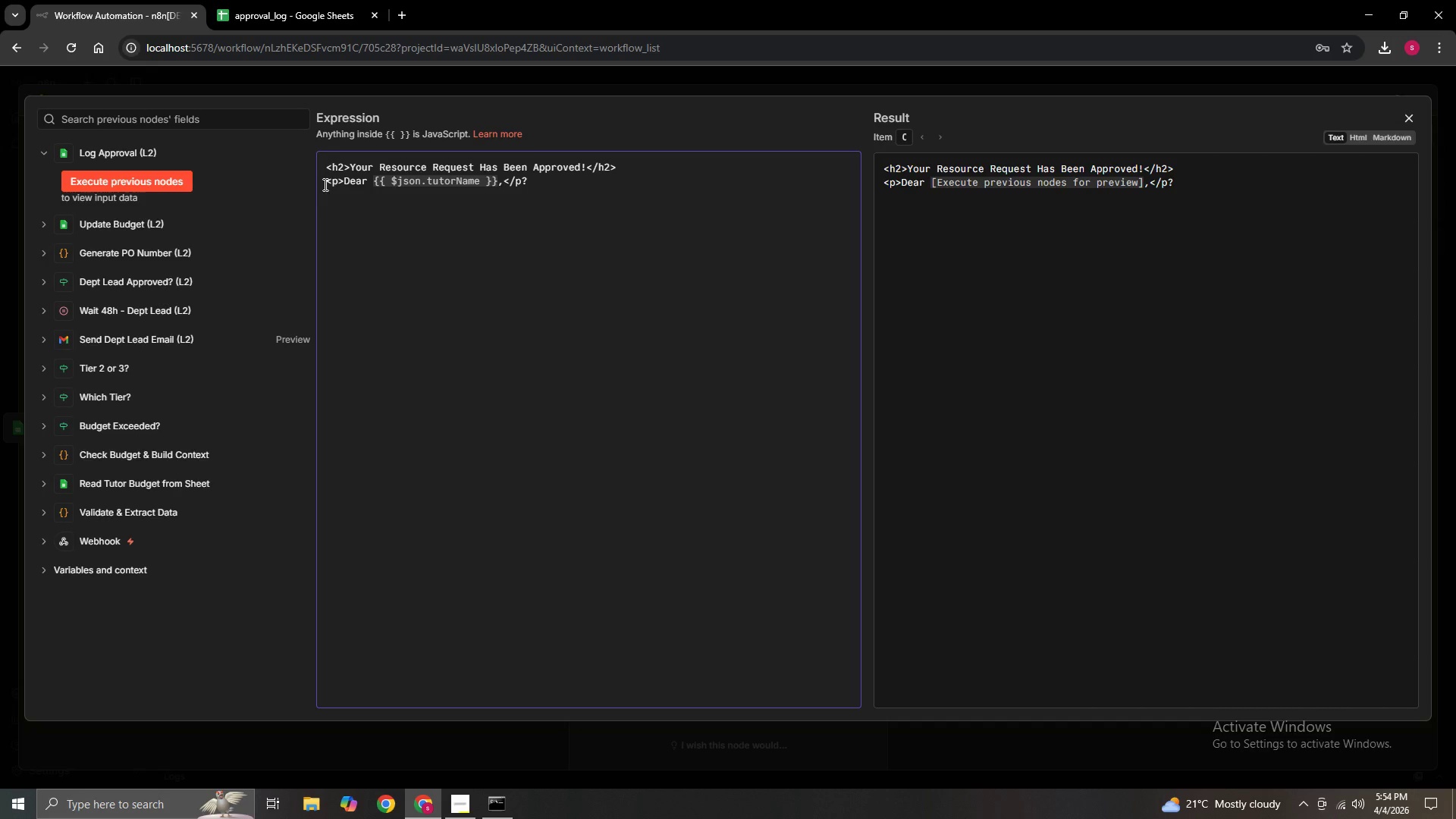 
key(Backspace)
 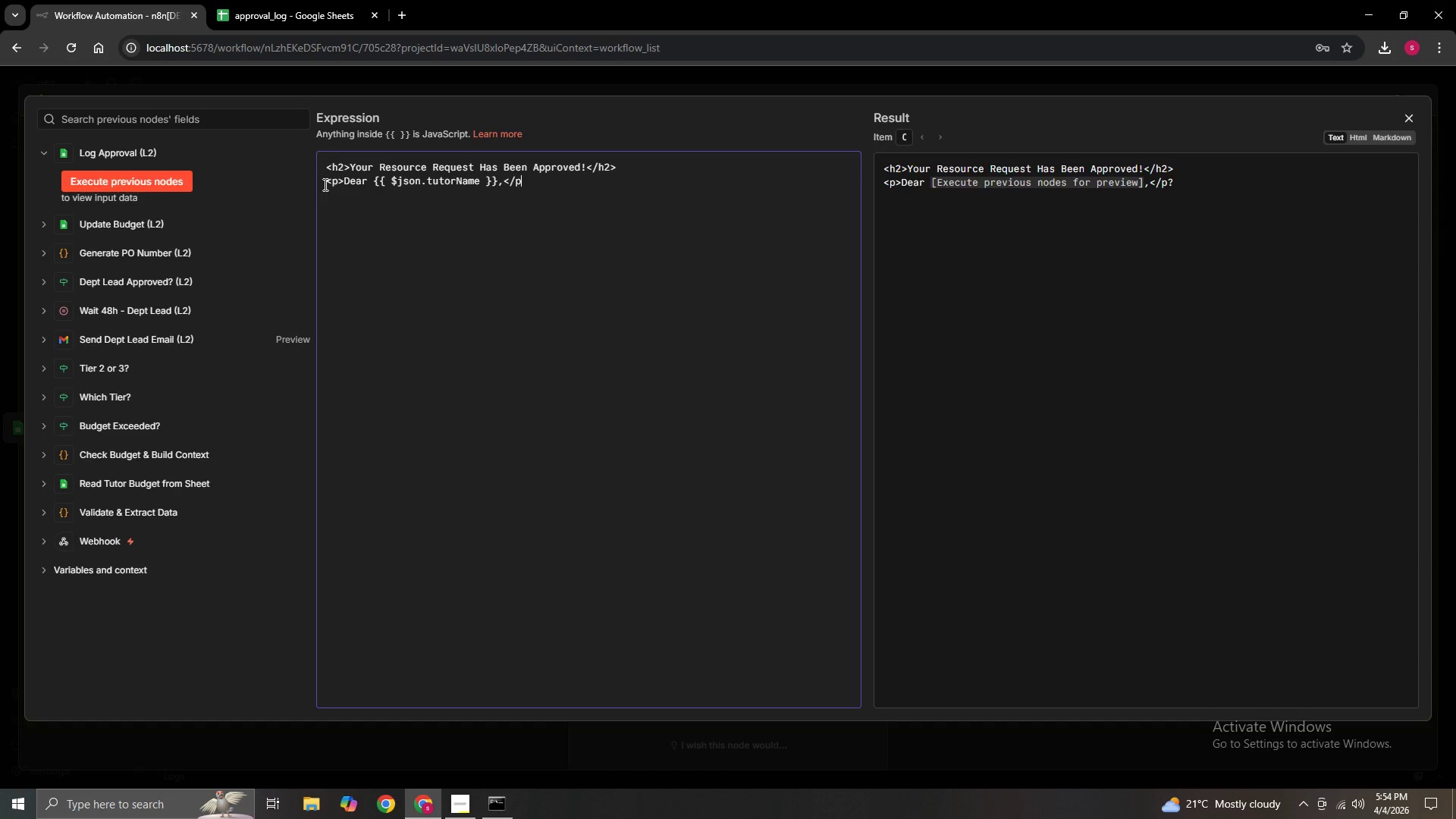 
key(Shift+Period)
 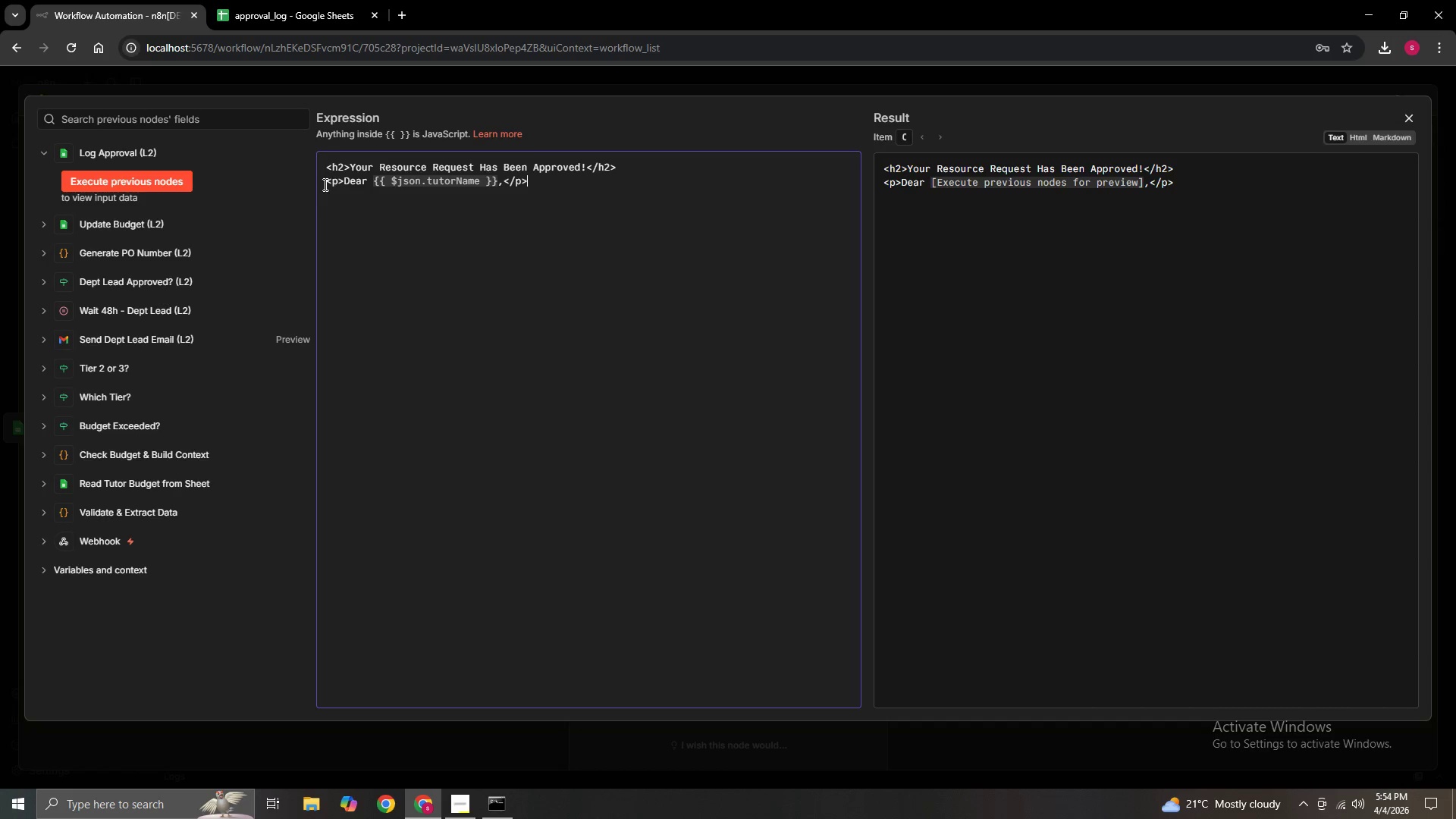 
key(Enter)
 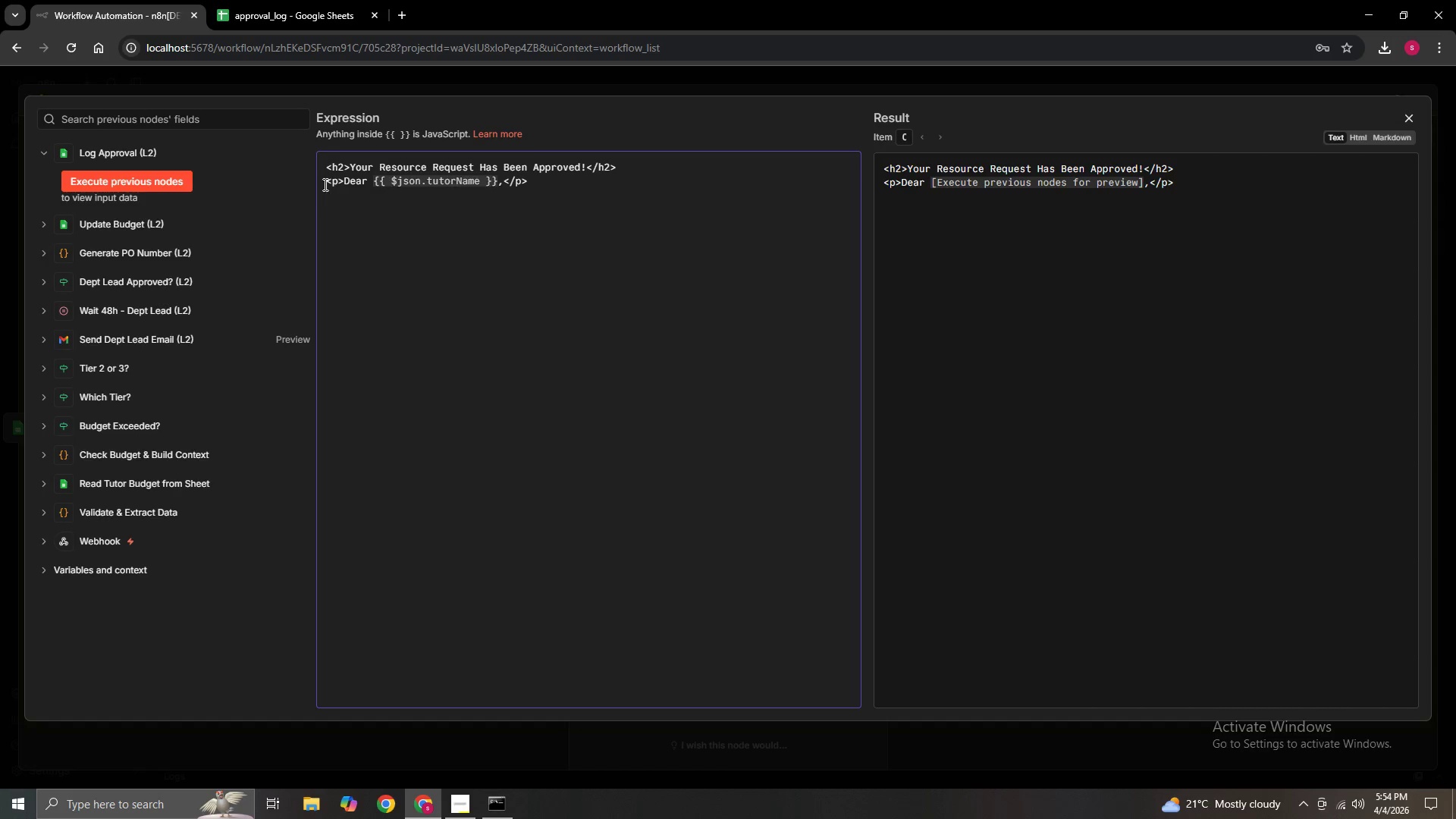 
type(<p>Your Re)
key(Backspace)
key(Backspace)
type(resource request has been approved.<p)
key(Backspace)
type(/>)
key(Backspace)
type(p>)
 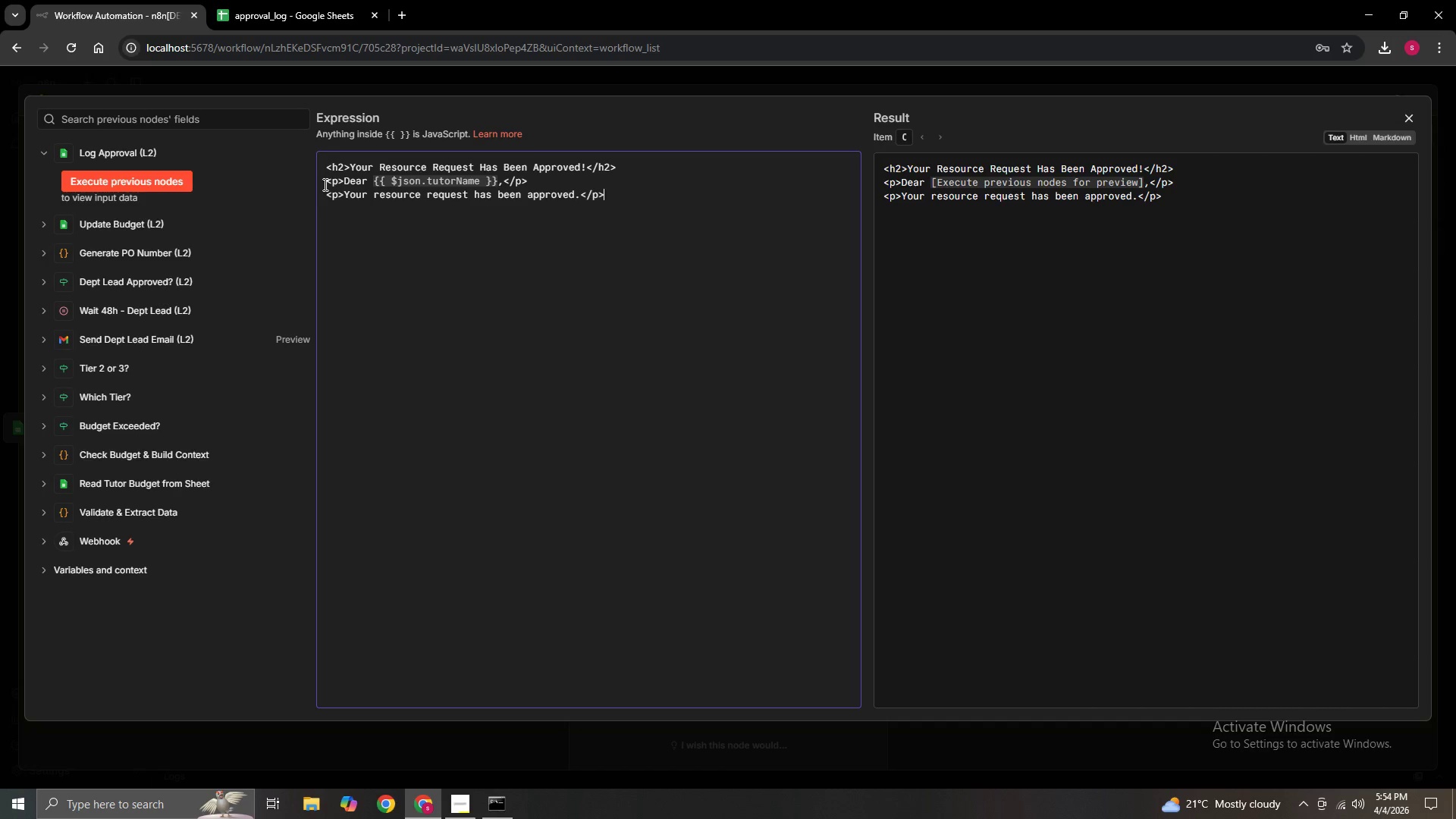 
 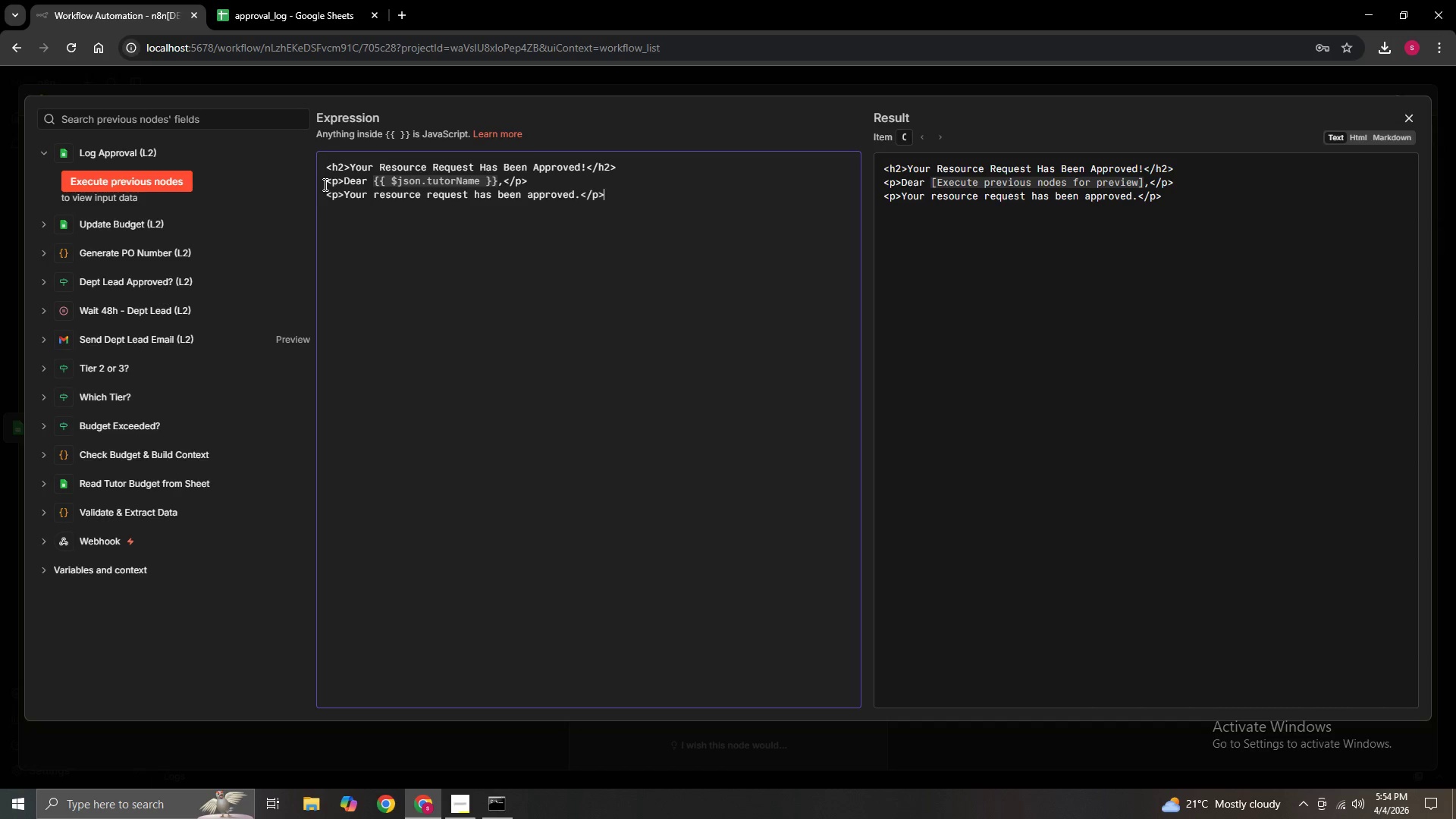 
key(Enter)
 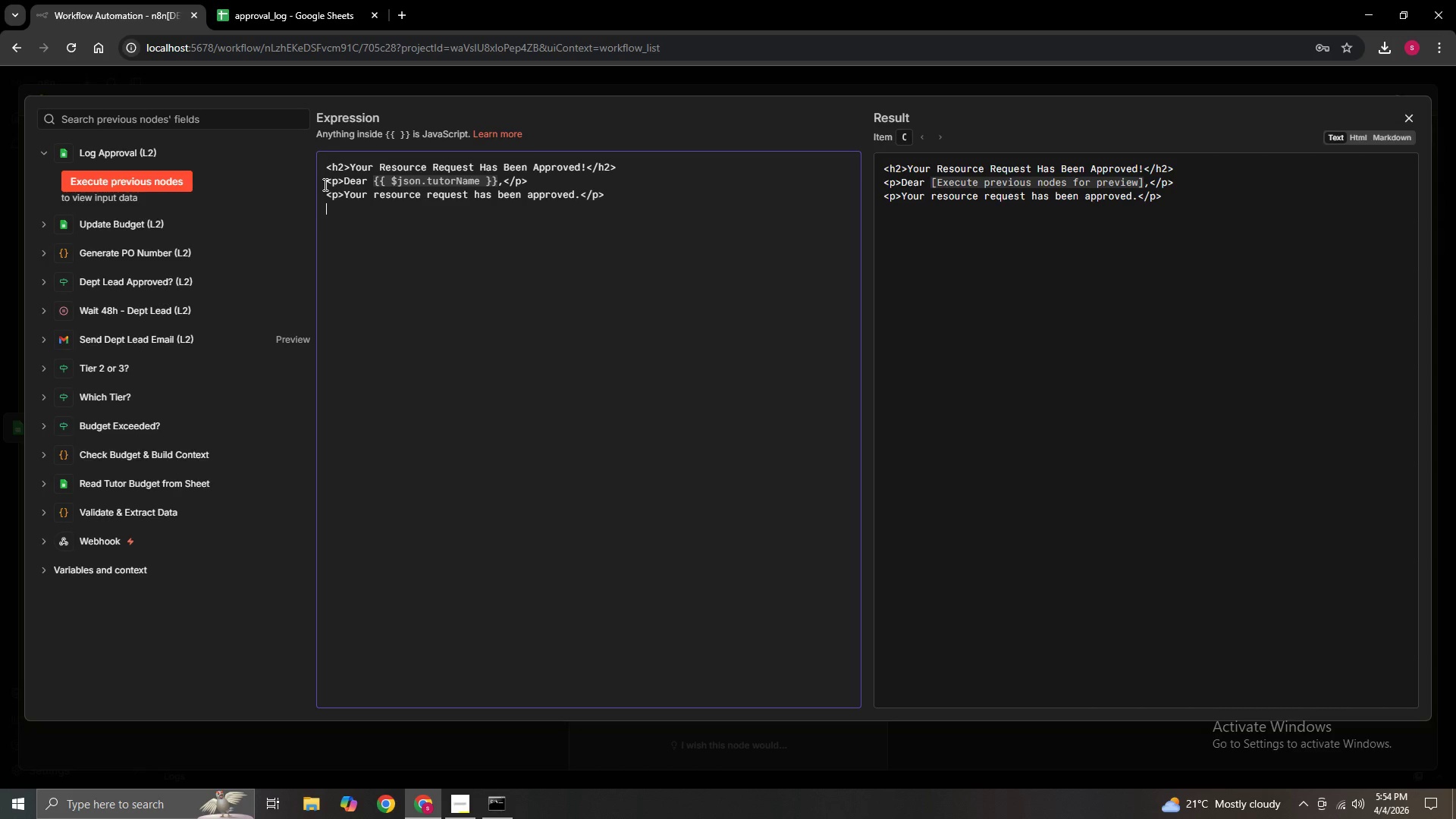 
type(<table border= "1)
 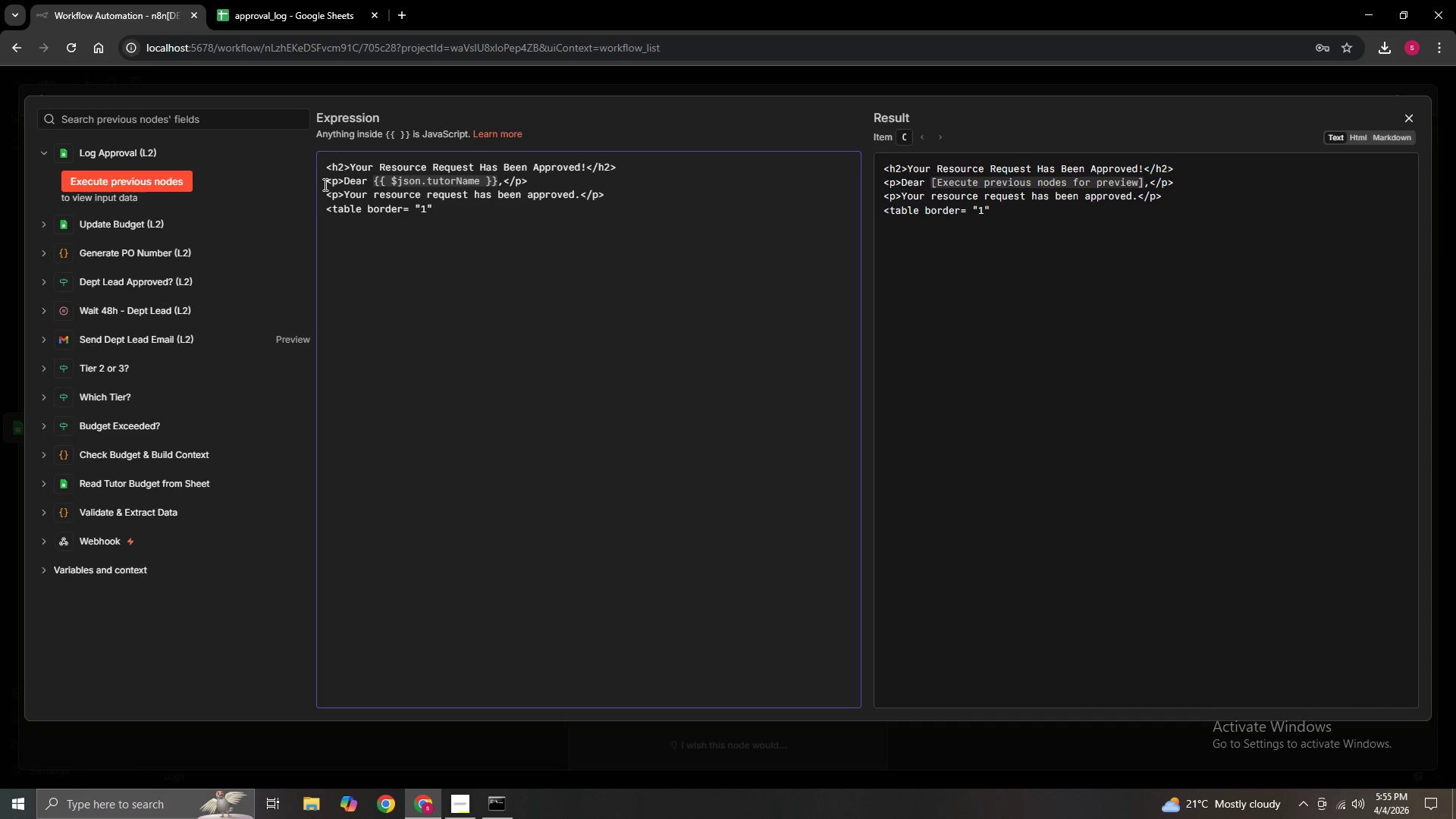 
key(ArrowRight)
 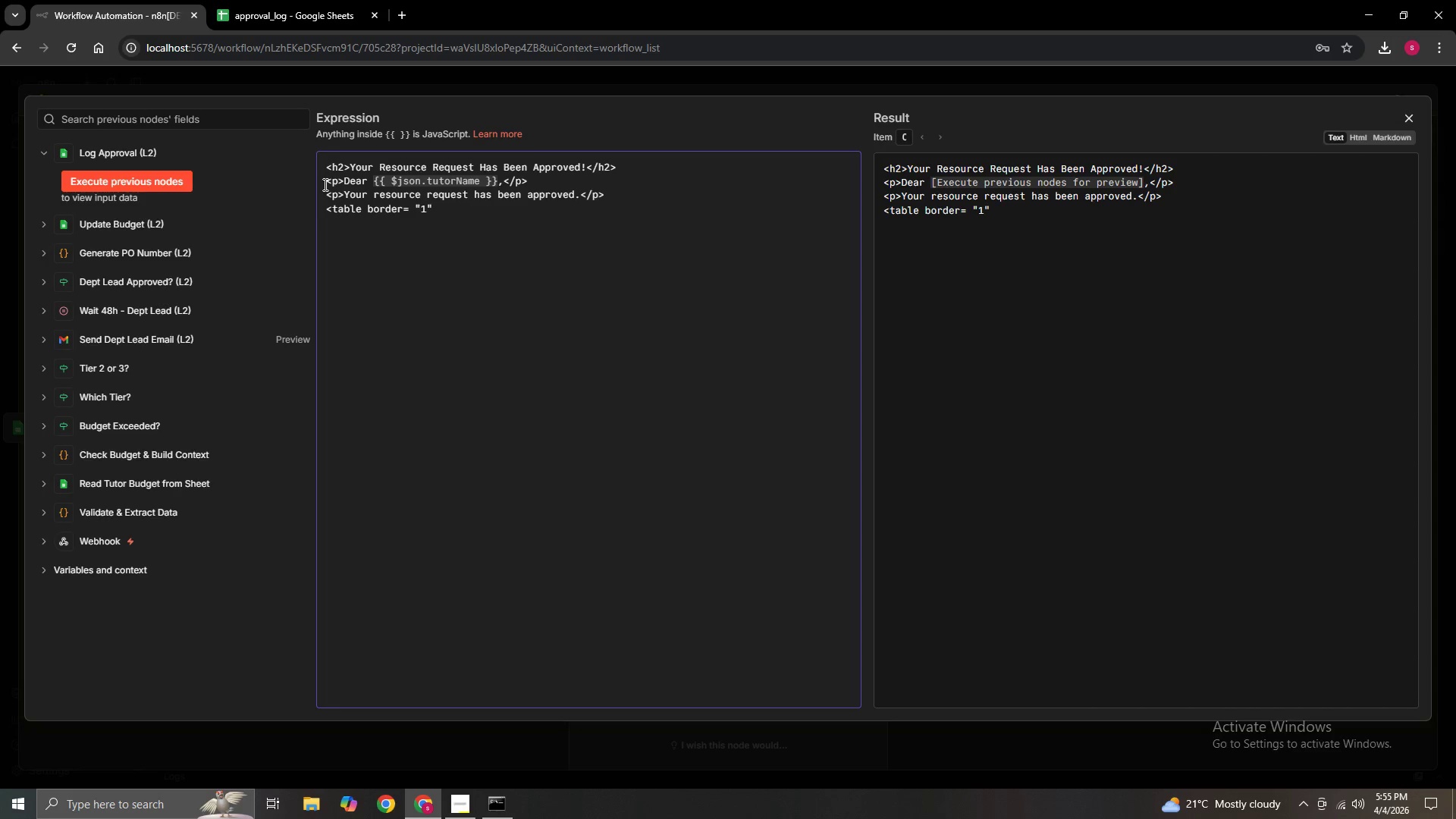 
type( cellpadding)
 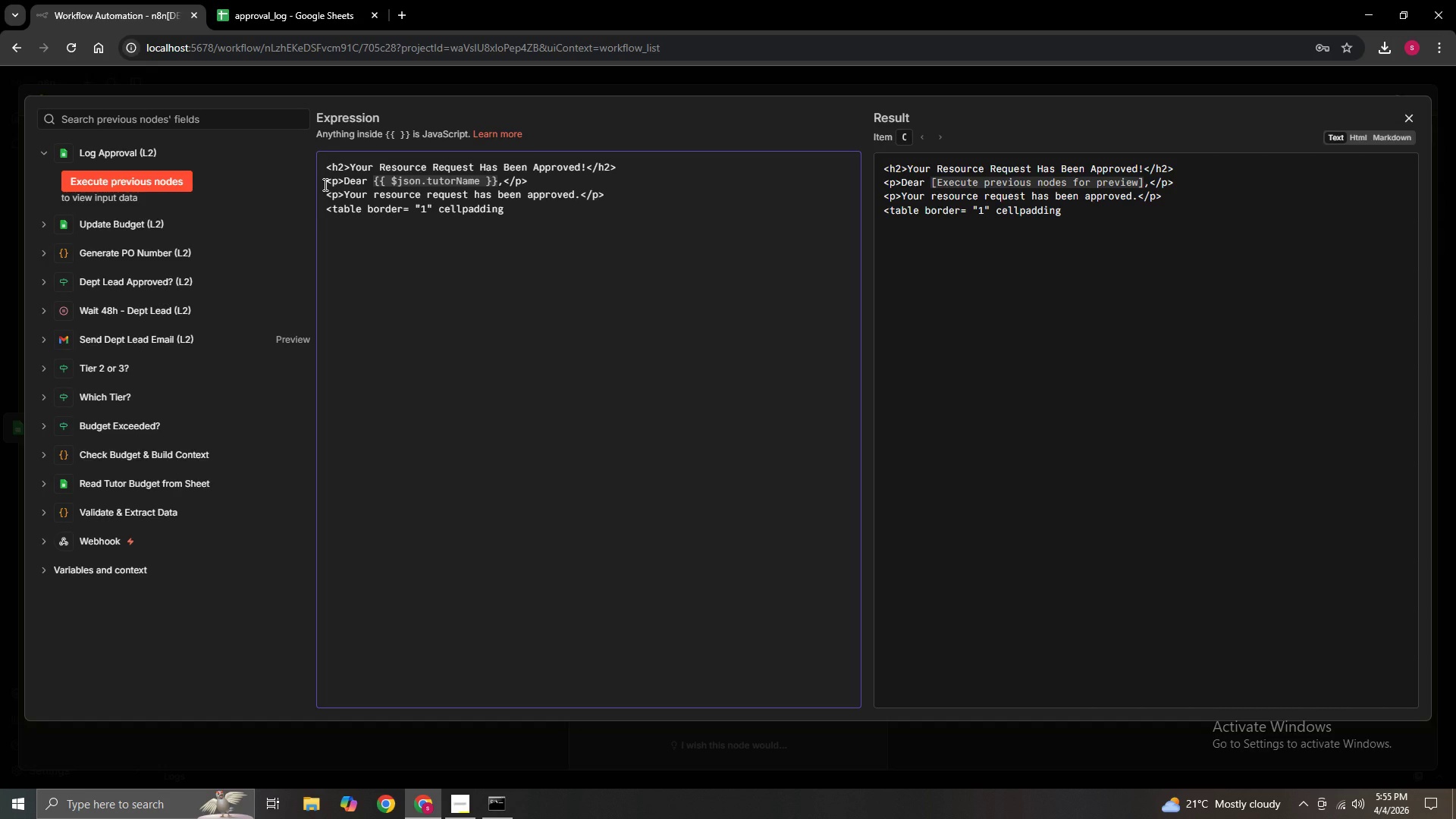 
key(Equal)
 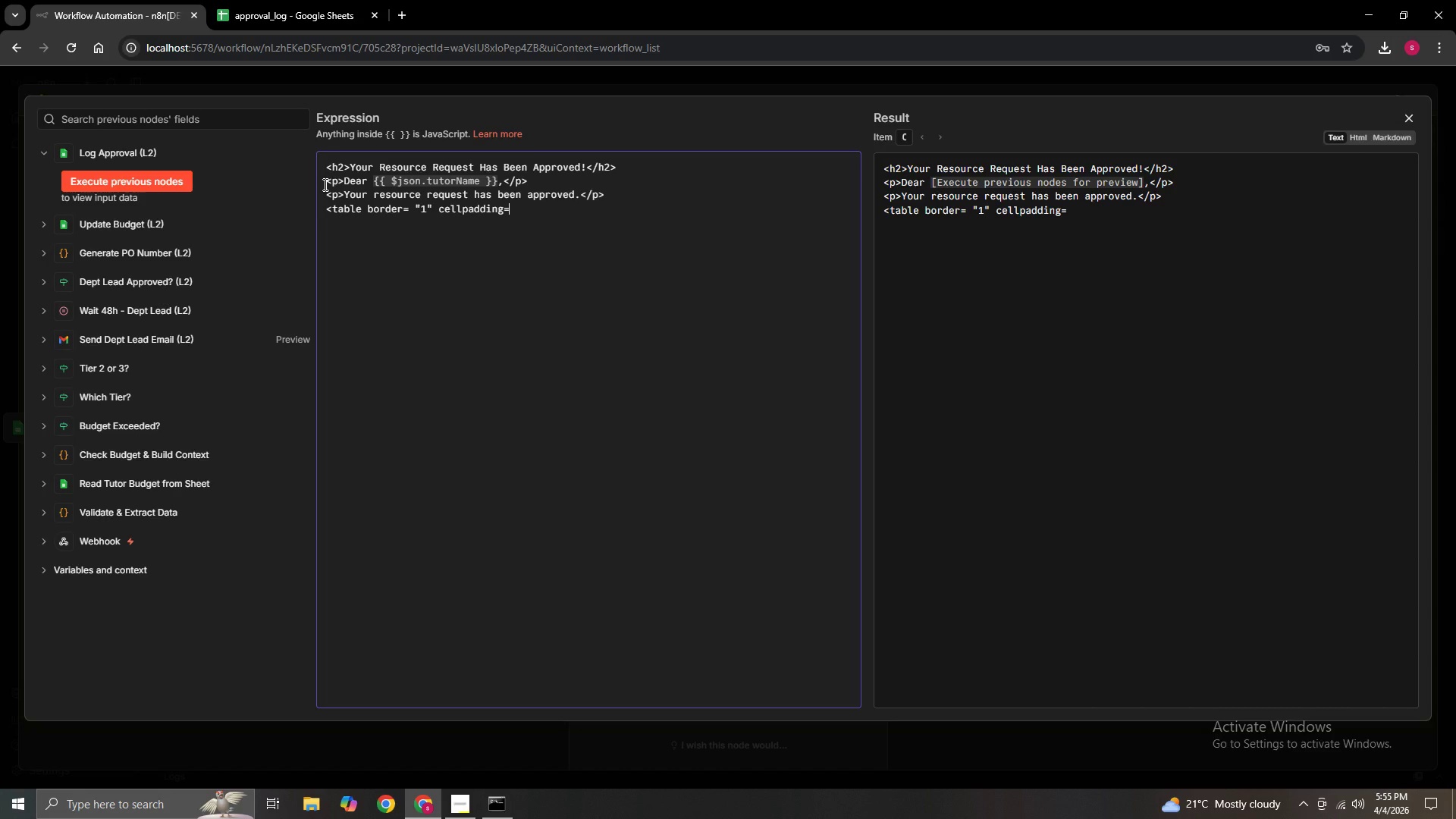 
key(Shift+Quote)
 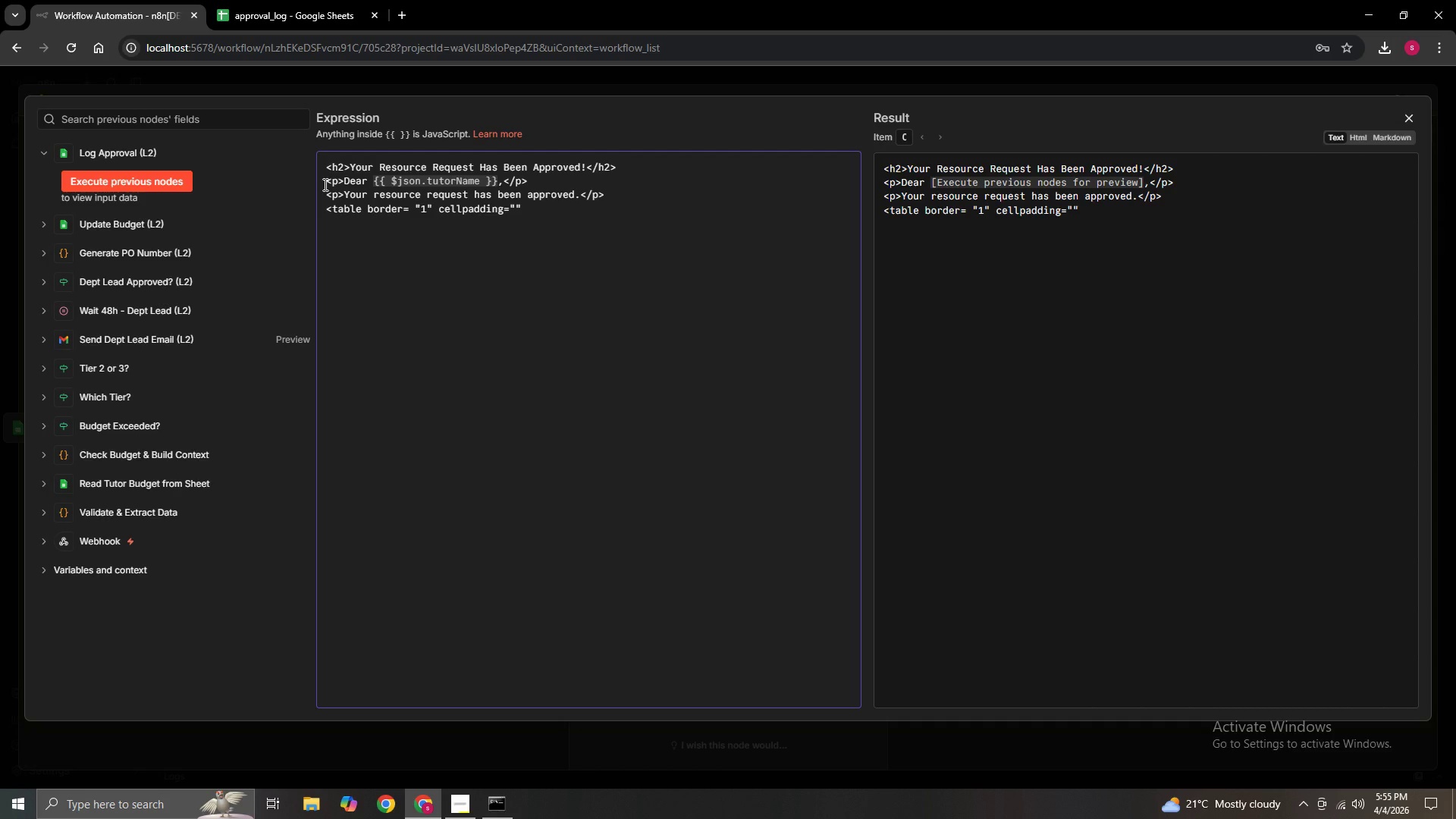 
key(9)
 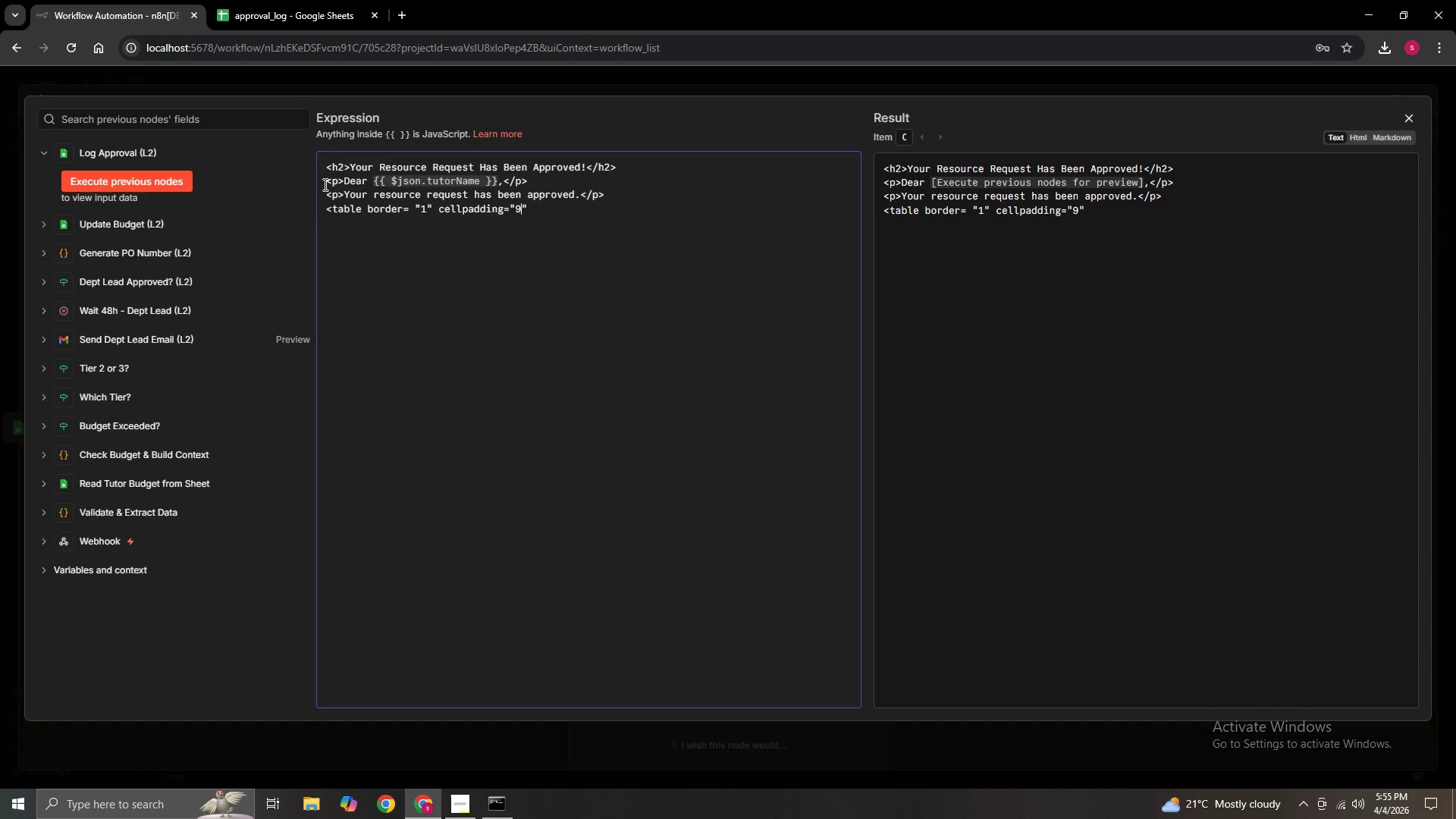 
key(Backspace)
 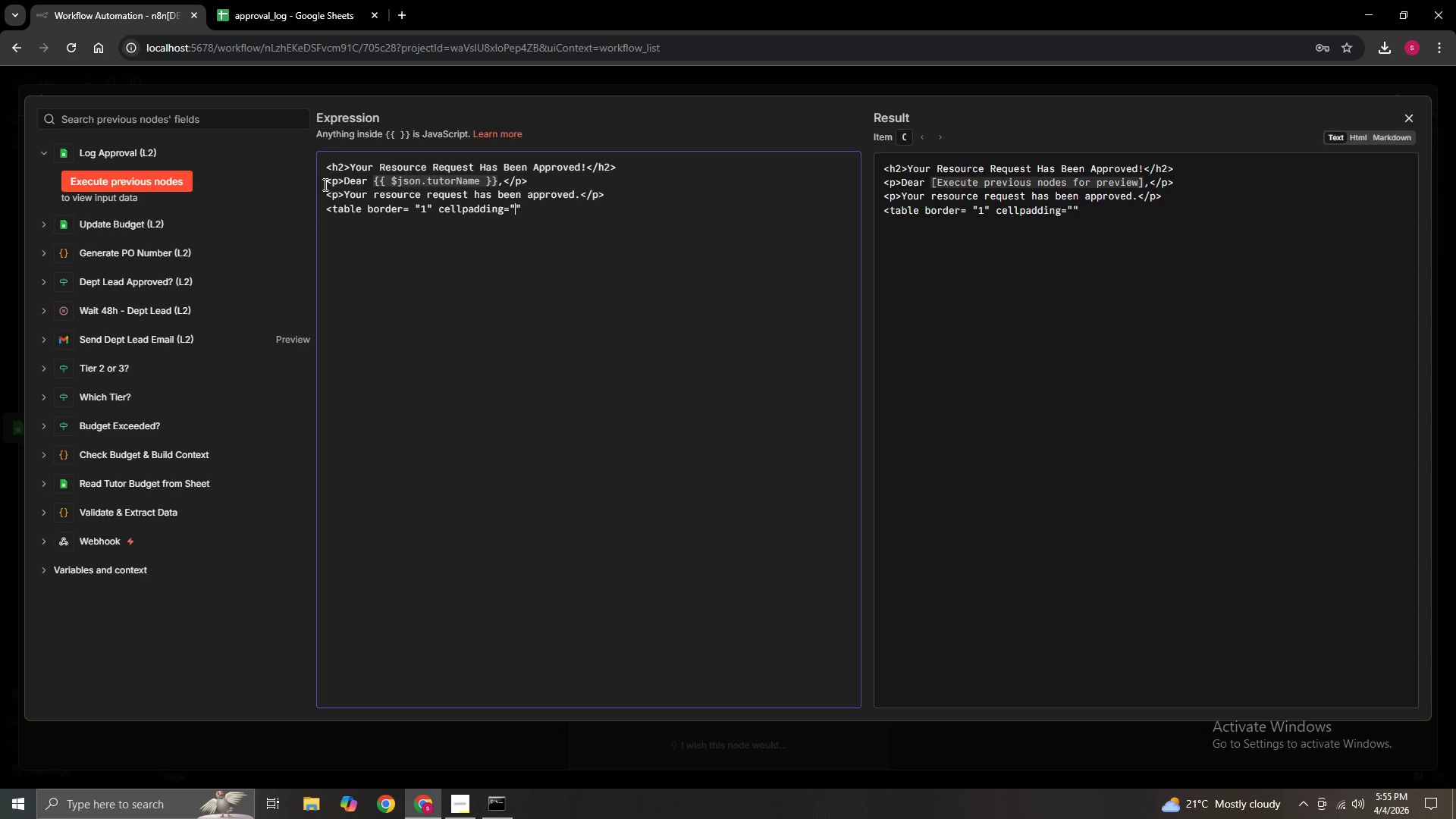 
key(8)
 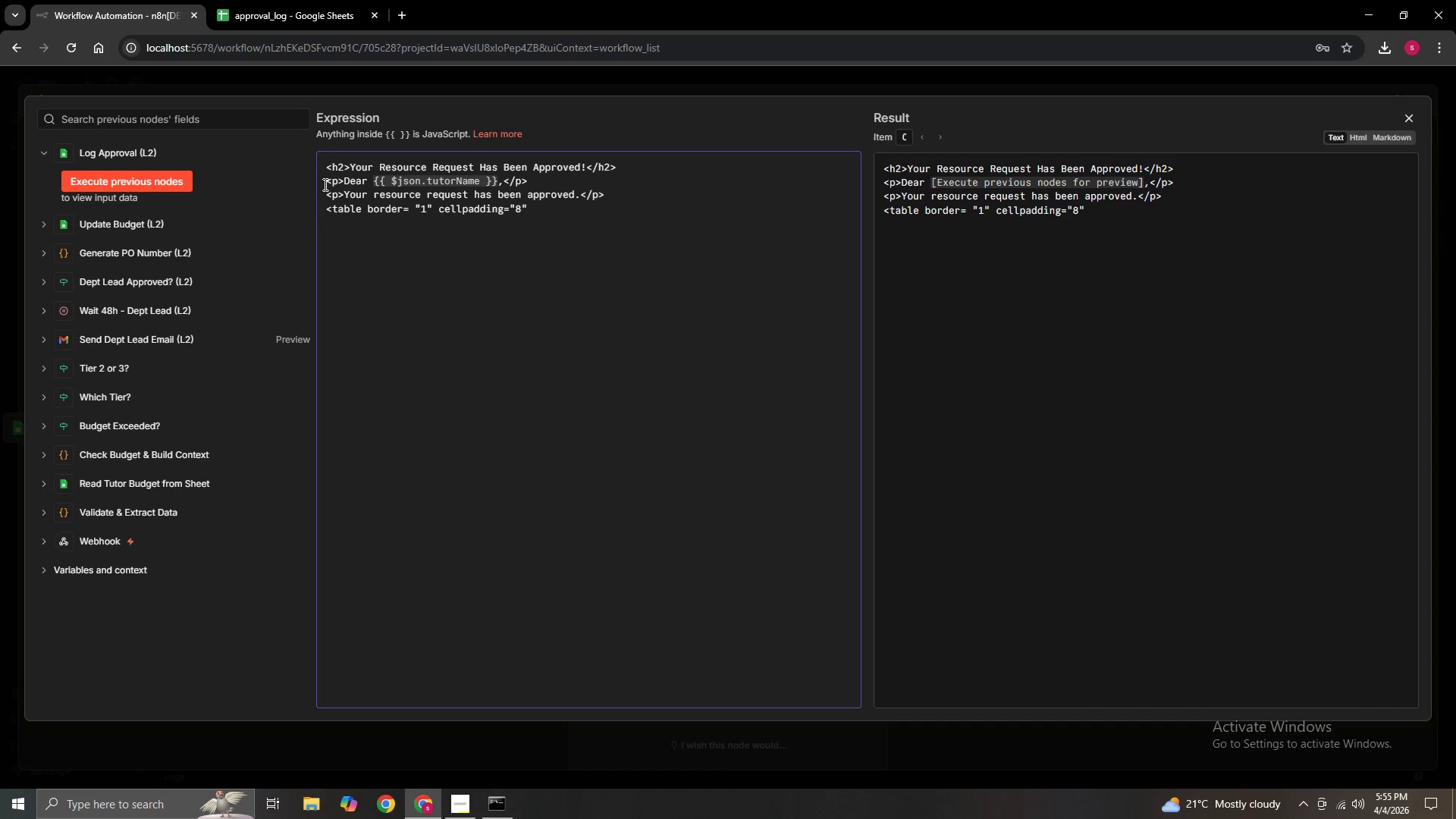 
key(ArrowRight)
 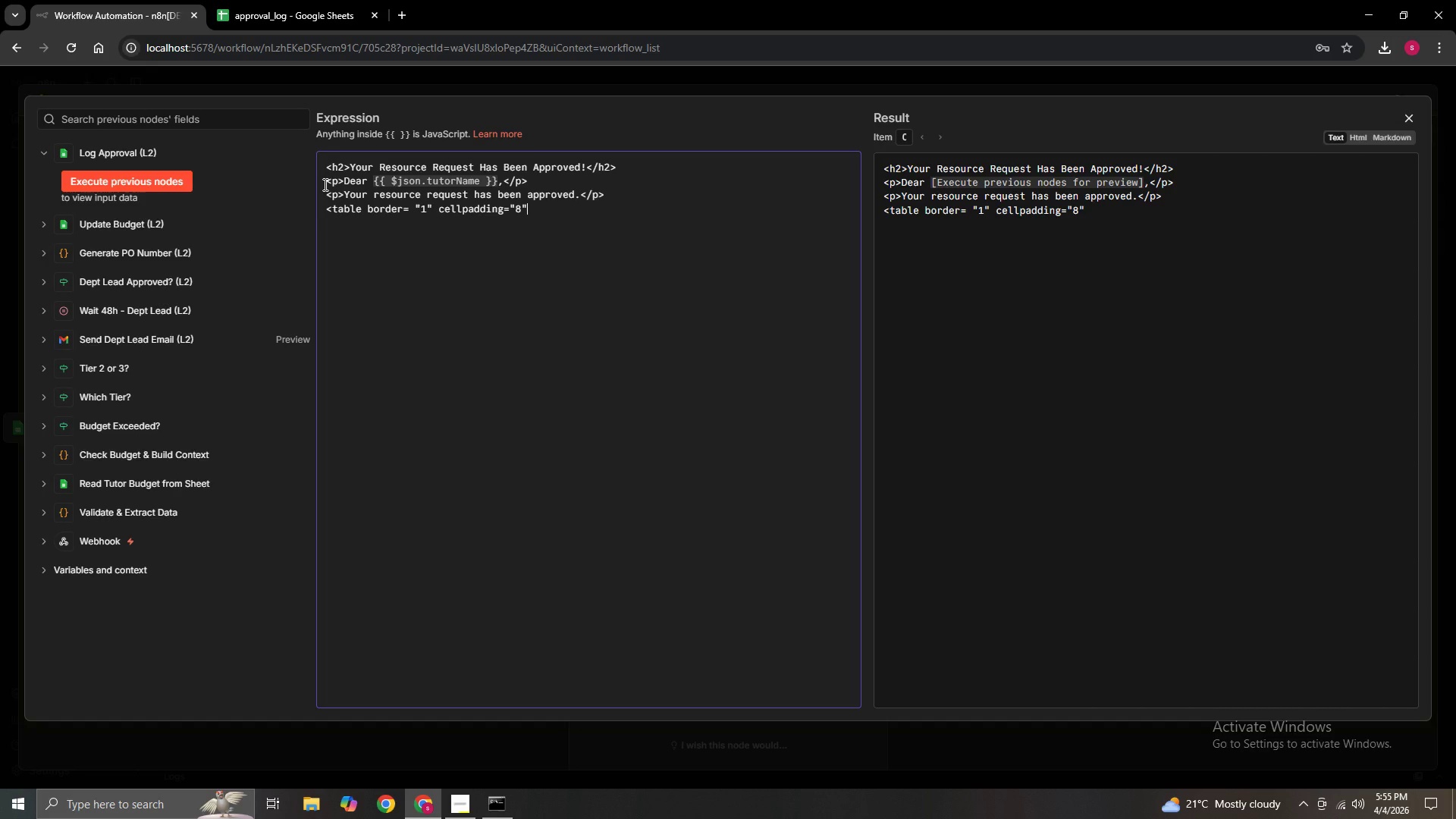 
type( style)
 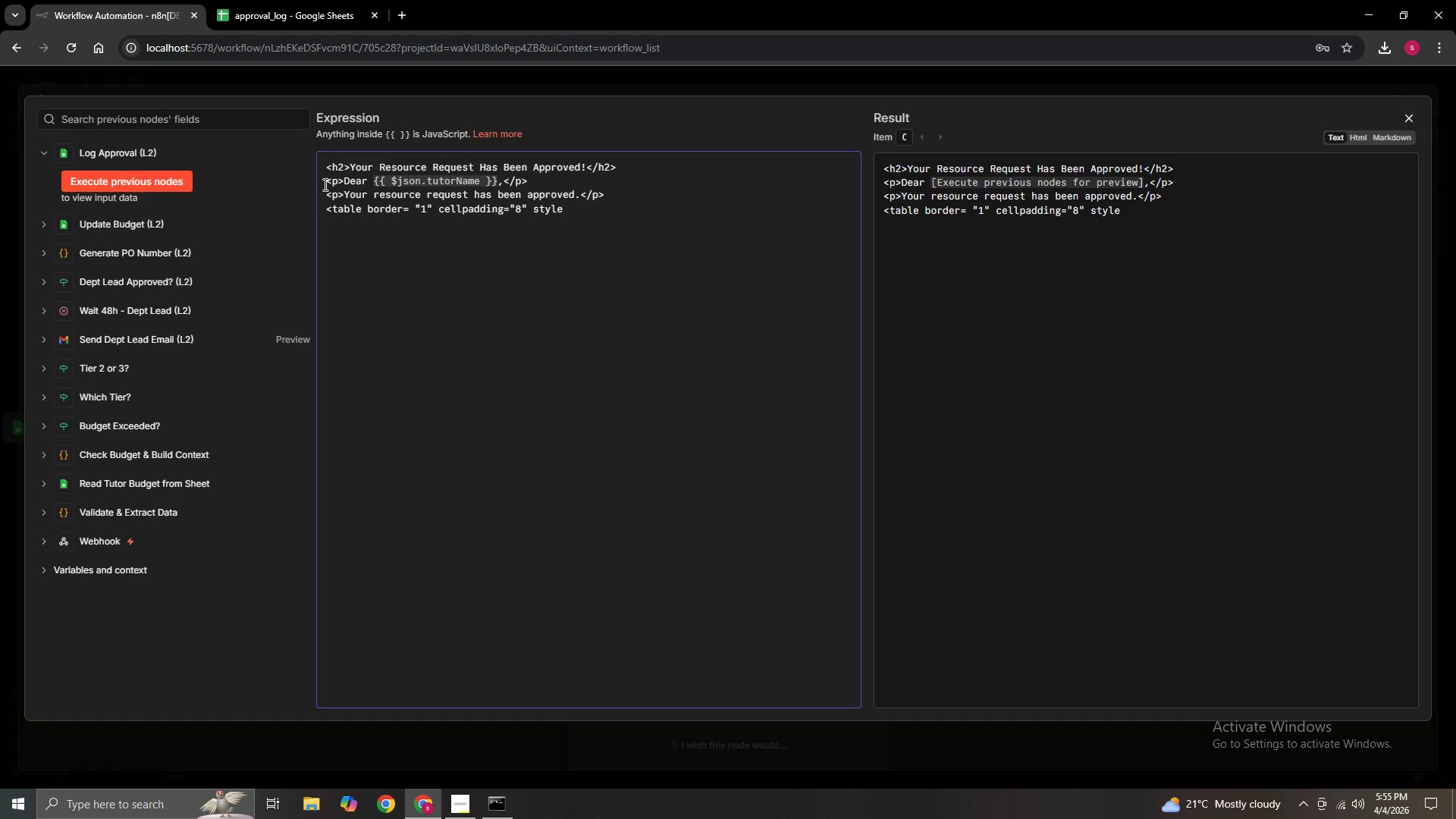 
type(="border)
 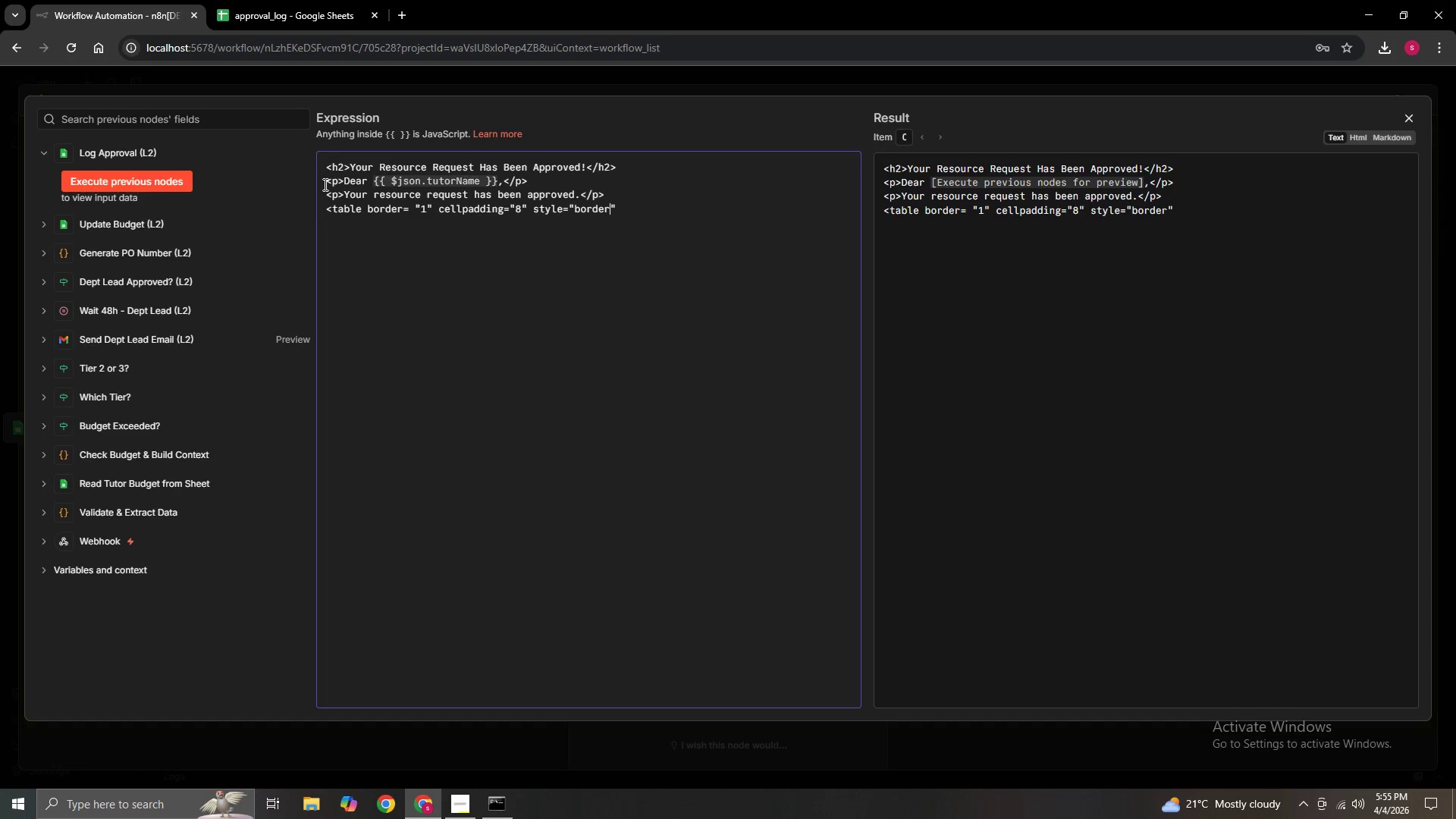 
wait(5.92)
 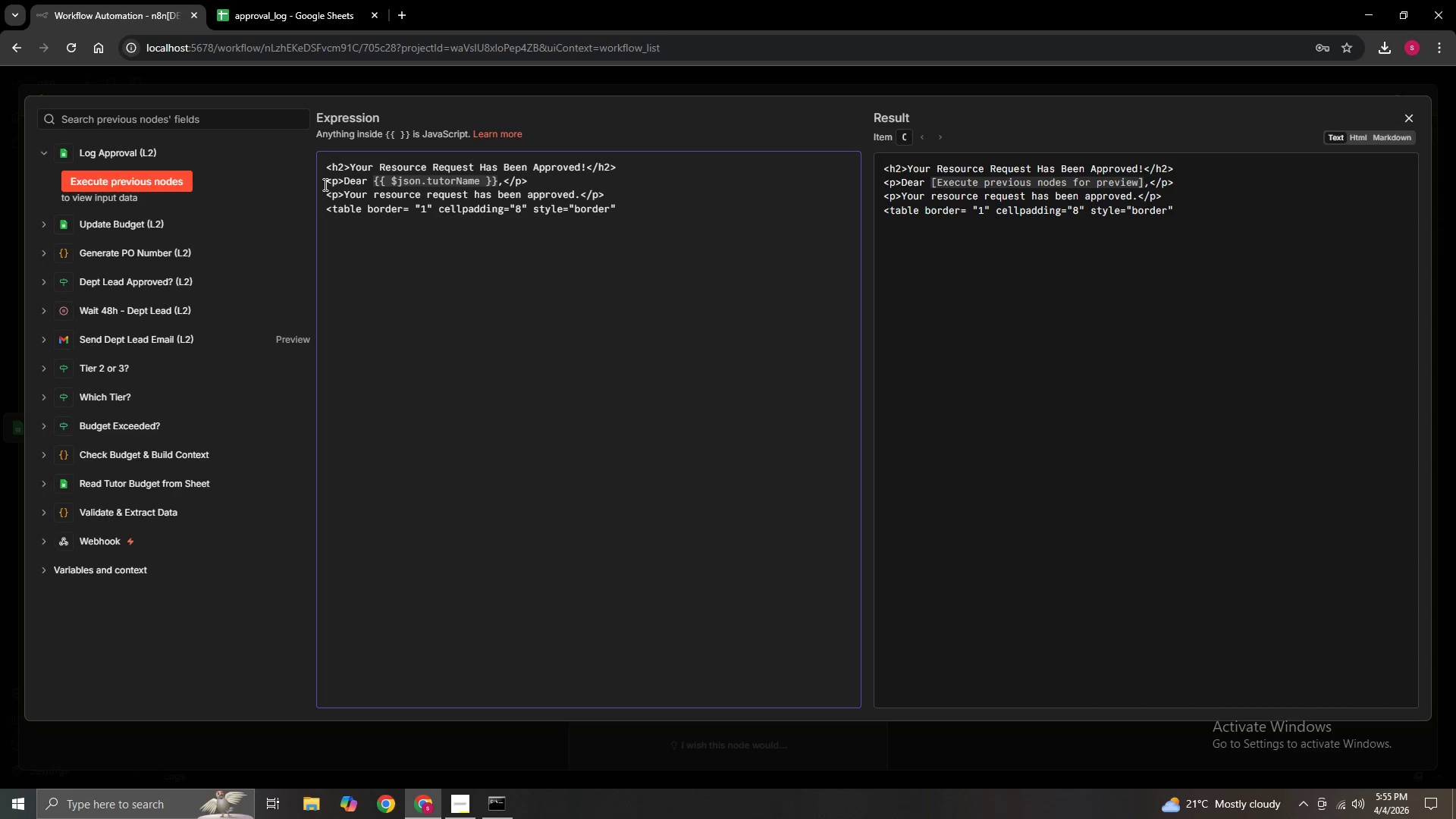 
type(-collapse:collapse:)
 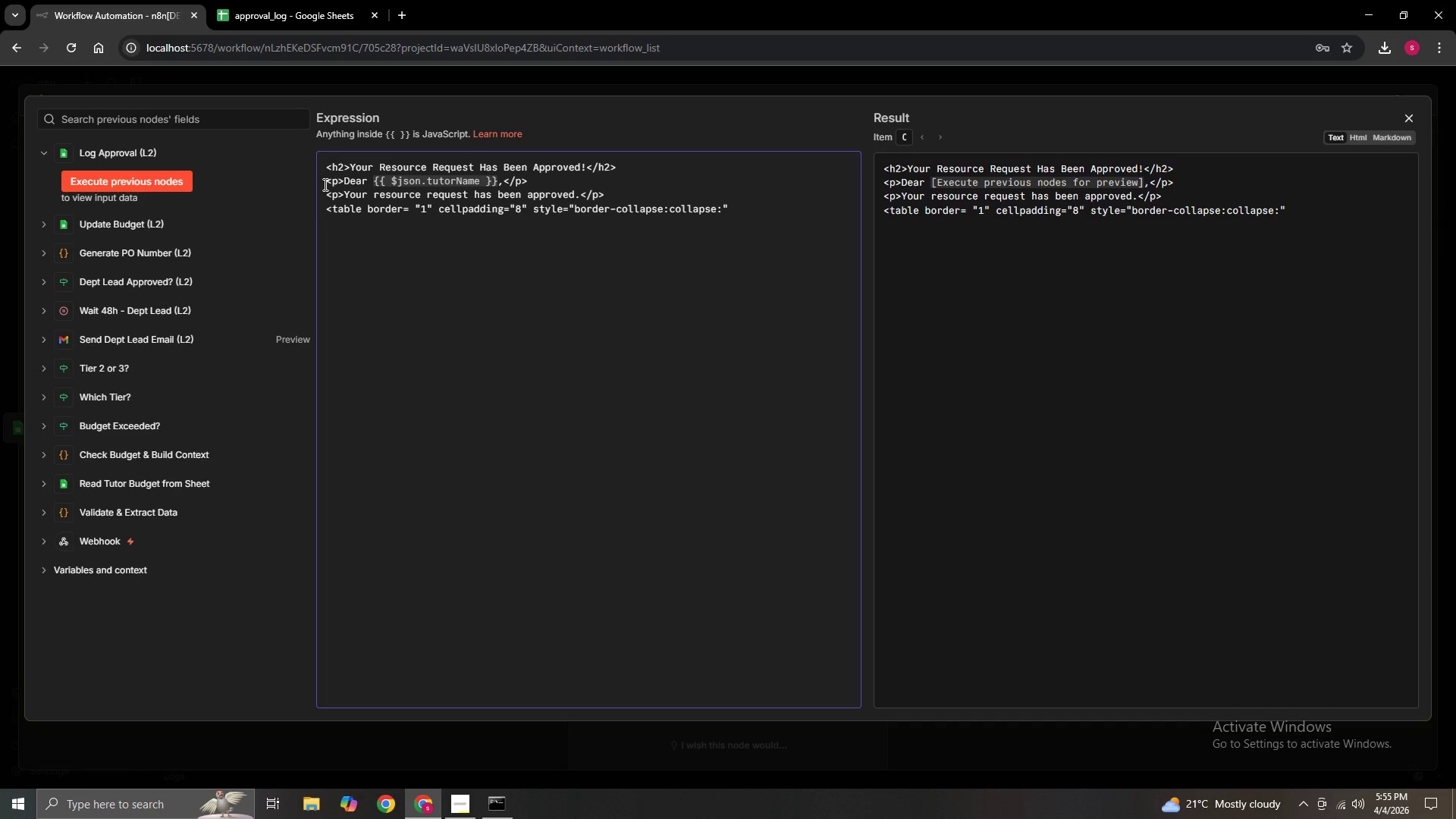 
key(ArrowRight)
 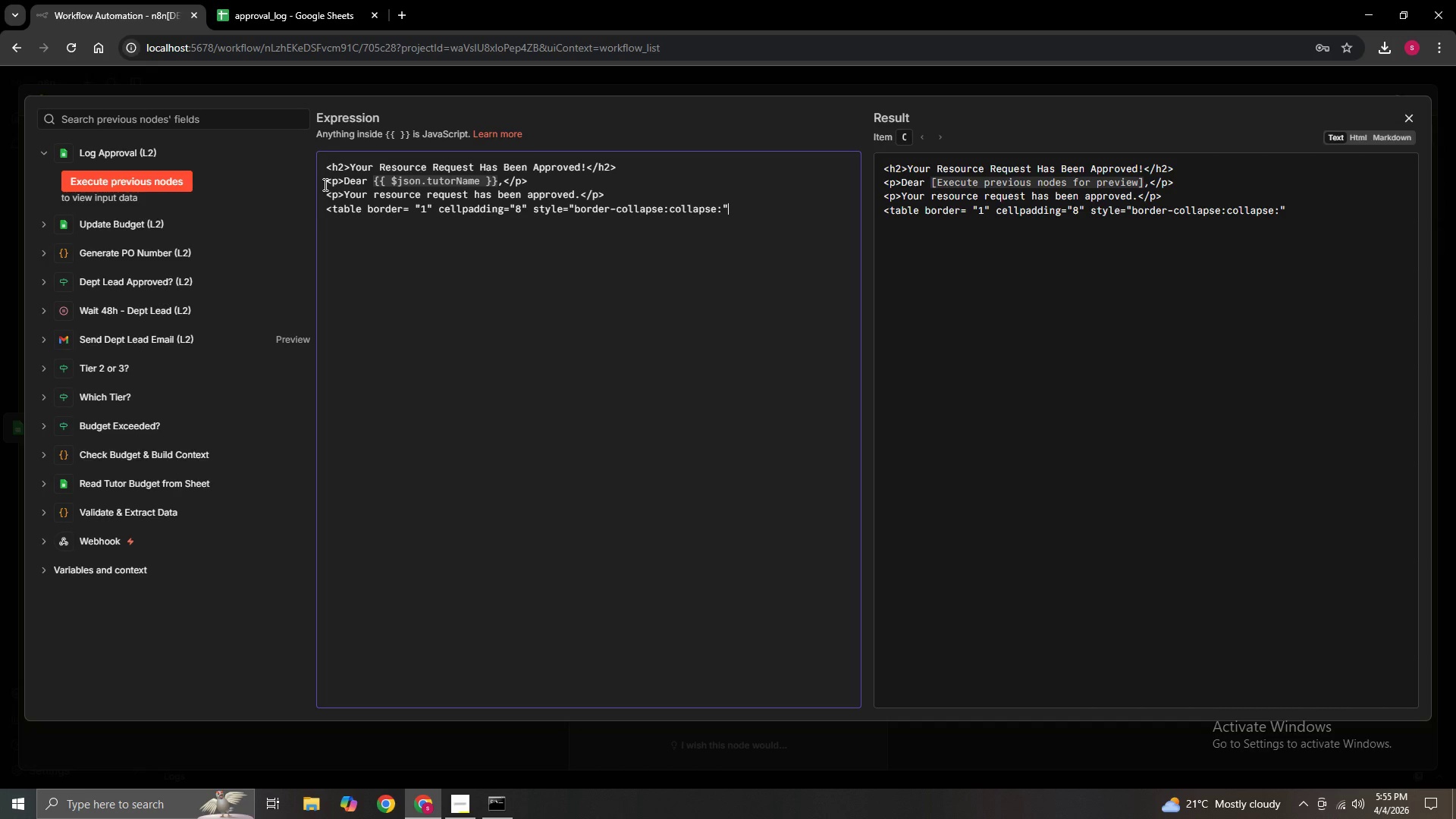 
key(Period)
 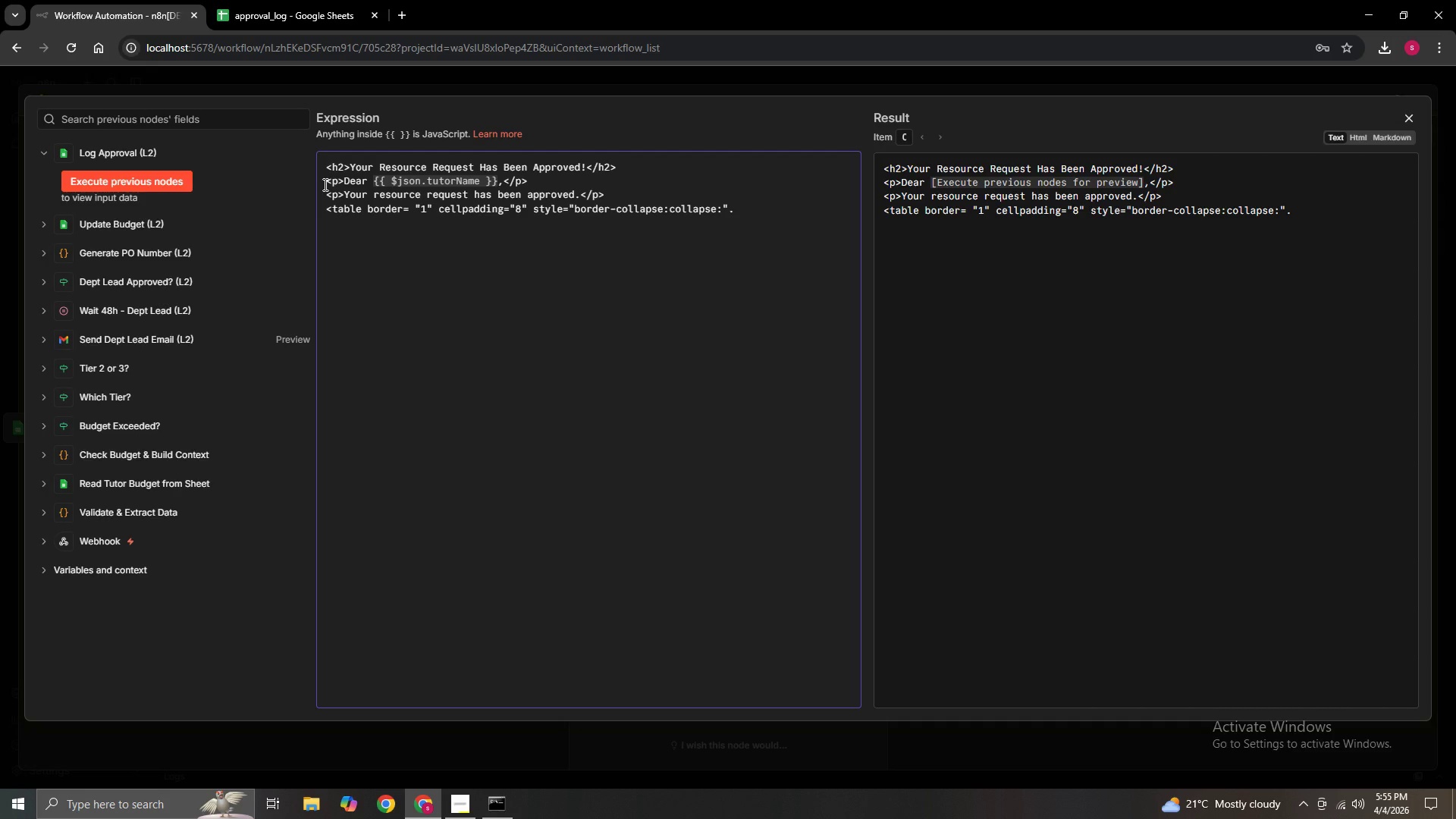 
key(Backspace)
 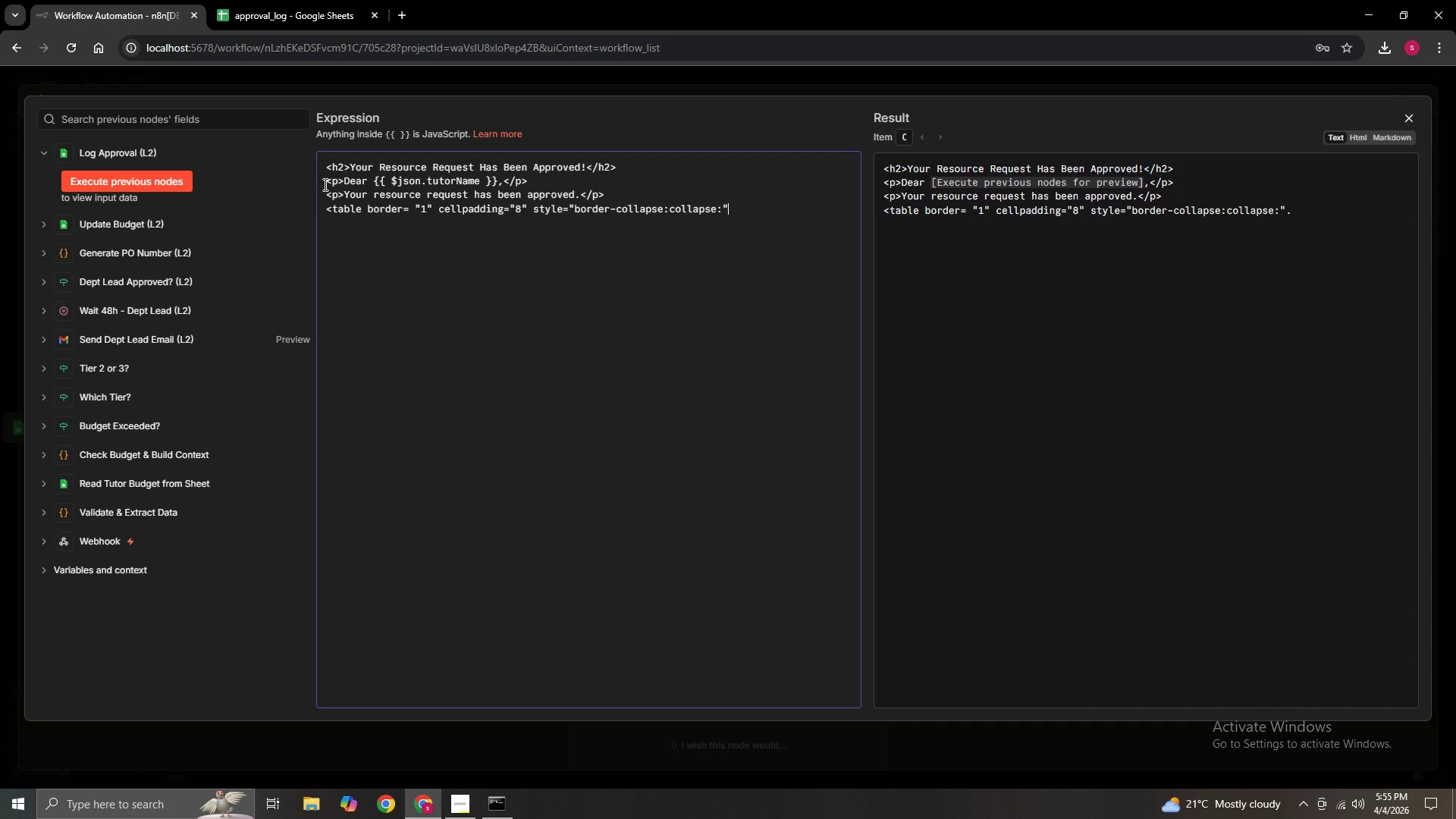 
key(Shift+Period)
 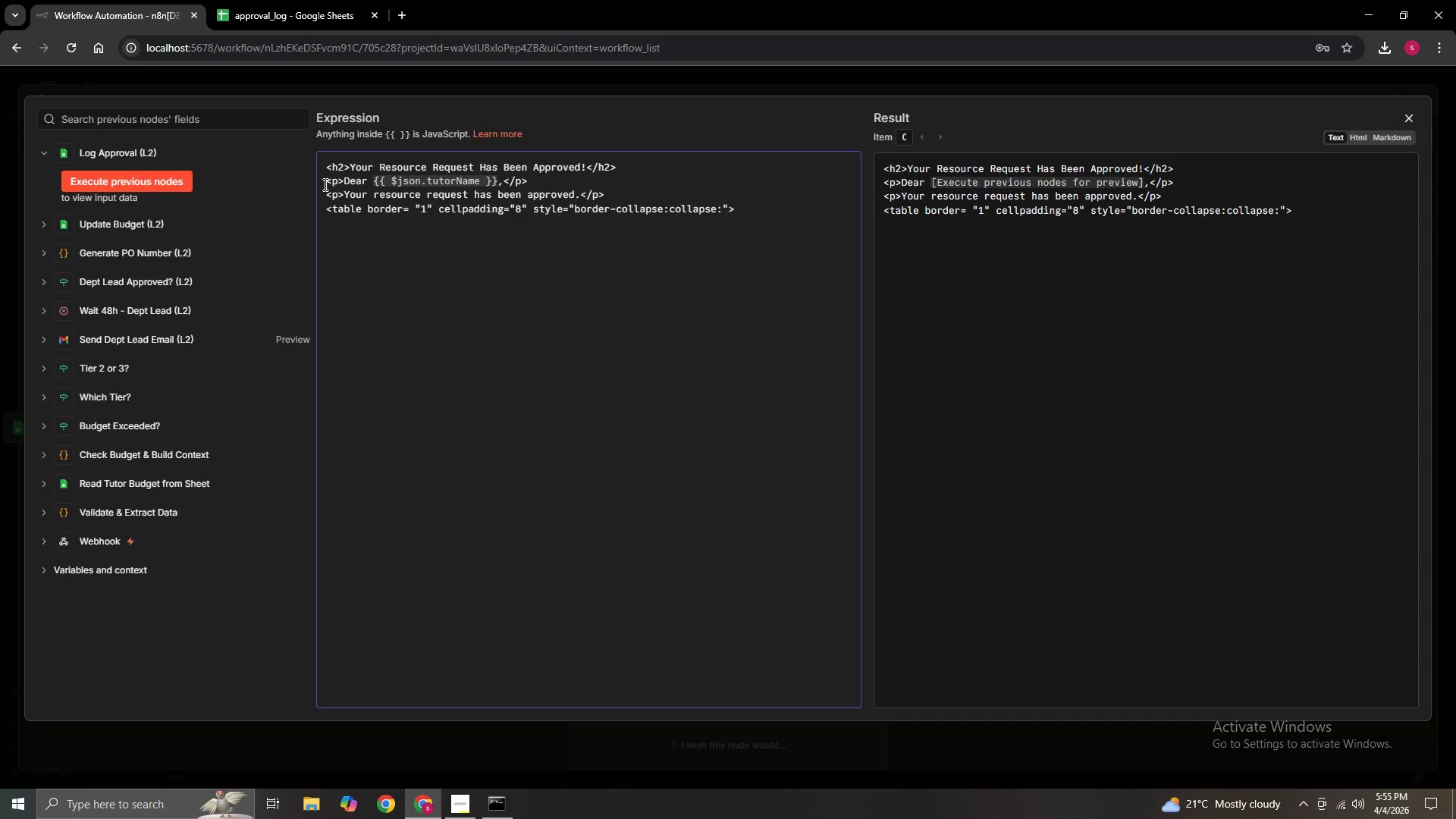 
key(Enter)
 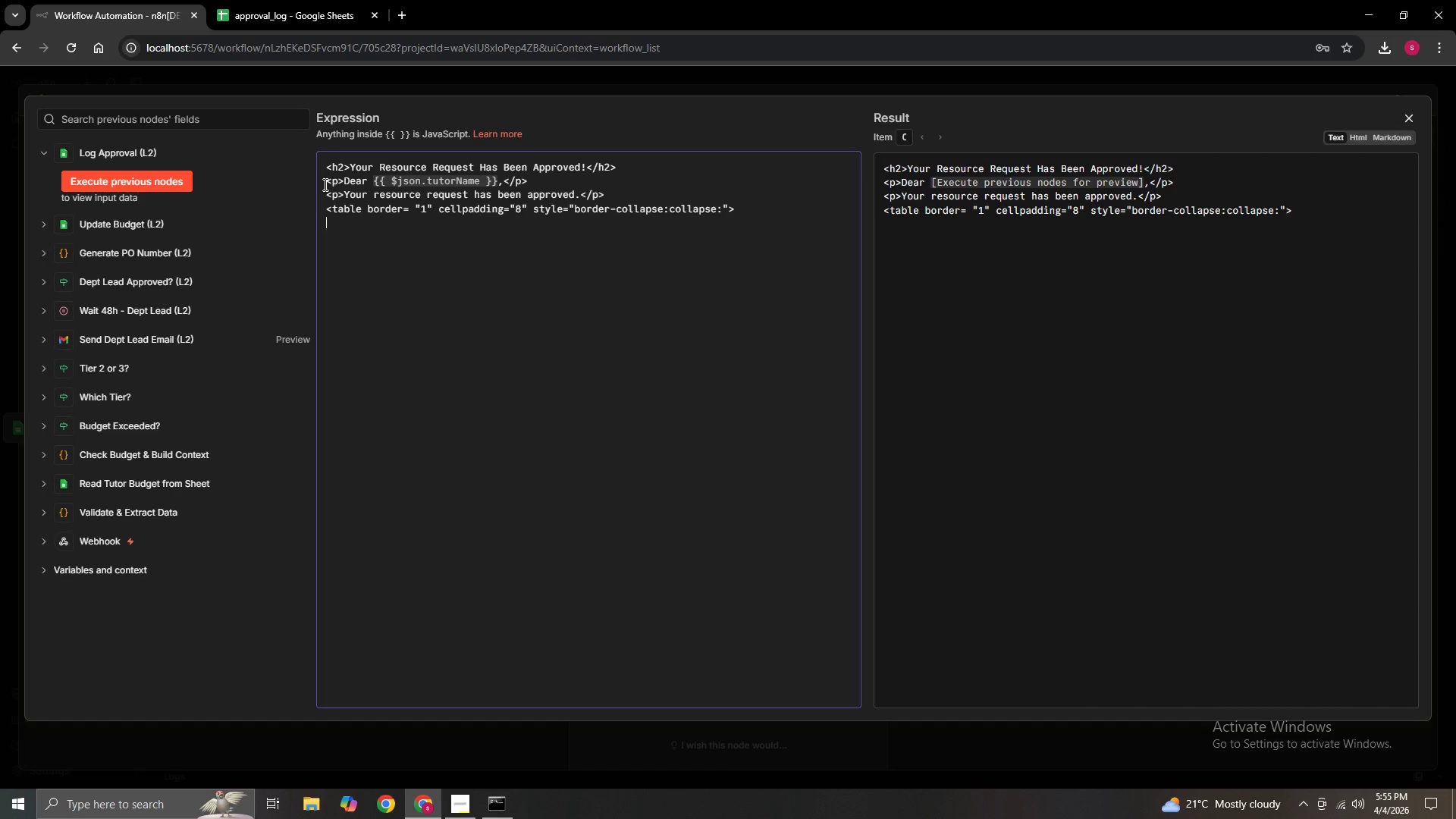 
type( <tr><td><stri)
key(Backspace)
type(ong>Request ID</strong></td><td>{{$json.requestId)
 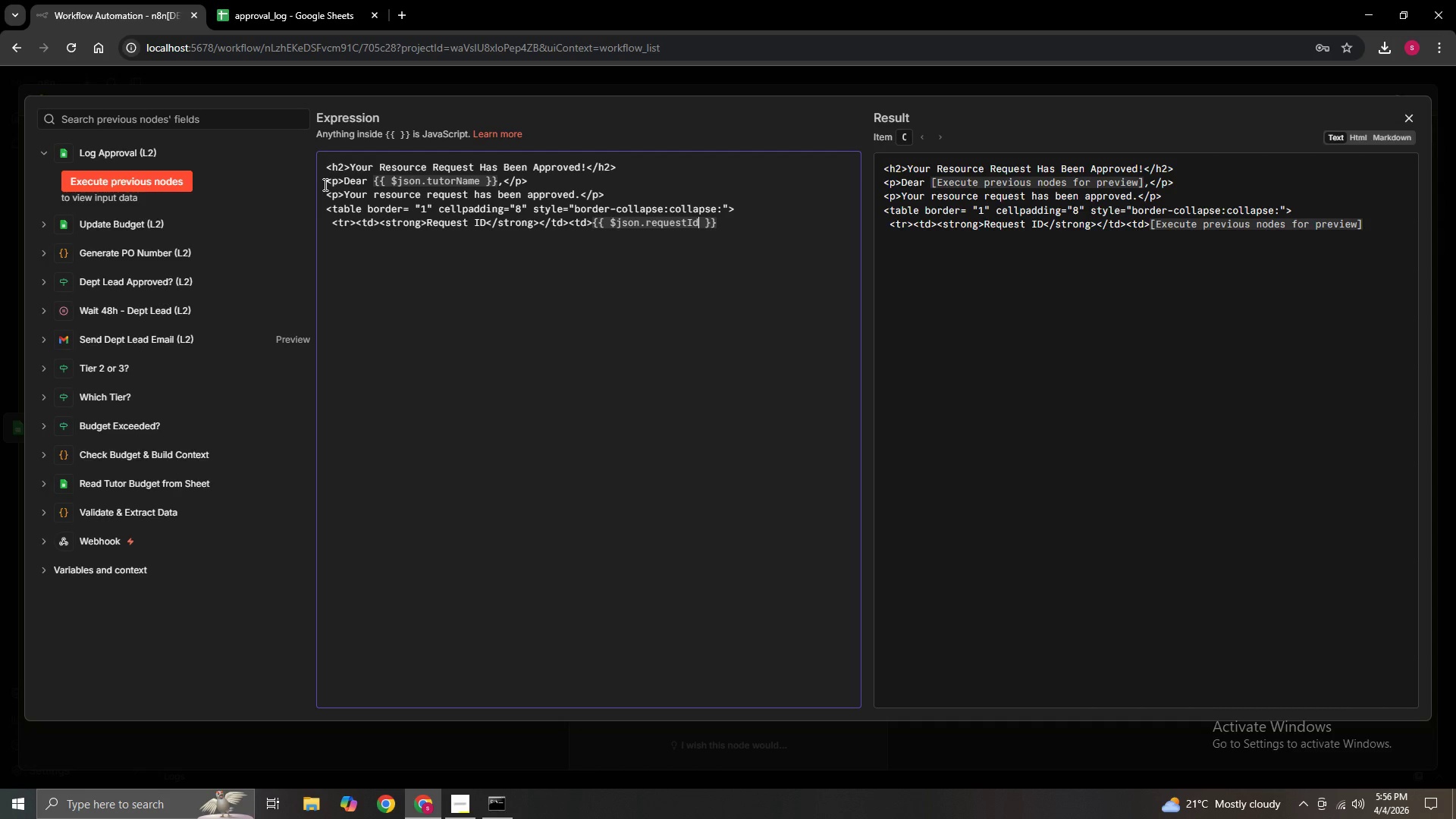 
 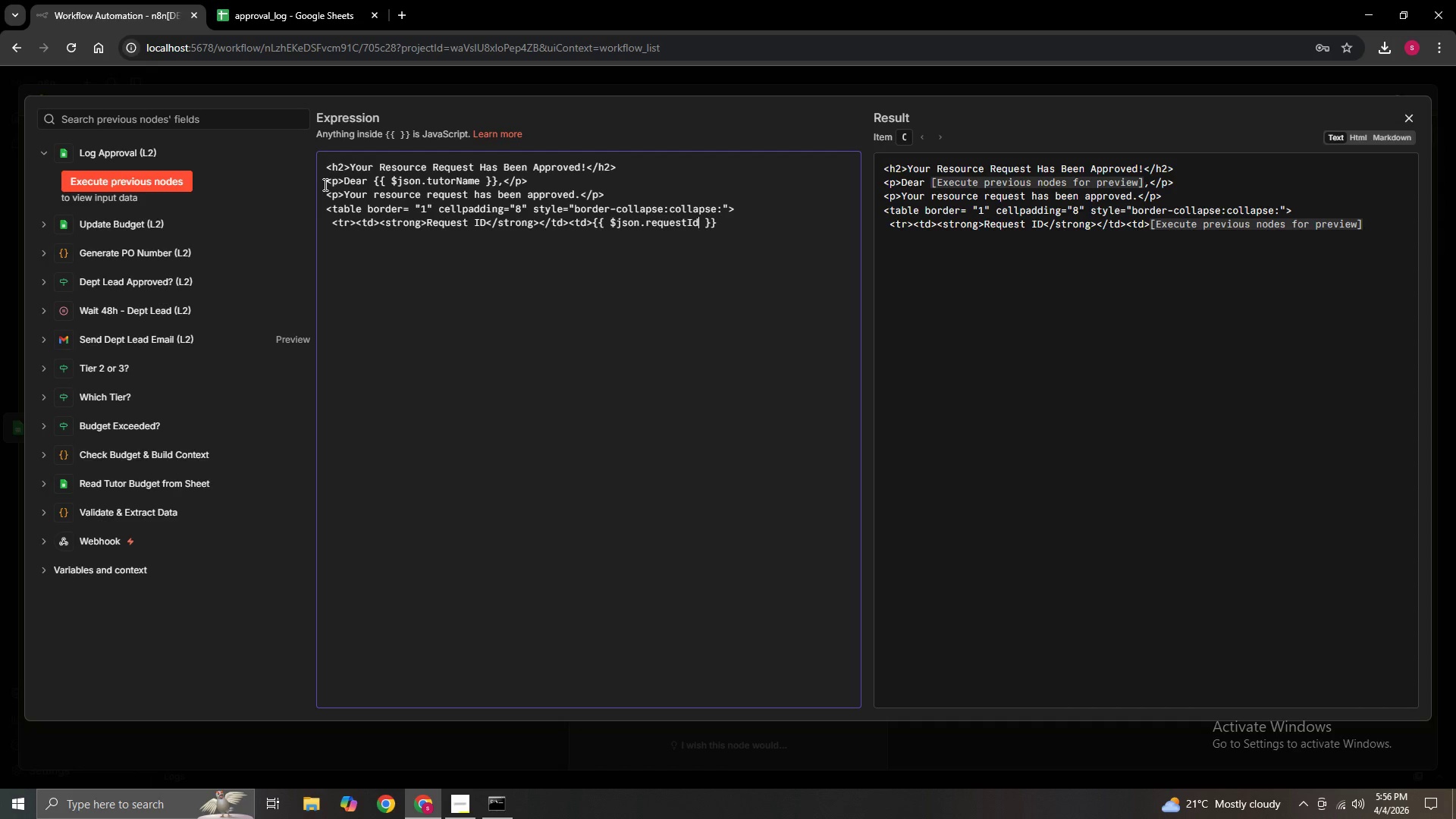 
hold_key(key=ShiftLeft, duration=0.38)
 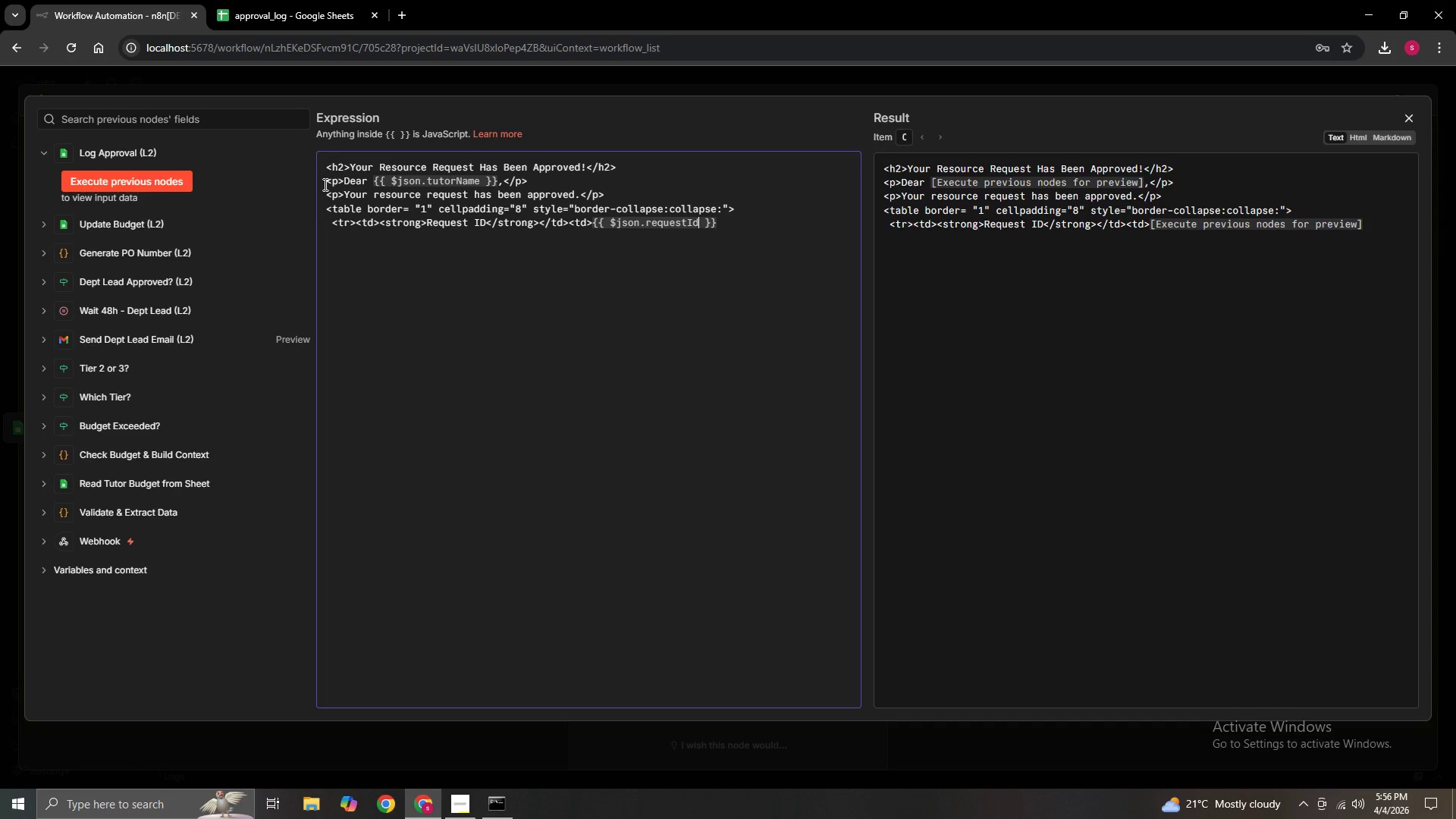 
hold_key(key=ShiftLeft, duration=0.67)
 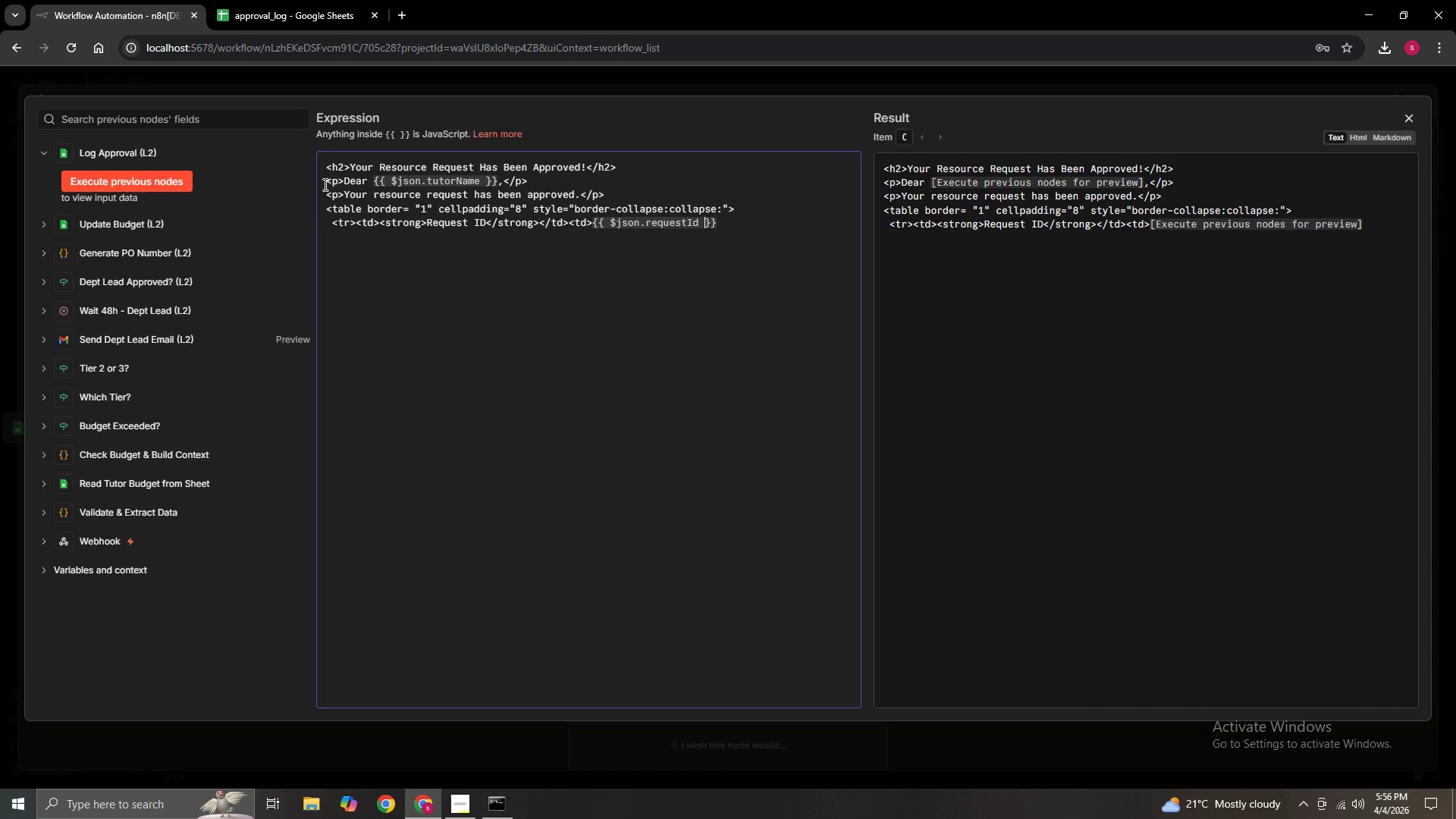 
hold_key(key=ShiftLeft, duration=2.27)
 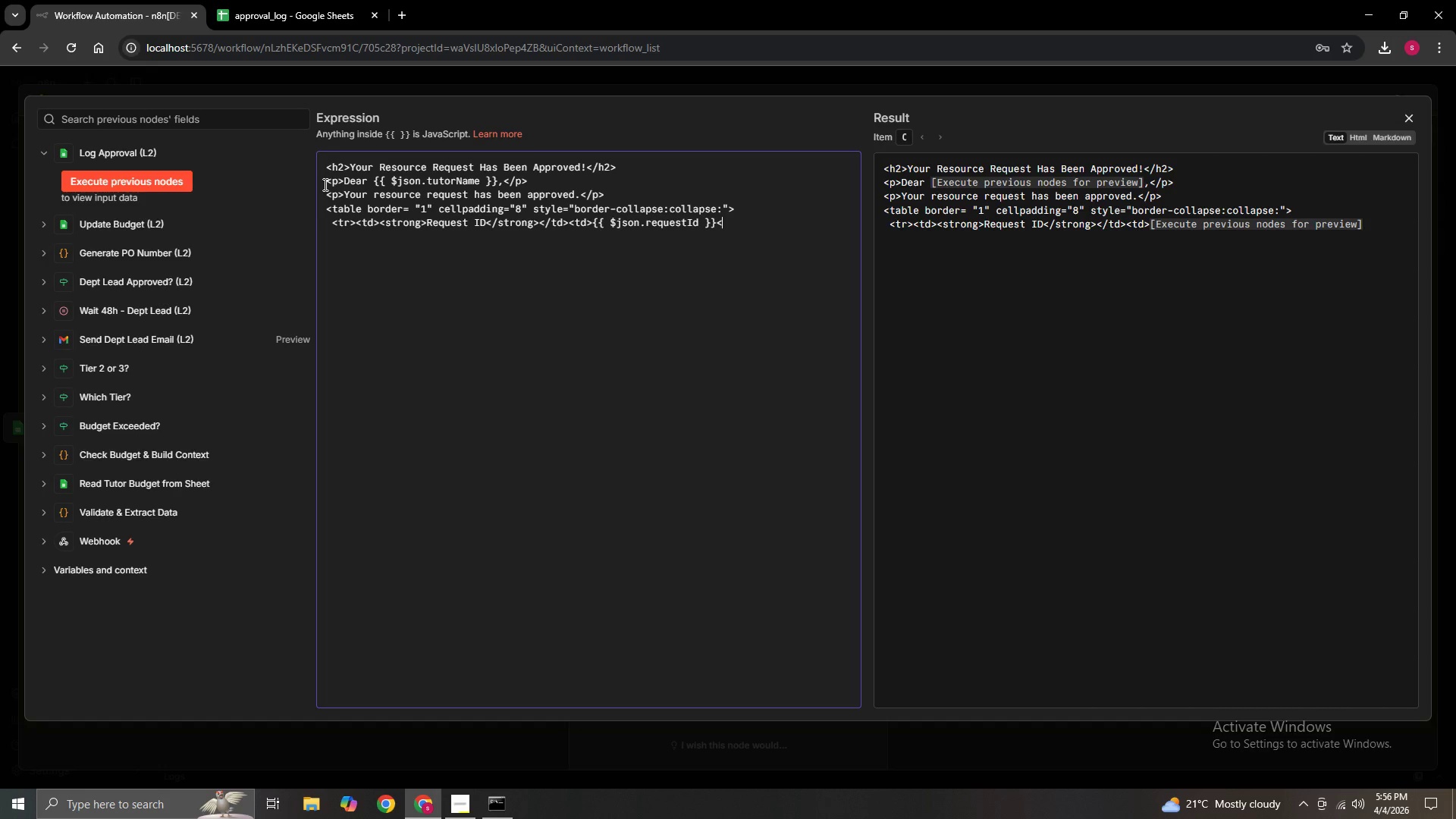 
key(ArrowRight)
 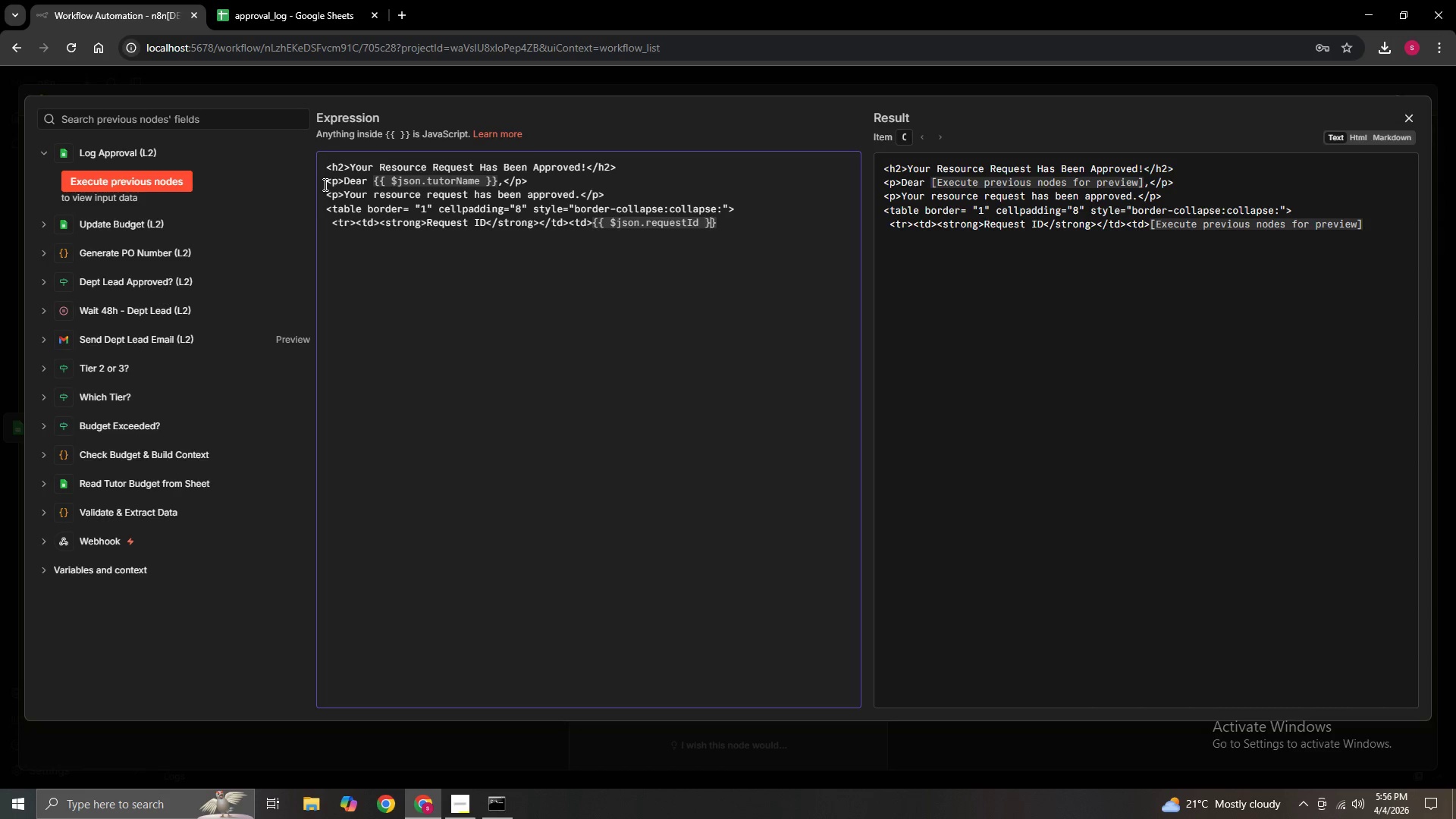 
key(ArrowRight)
 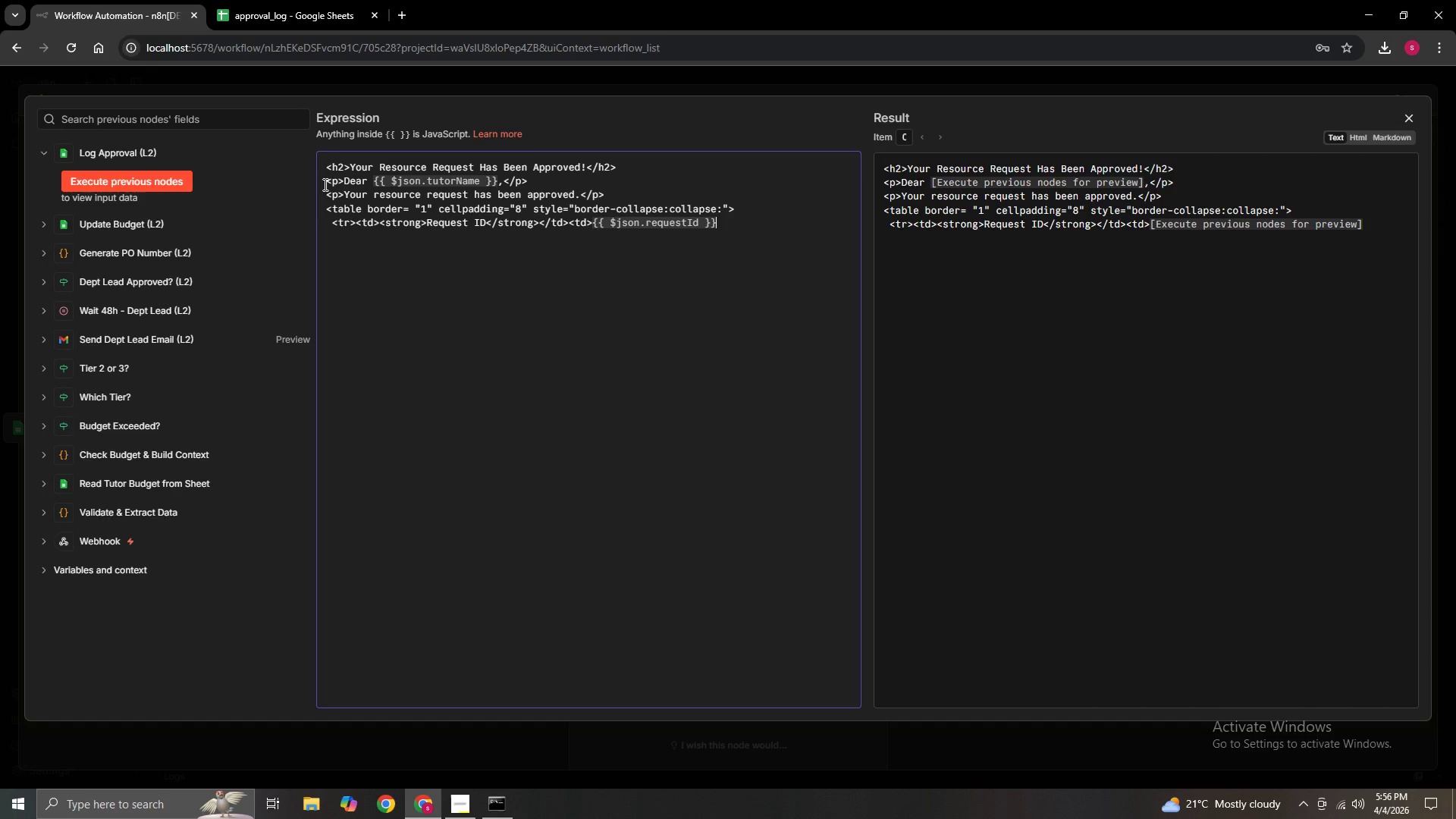 
key(ArrowRight)
 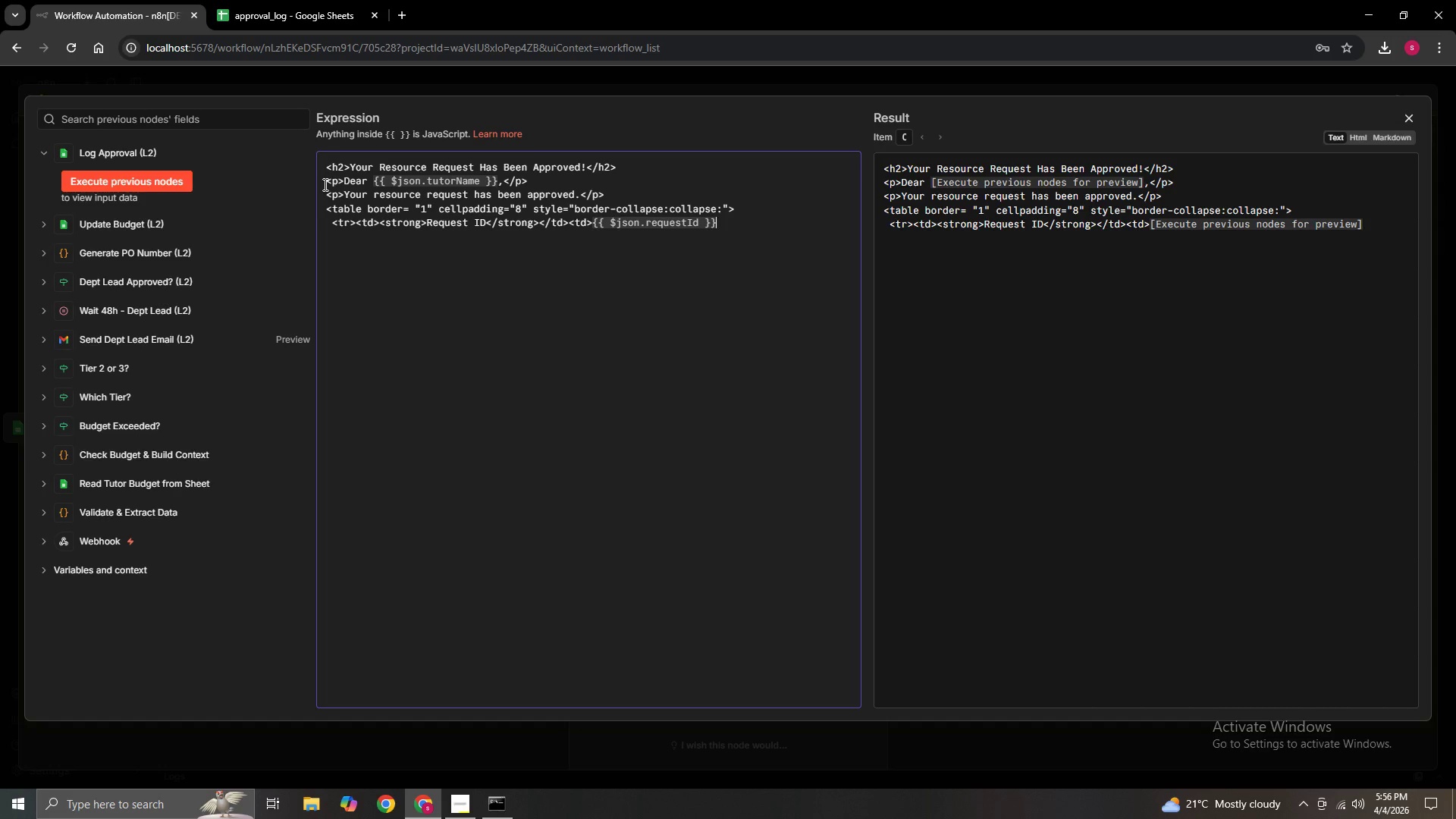 
type(</td></tr>)
 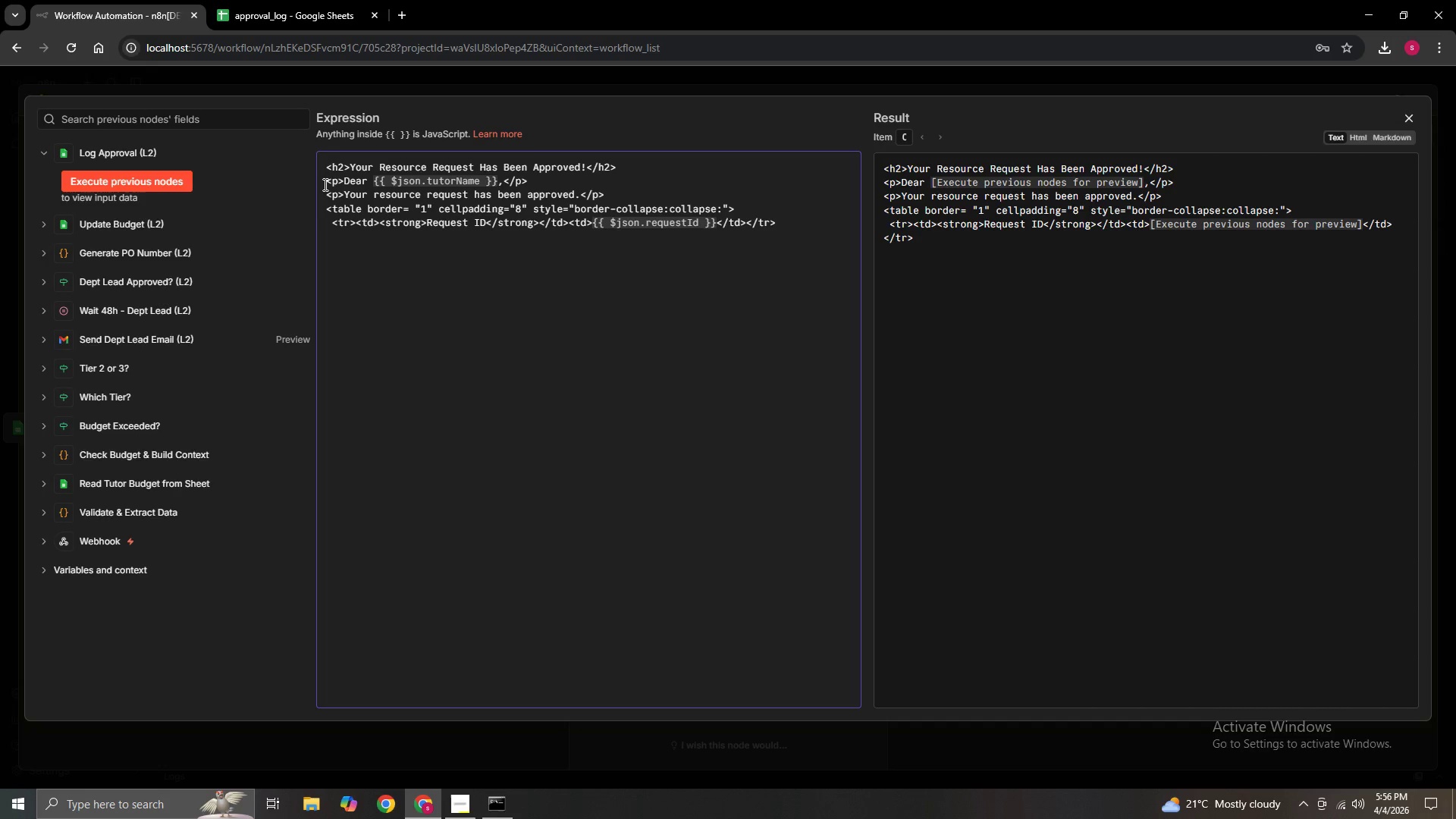 
key(Enter)
 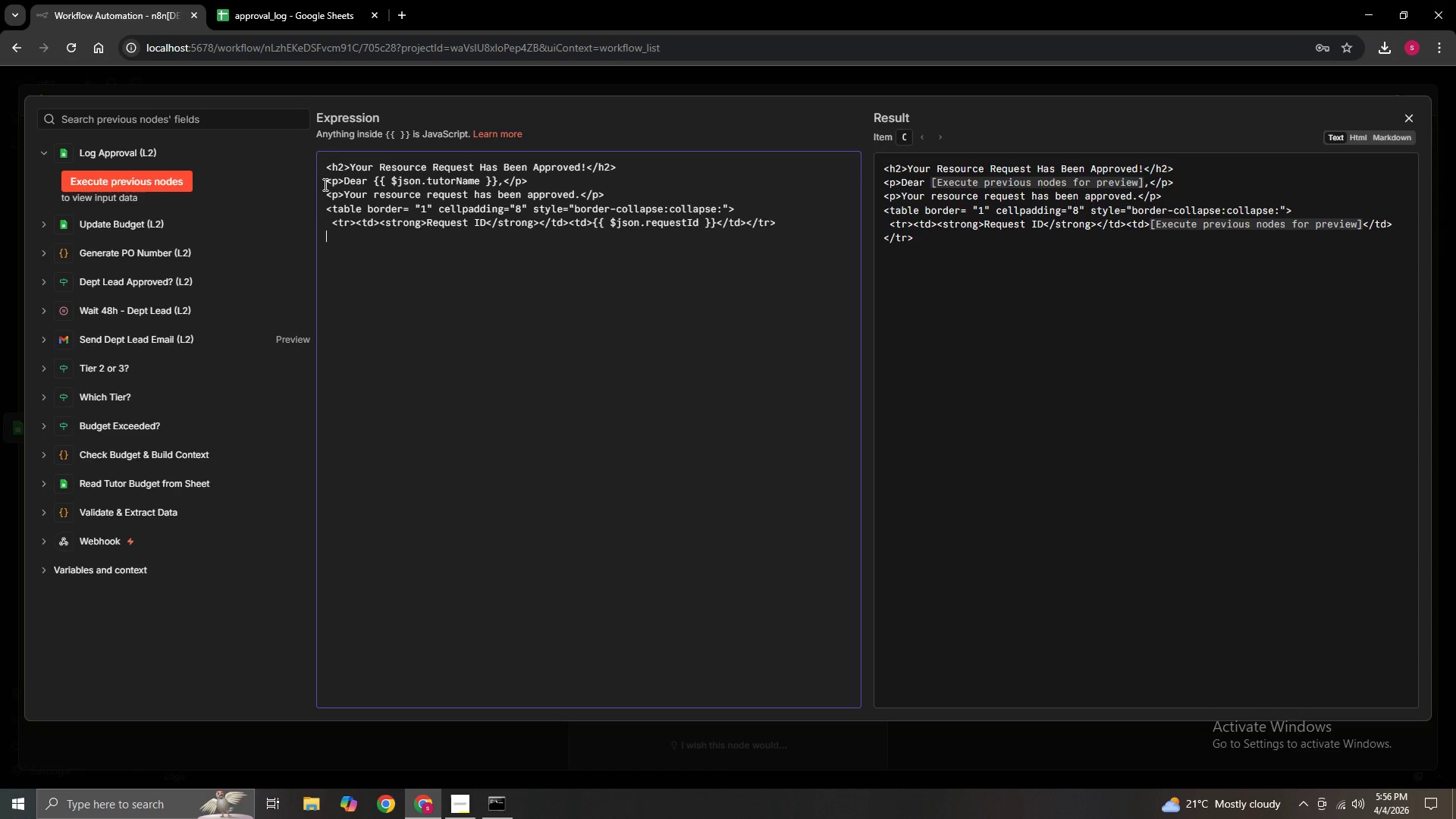 
type( <tr><td><strong> )
key(Backspace)
type(PO NUmber)
 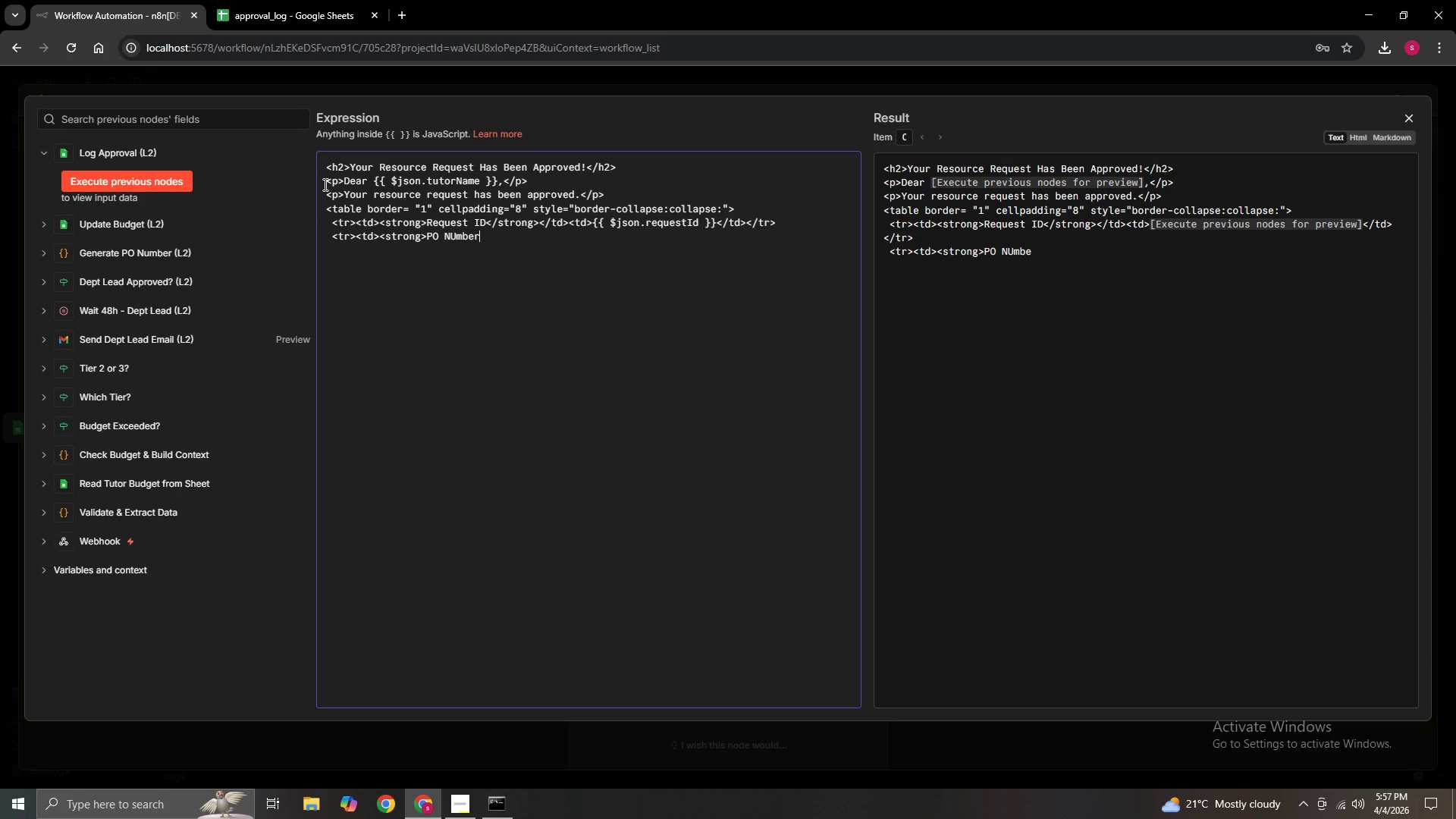 
 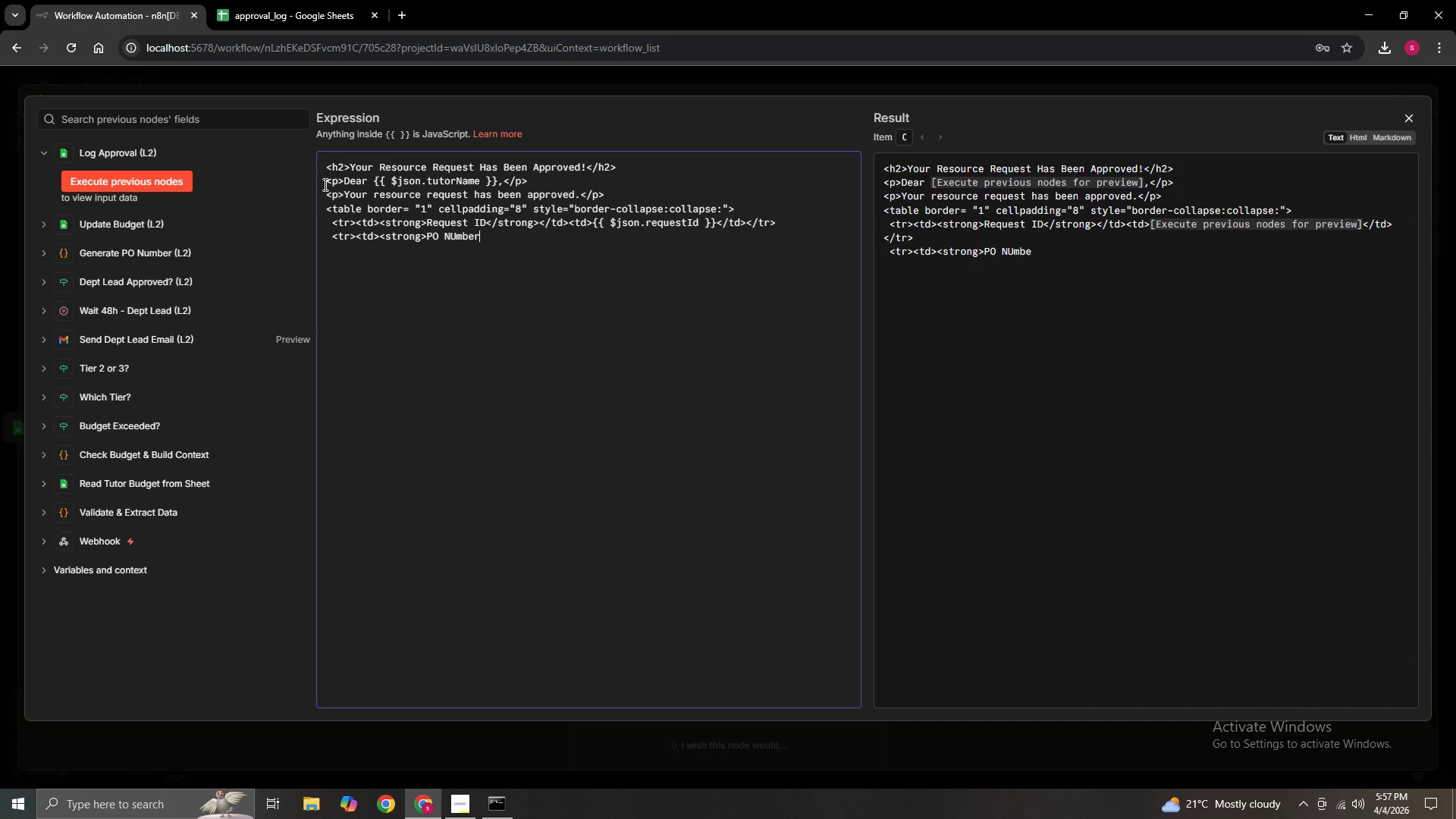 
key(ArrowLeft)
 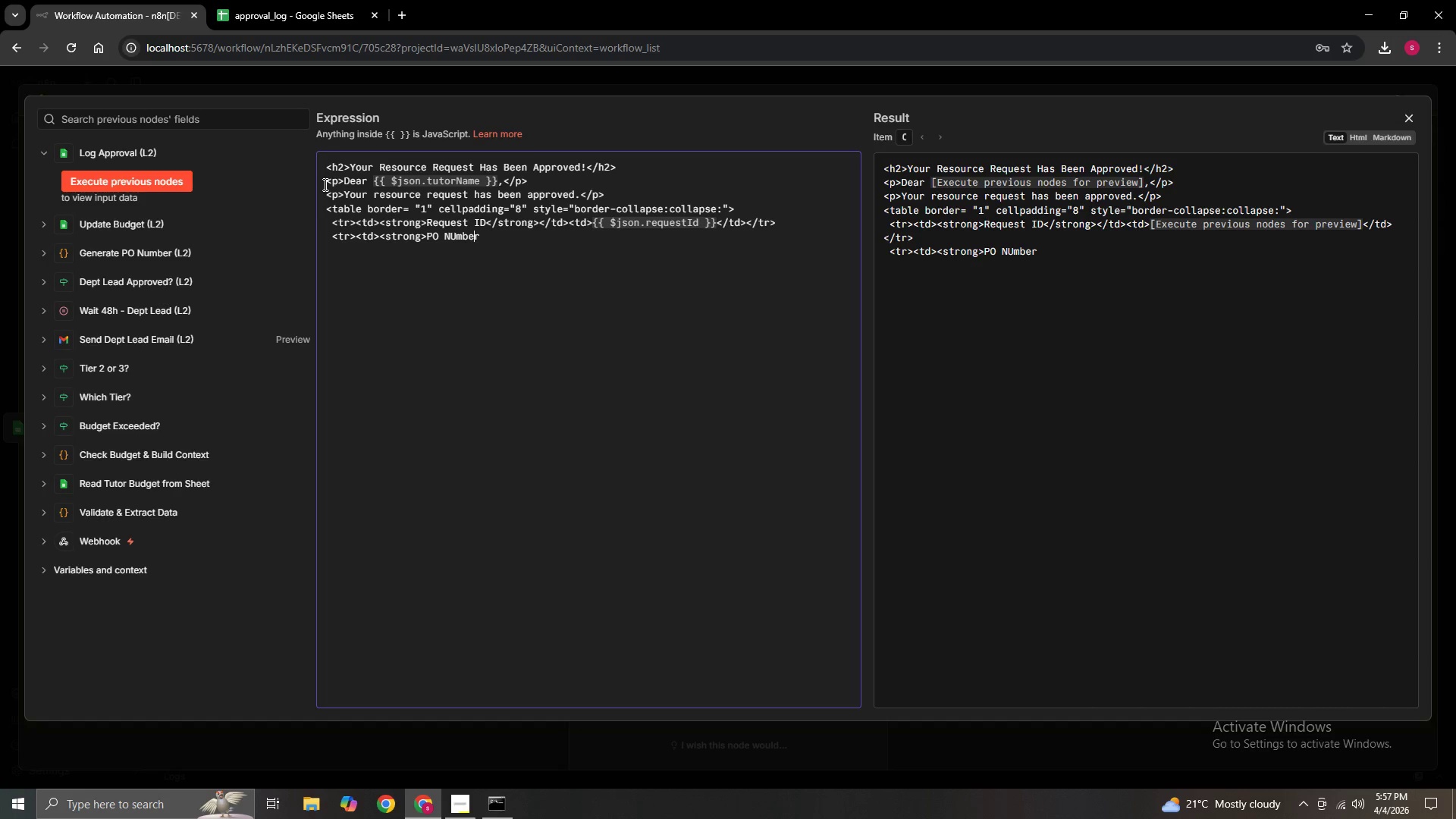 
key(ArrowLeft)
 